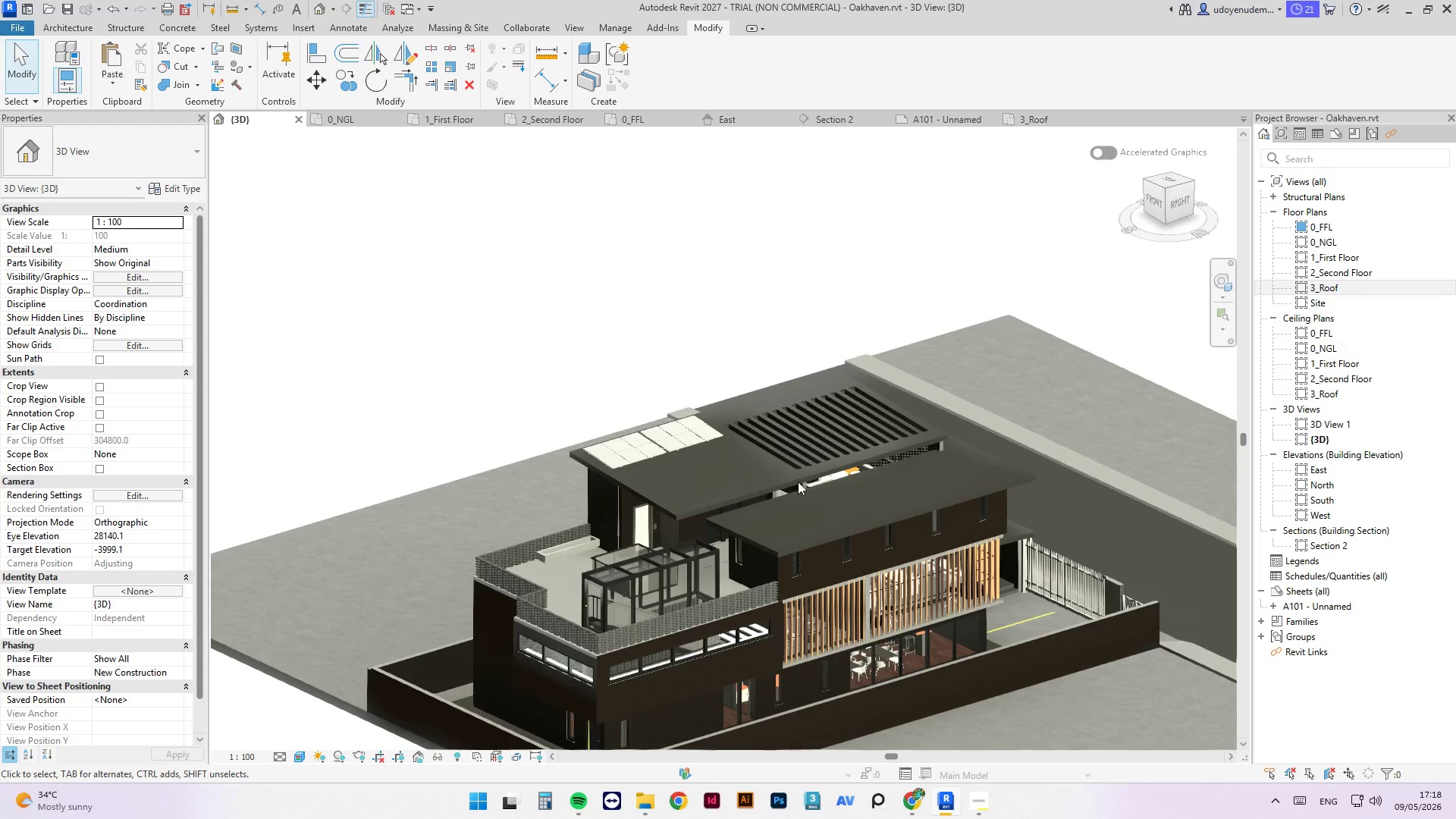 
scroll: coordinate [691, 433], scroll_direction: up, amount: 10.0
 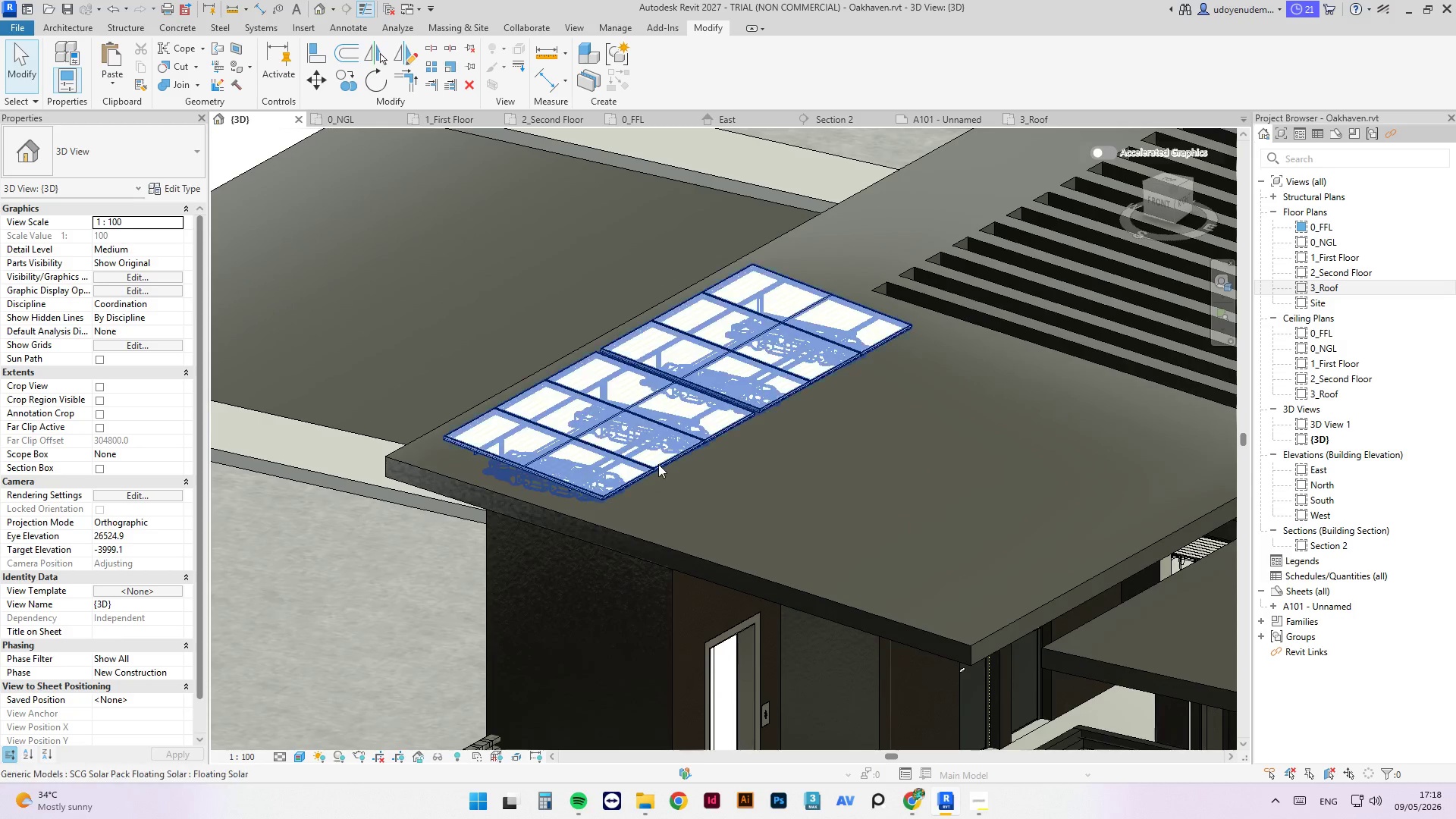 
left_click([658, 465])
 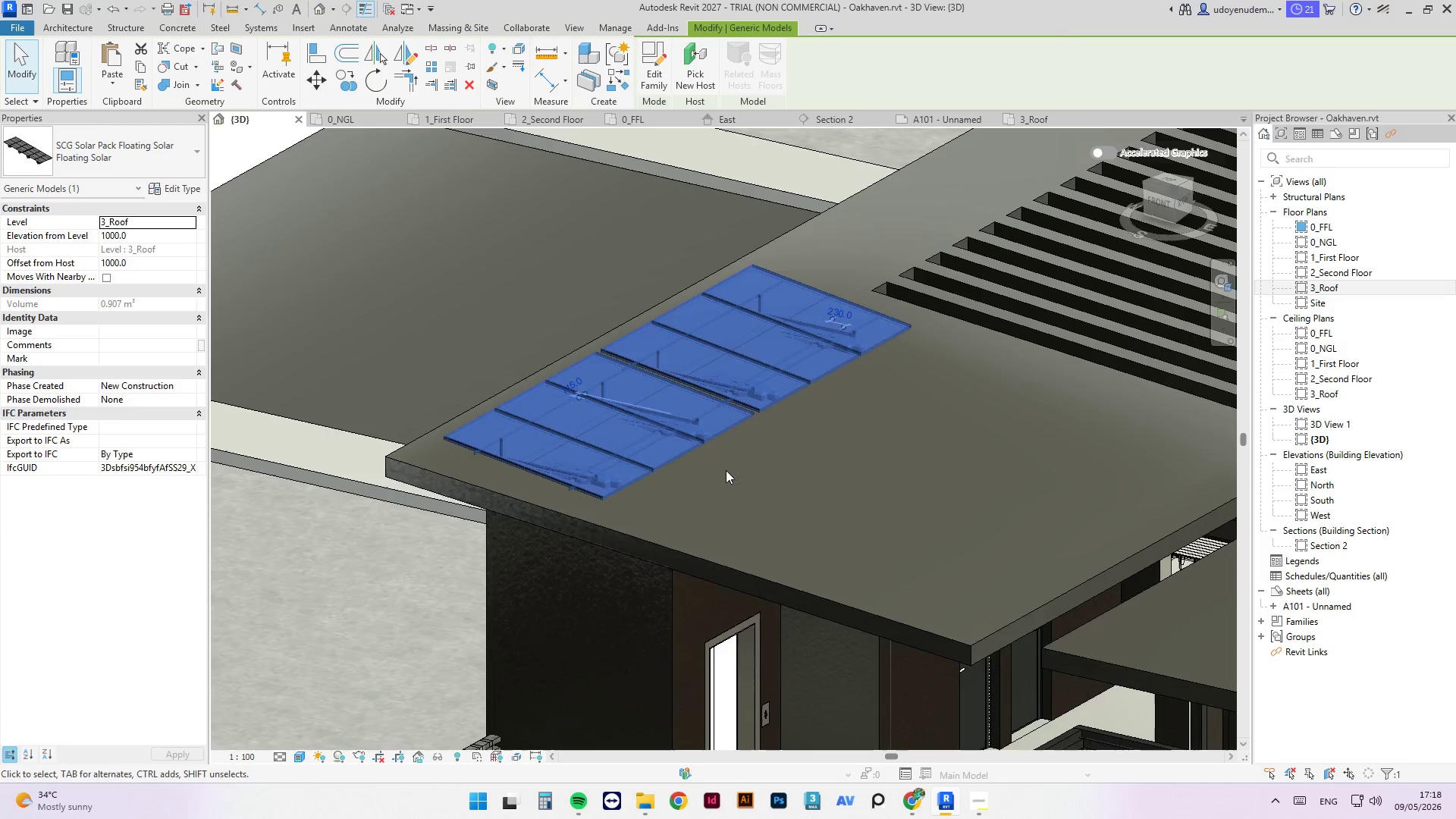 
hold_key(key=ShiftLeft, duration=3.58)
 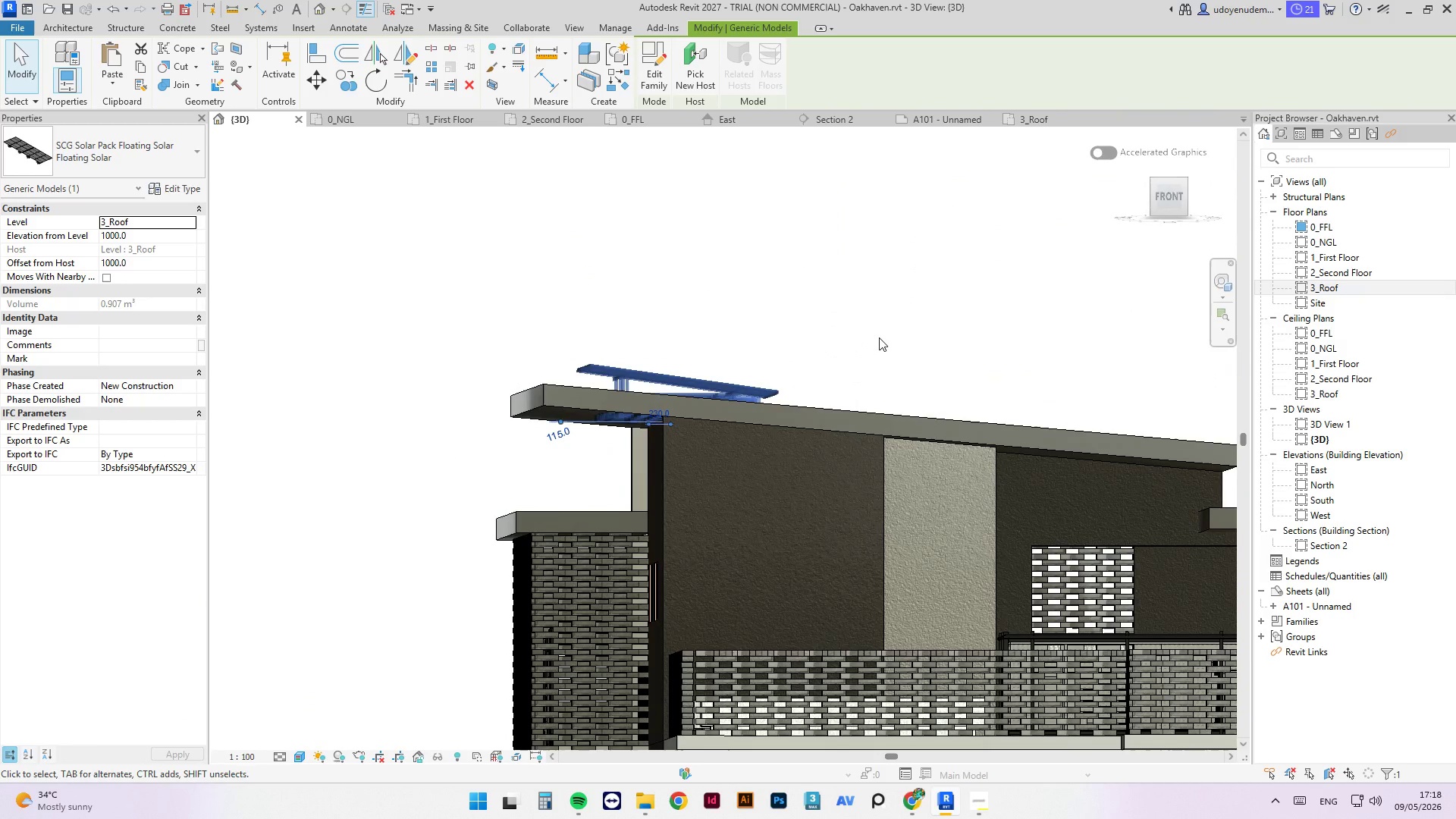 
wait(10.67)
 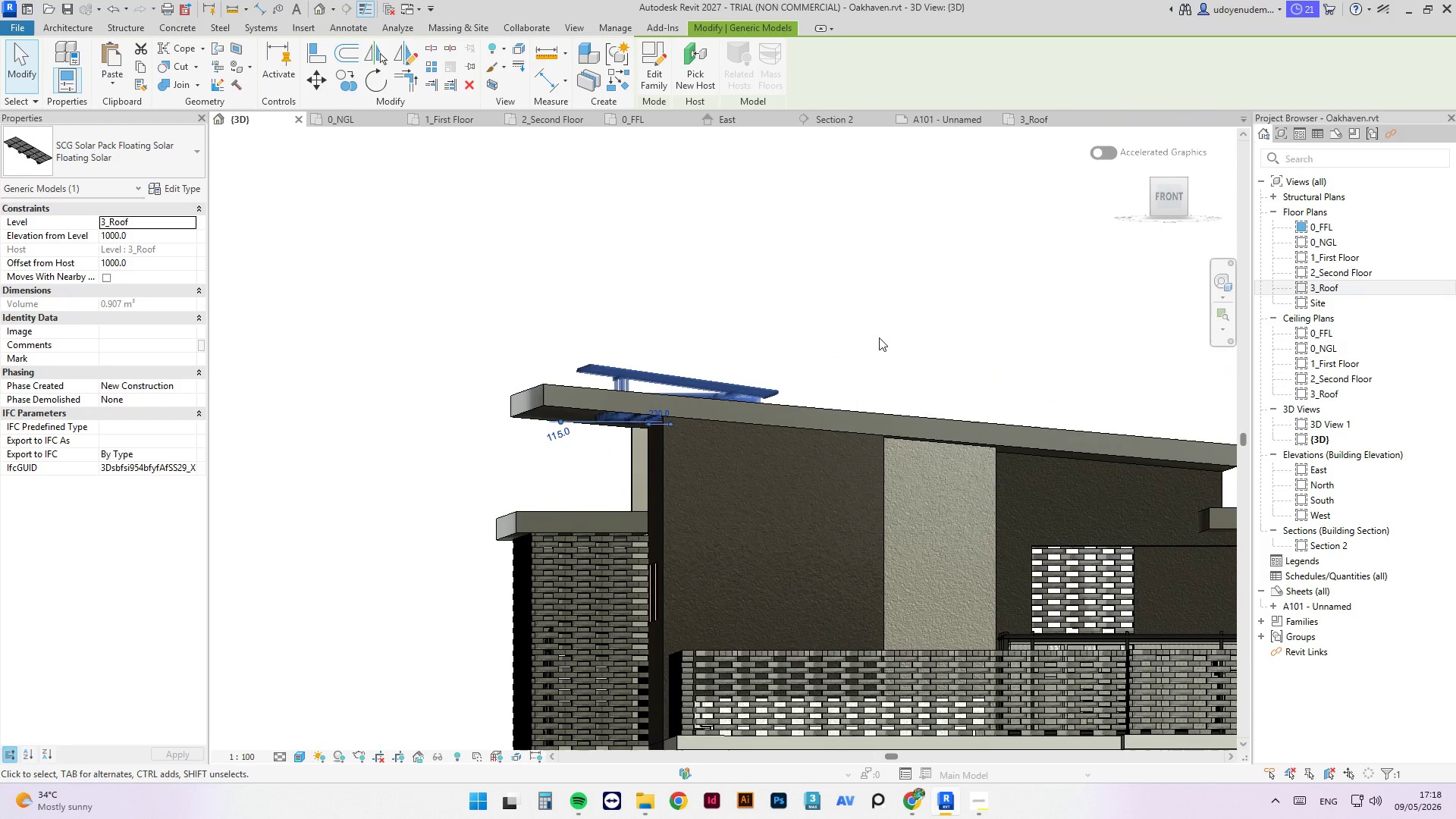 
left_click([700, 57])
 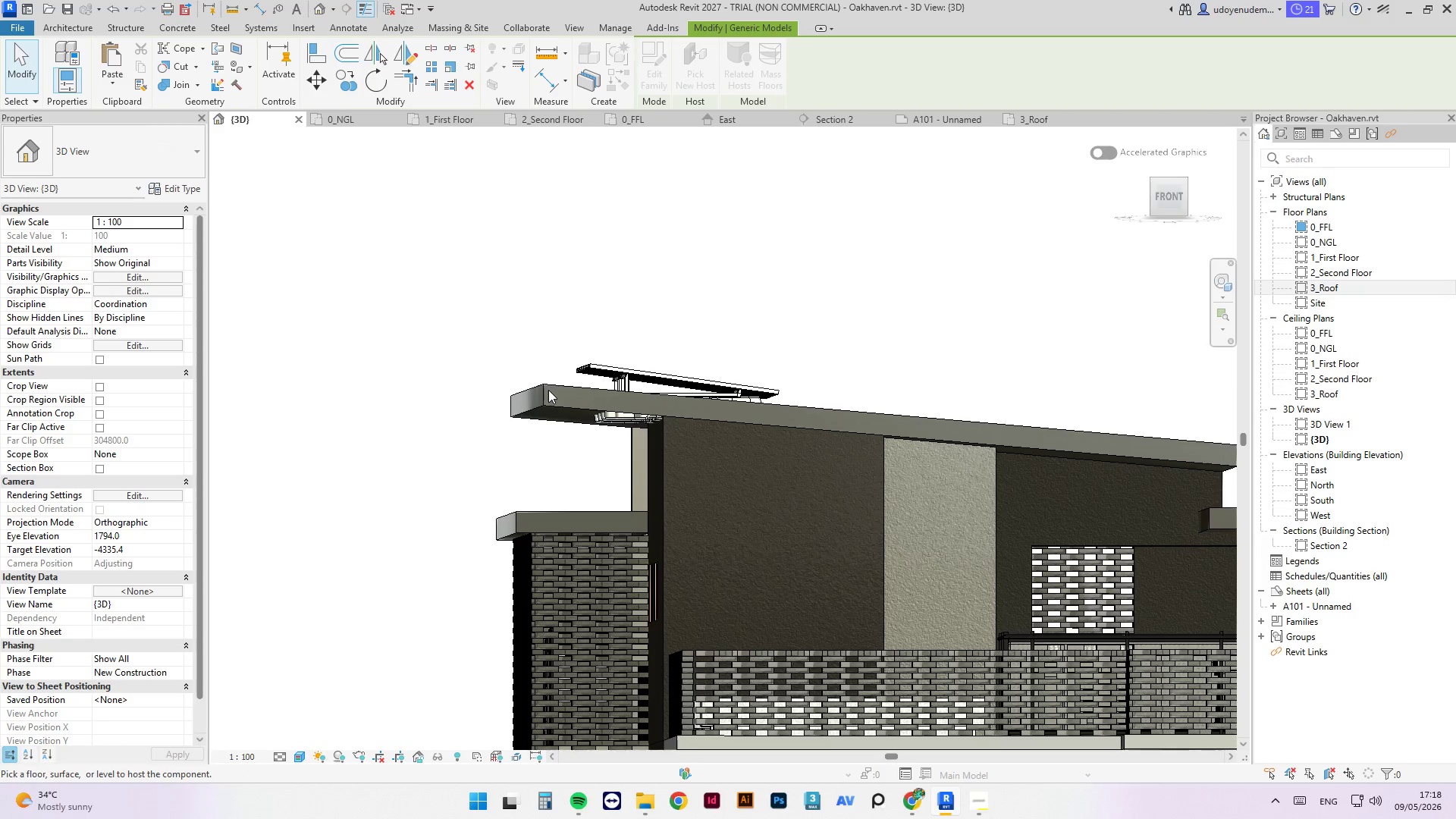 
left_click([546, 400])
 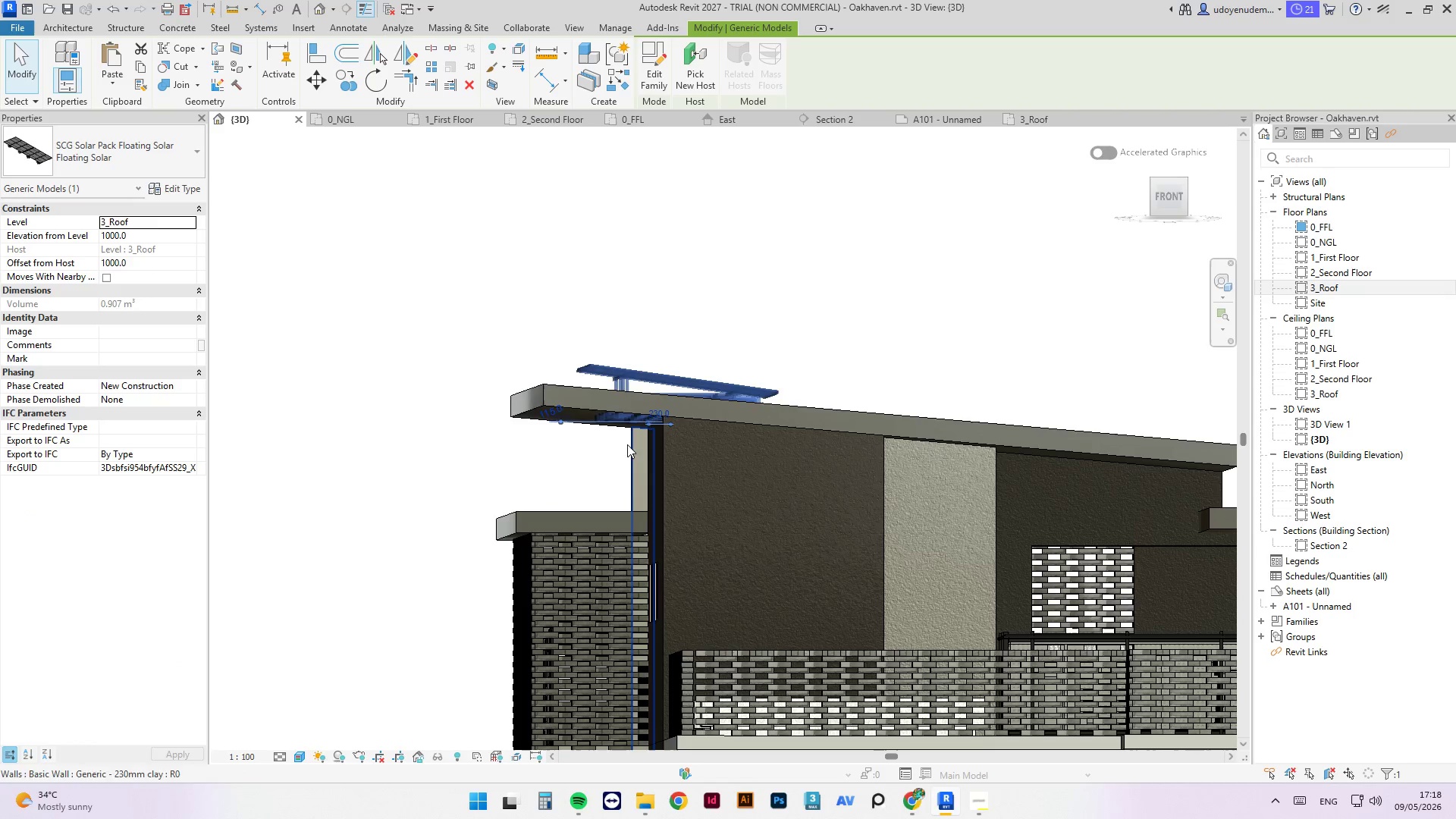 
left_click([570, 398])
 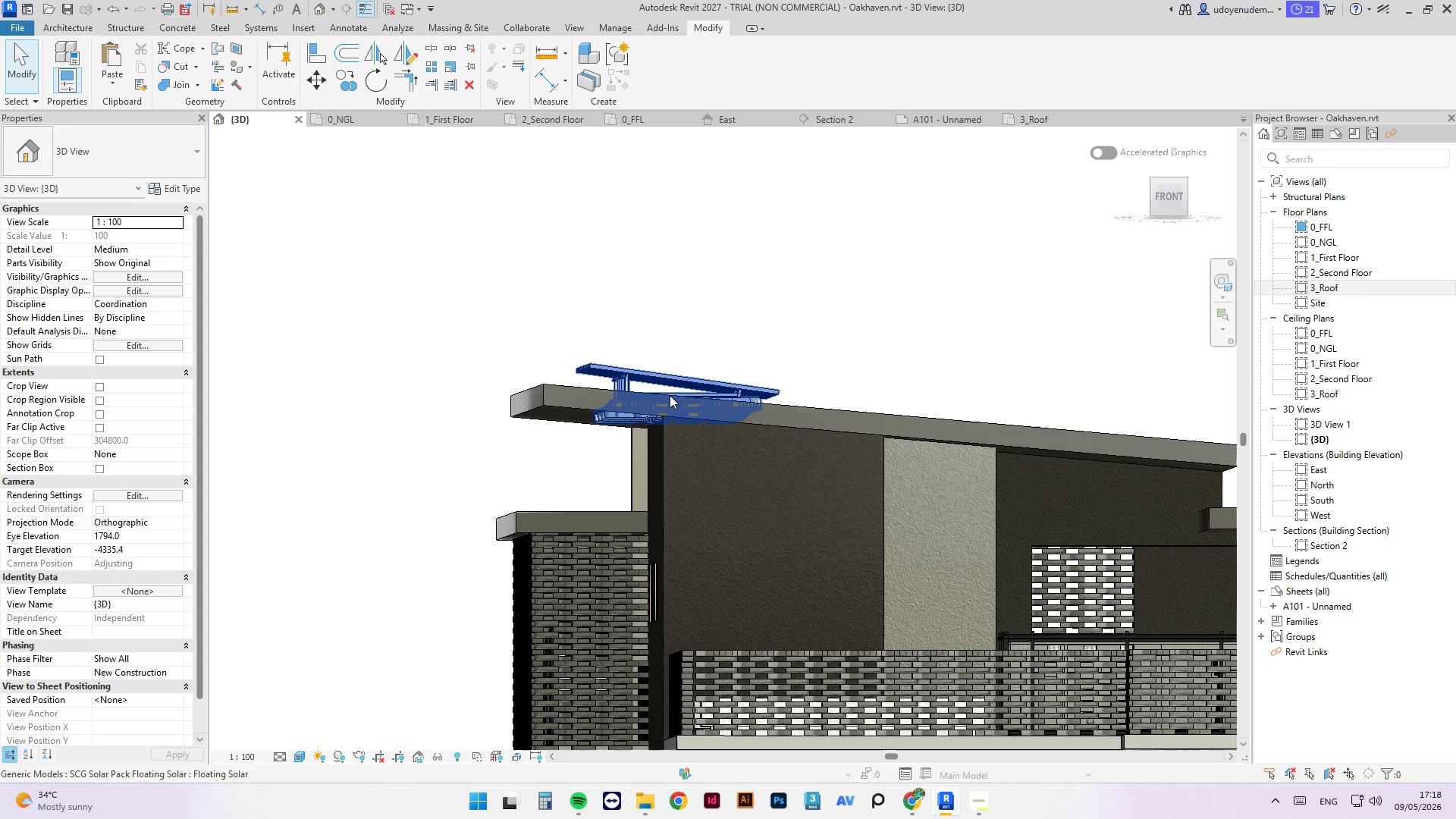 
left_click([664, 377])
 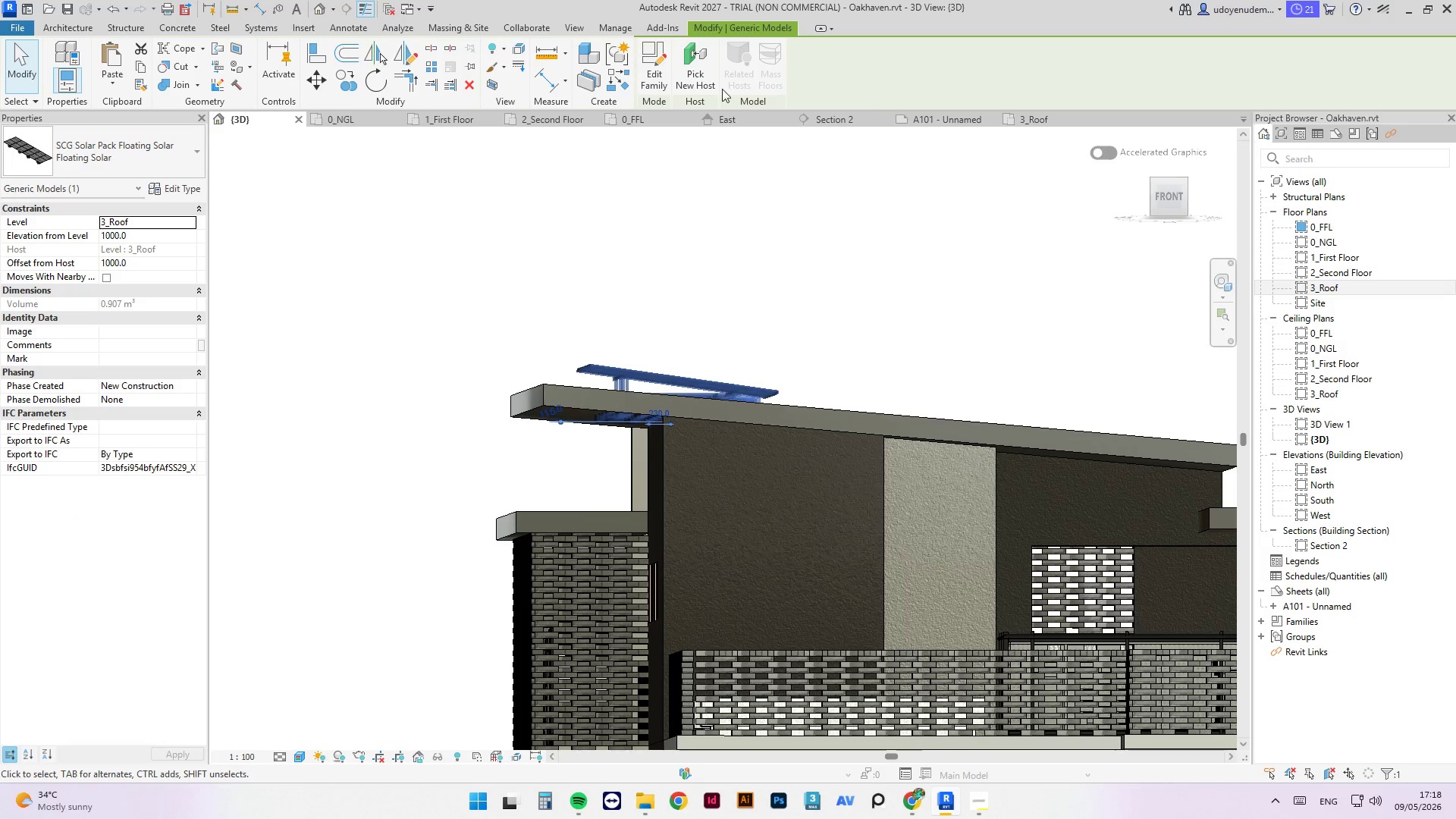 
left_click([700, 60])
 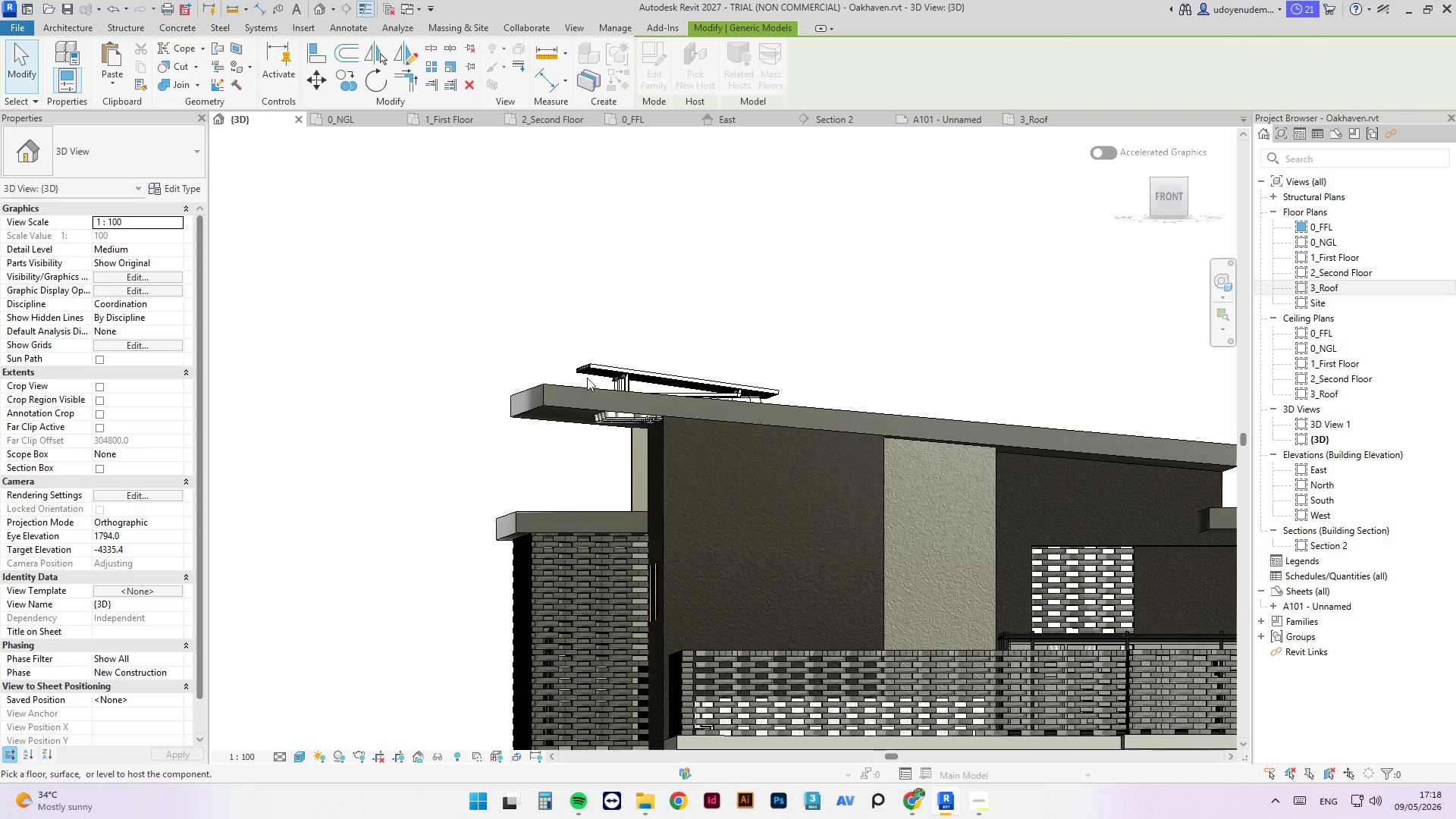 
left_click([570, 401])
 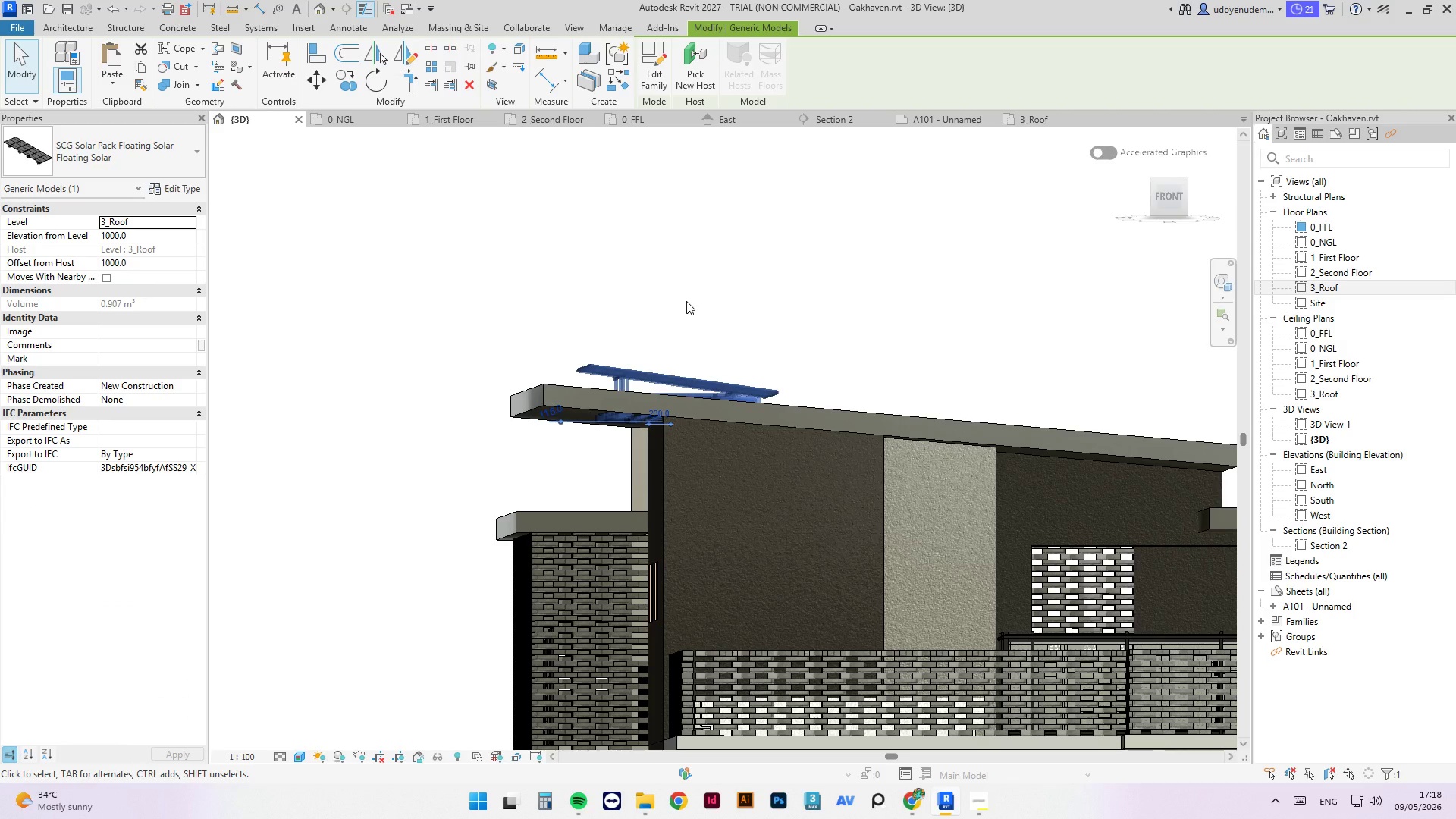 
key(Escape)
 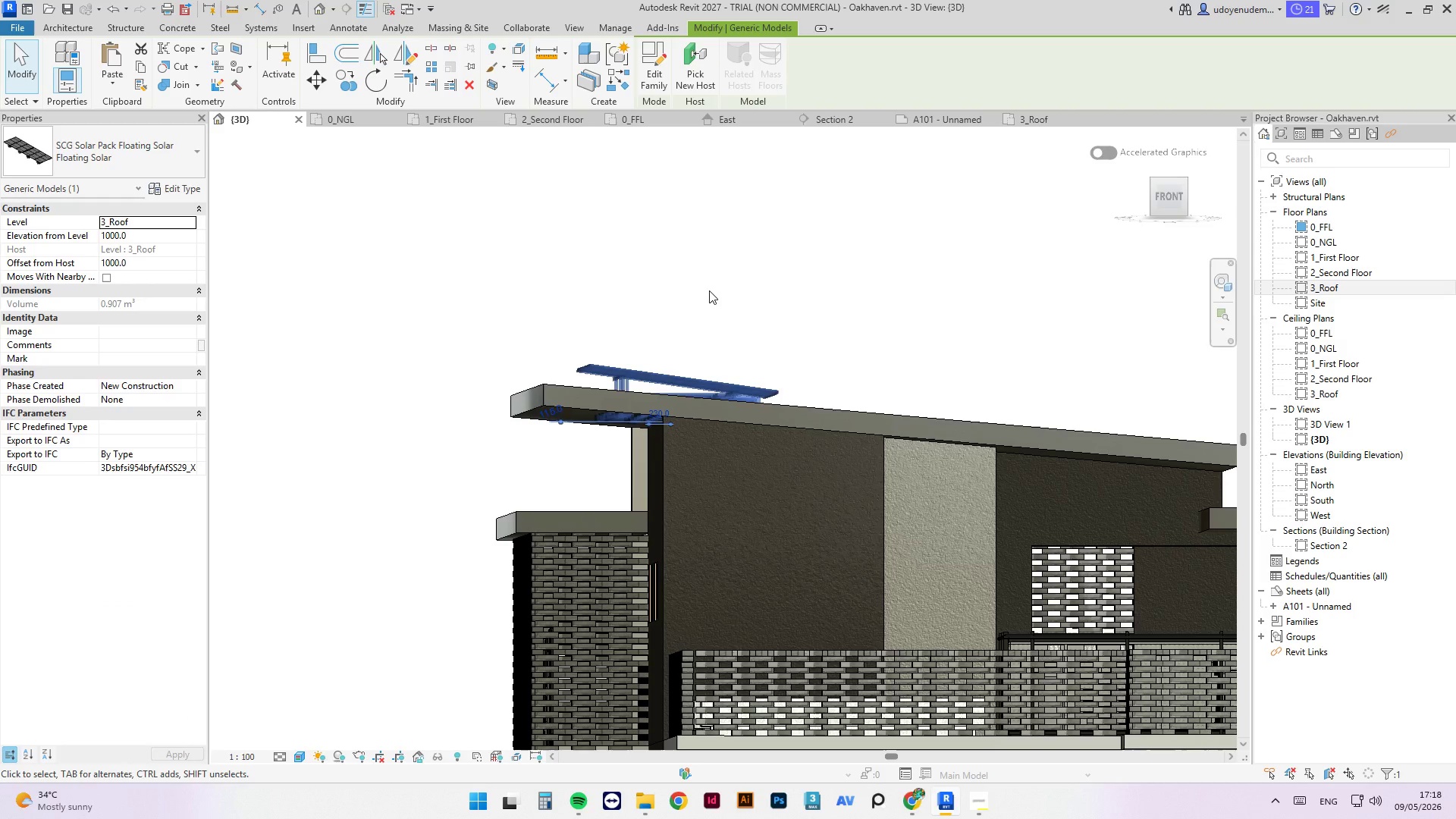 
key(Escape)
 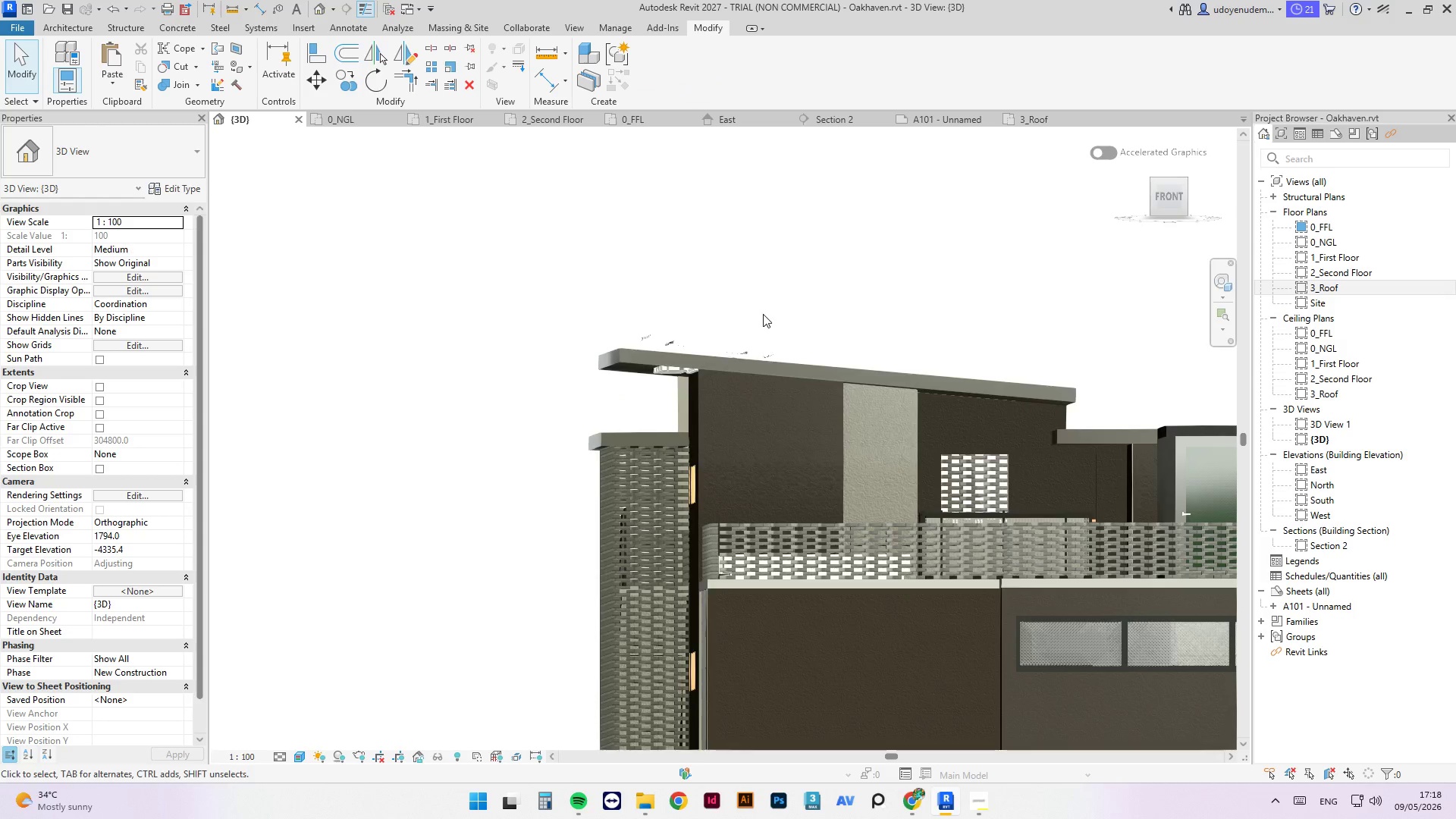 
hold_key(key=ShiftLeft, duration=0.59)
 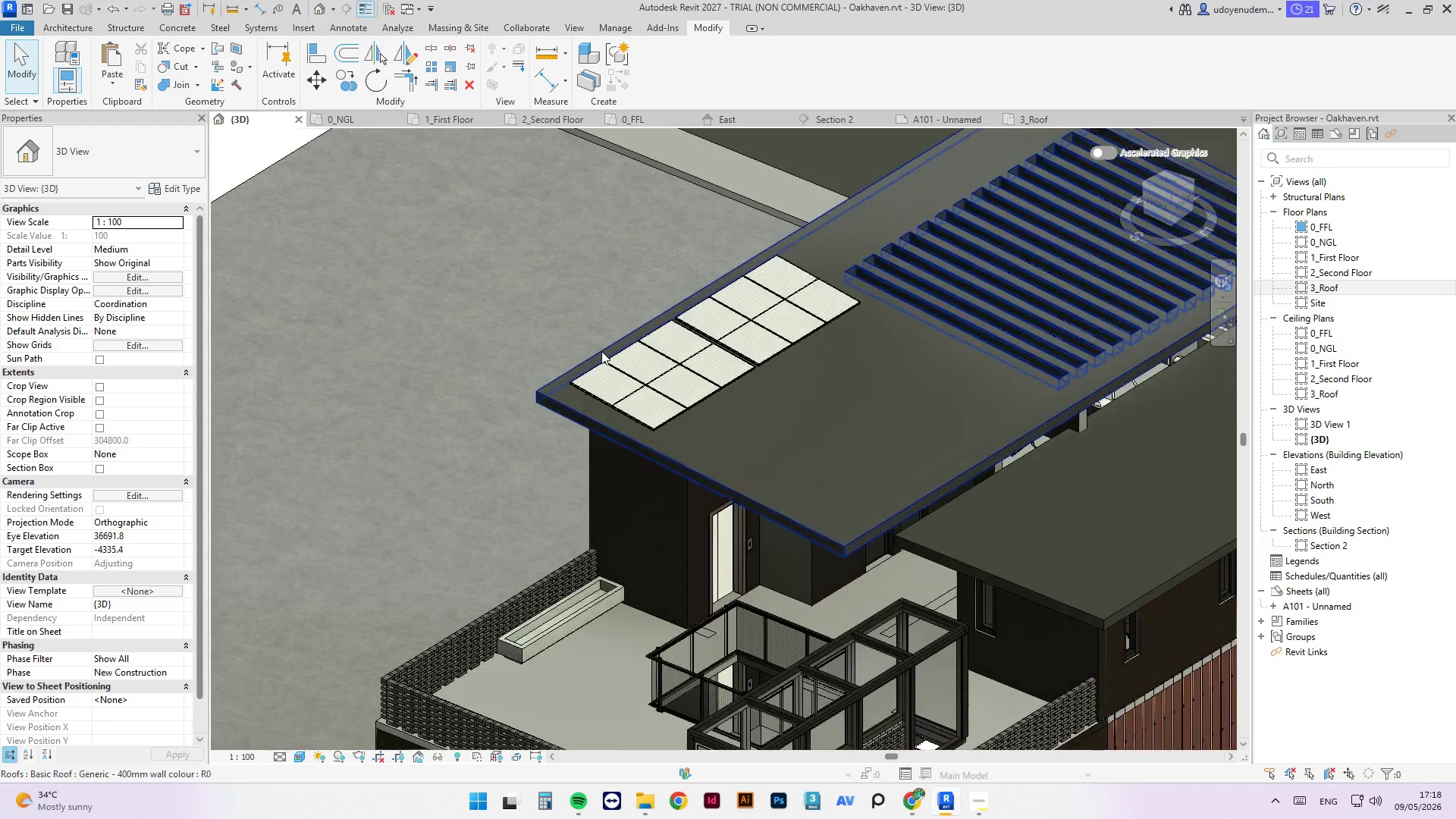 
scroll: coordinate [763, 314], scroll_direction: down, amount: 4.0
 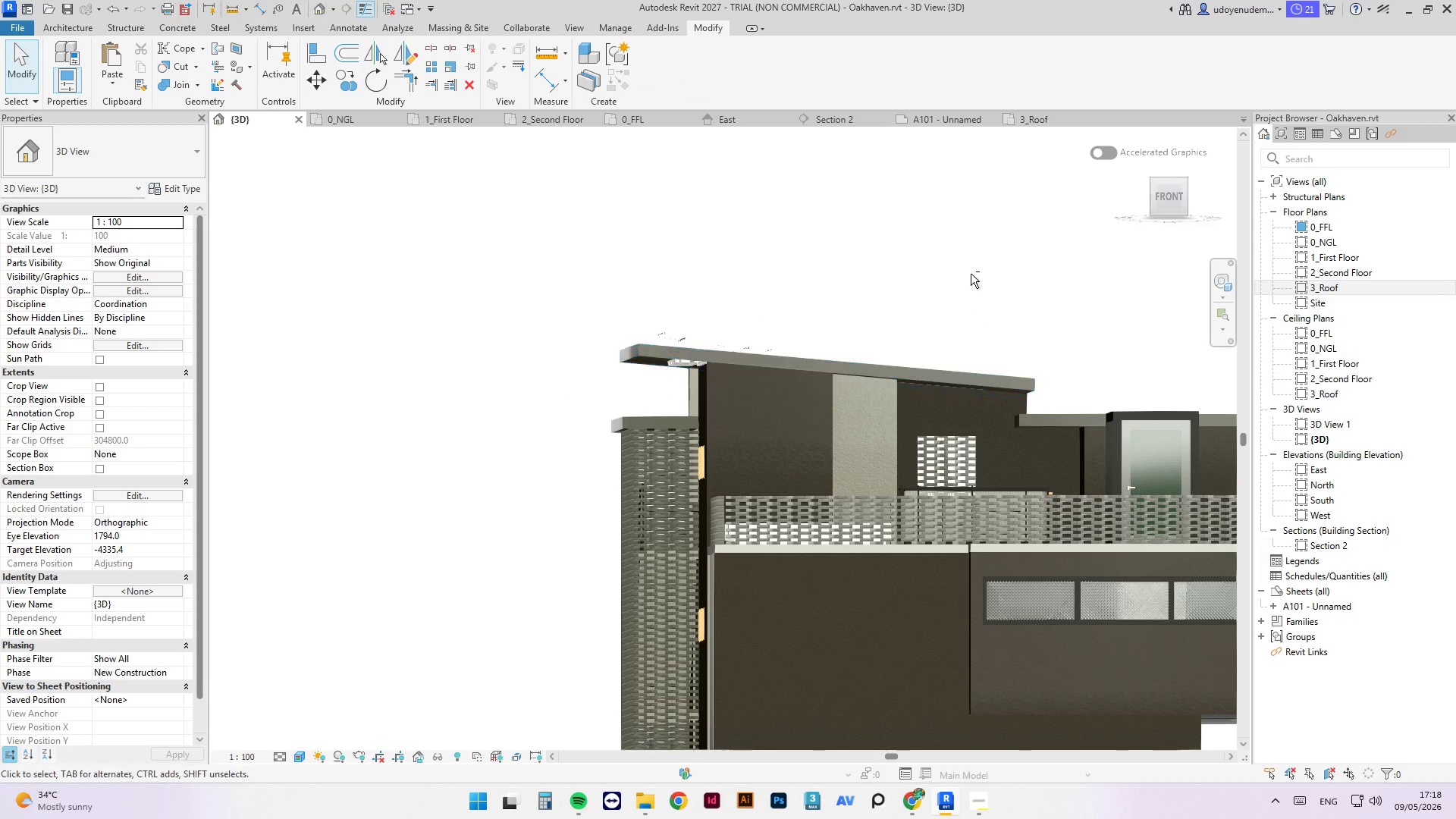 
left_click([688, 388])
 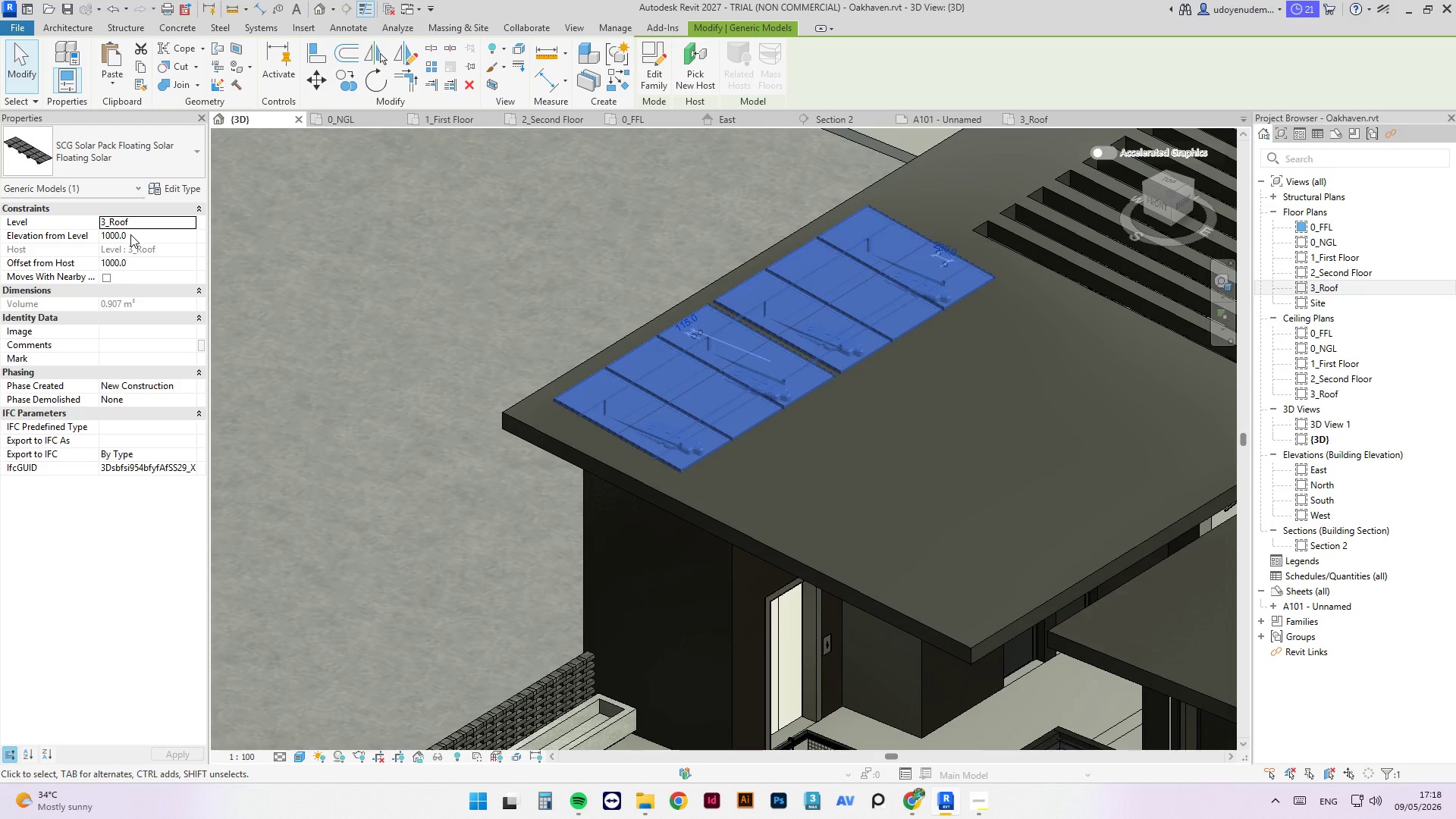 
scroll: coordinate [601, 351], scroll_direction: up, amount: 3.0
 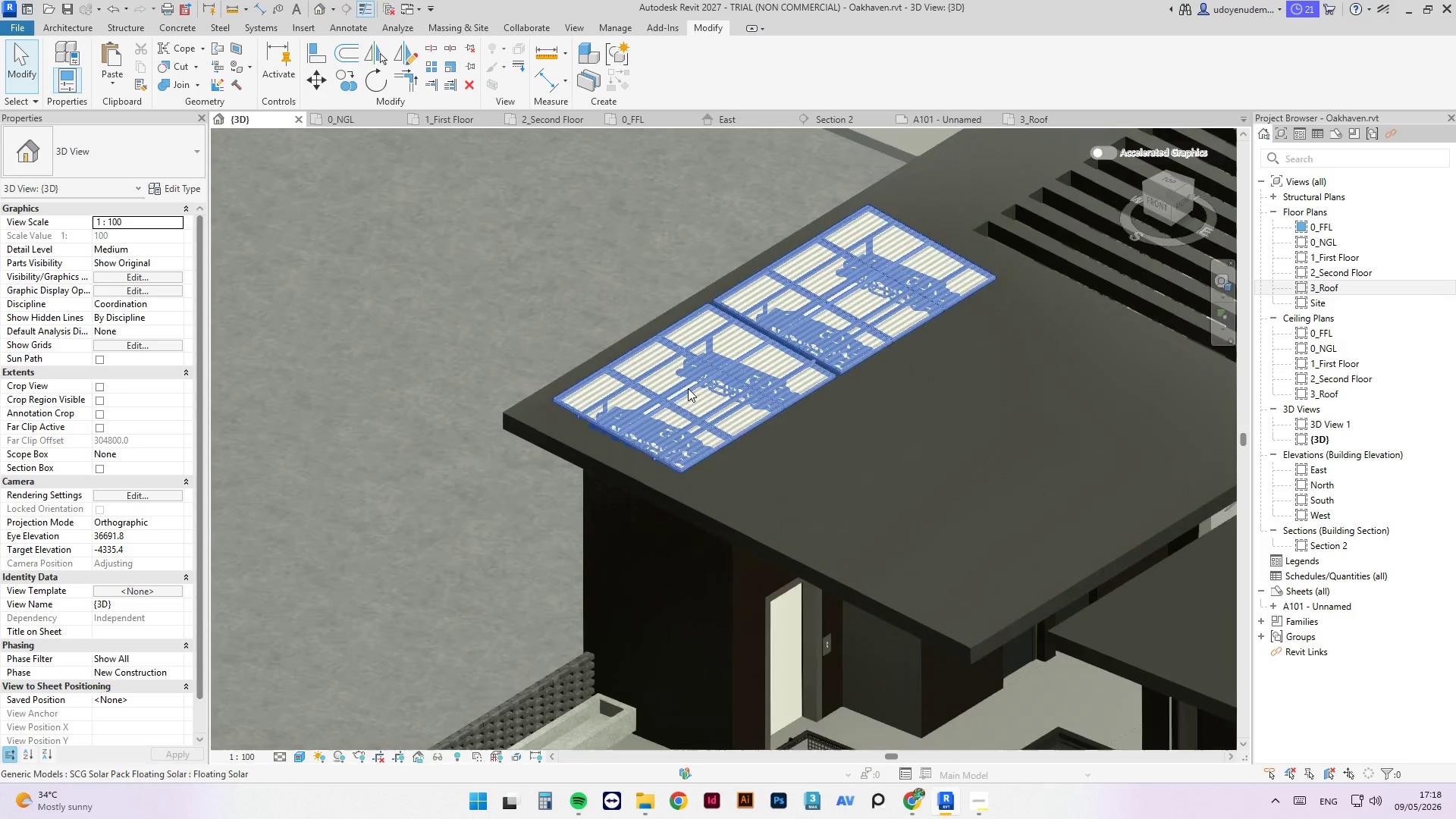 
mouse_move([124, 280])
 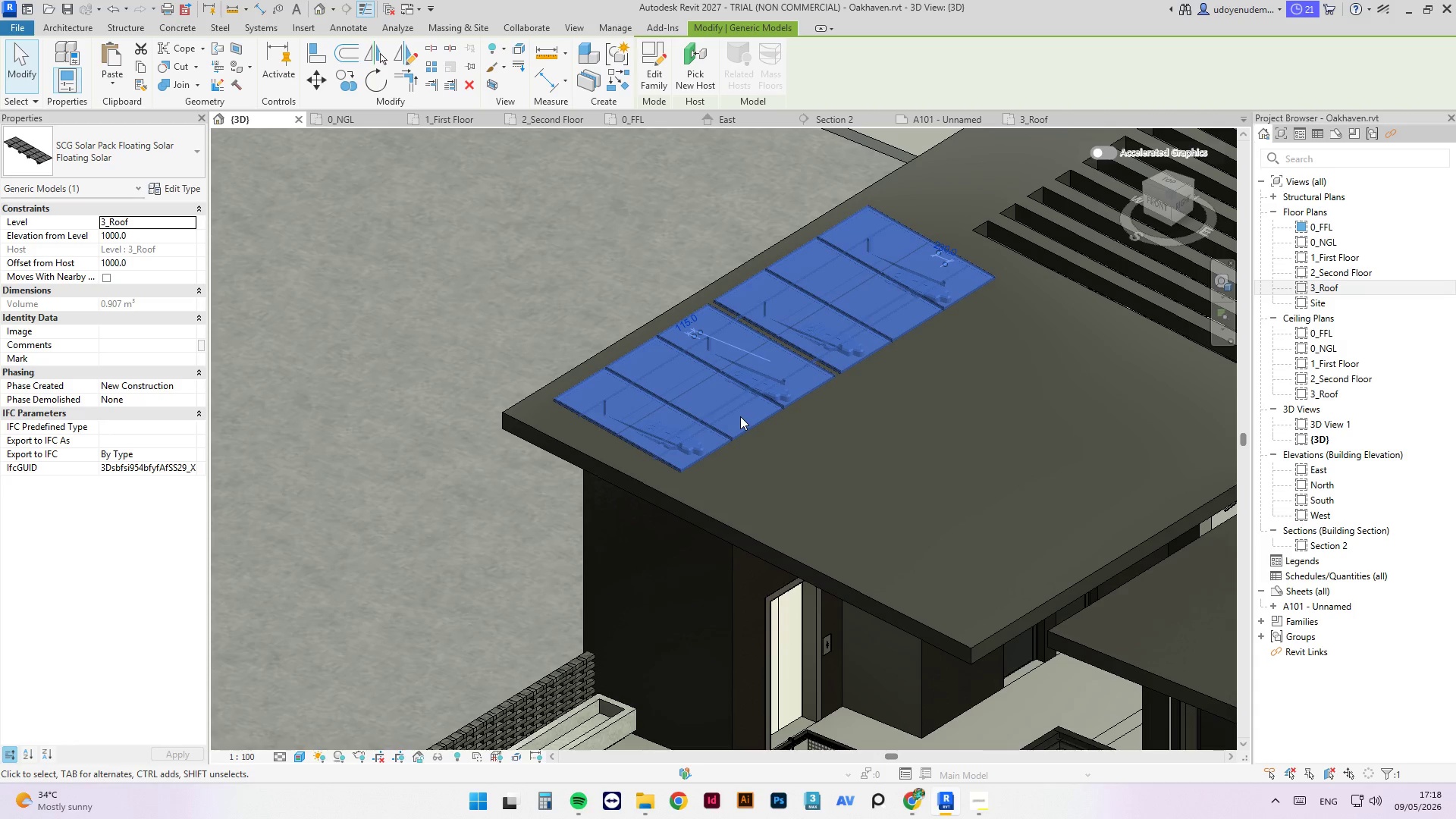 
left_click([740, 419])
 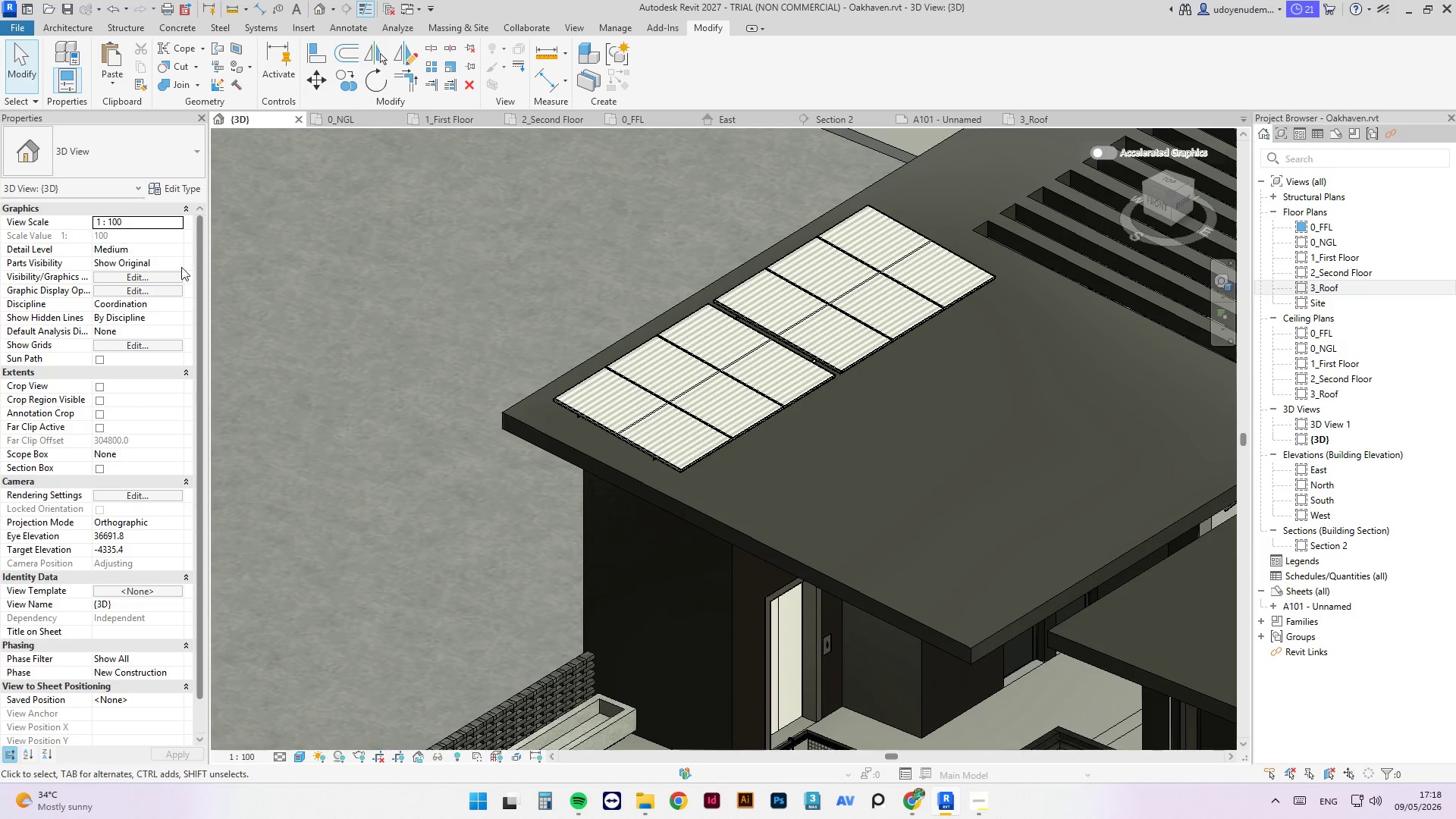 
hold_key(key=ShiftLeft, duration=3.8)
 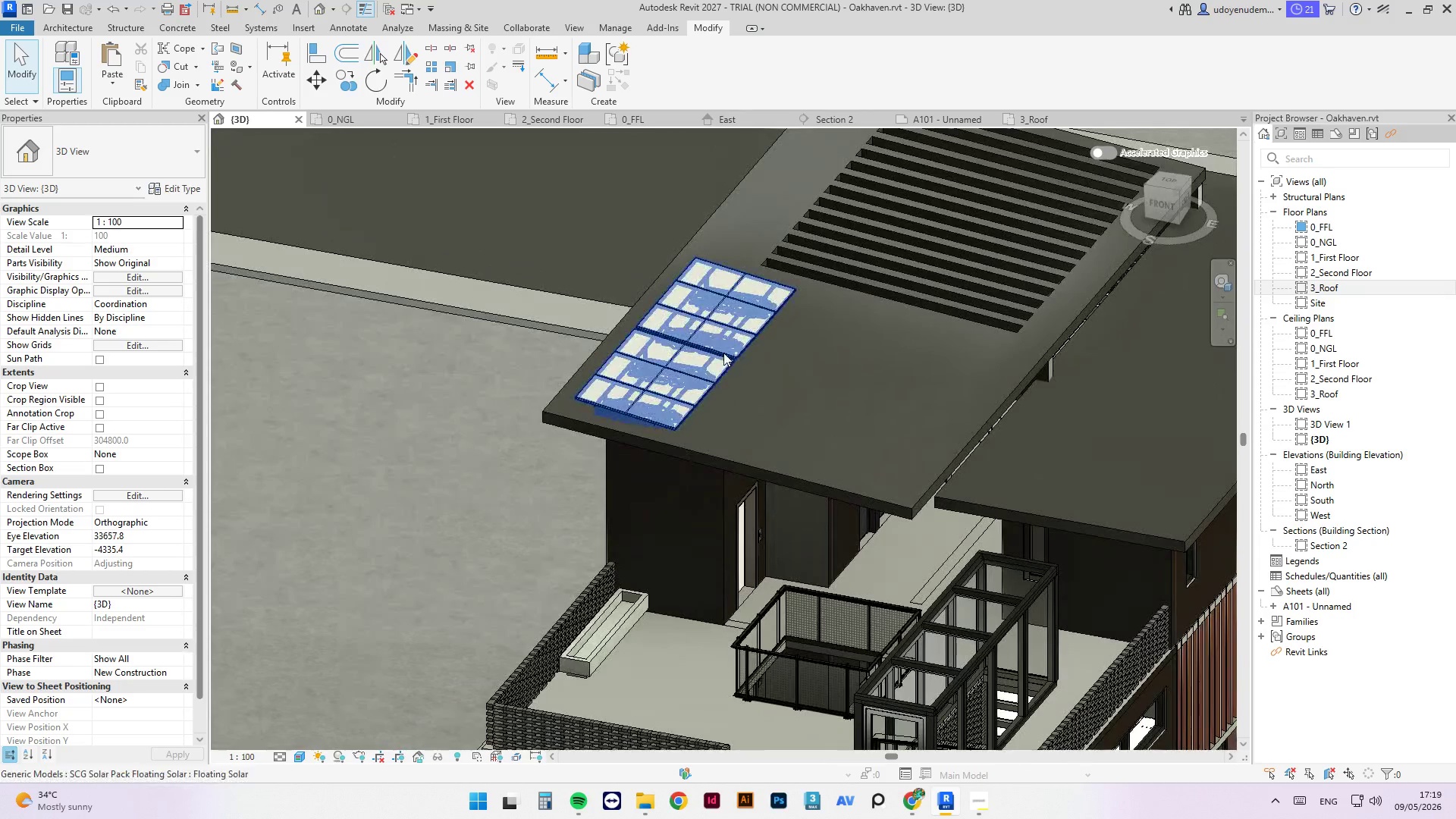 
scroll: coordinate [512, 360], scroll_direction: down, amount: 3.0
 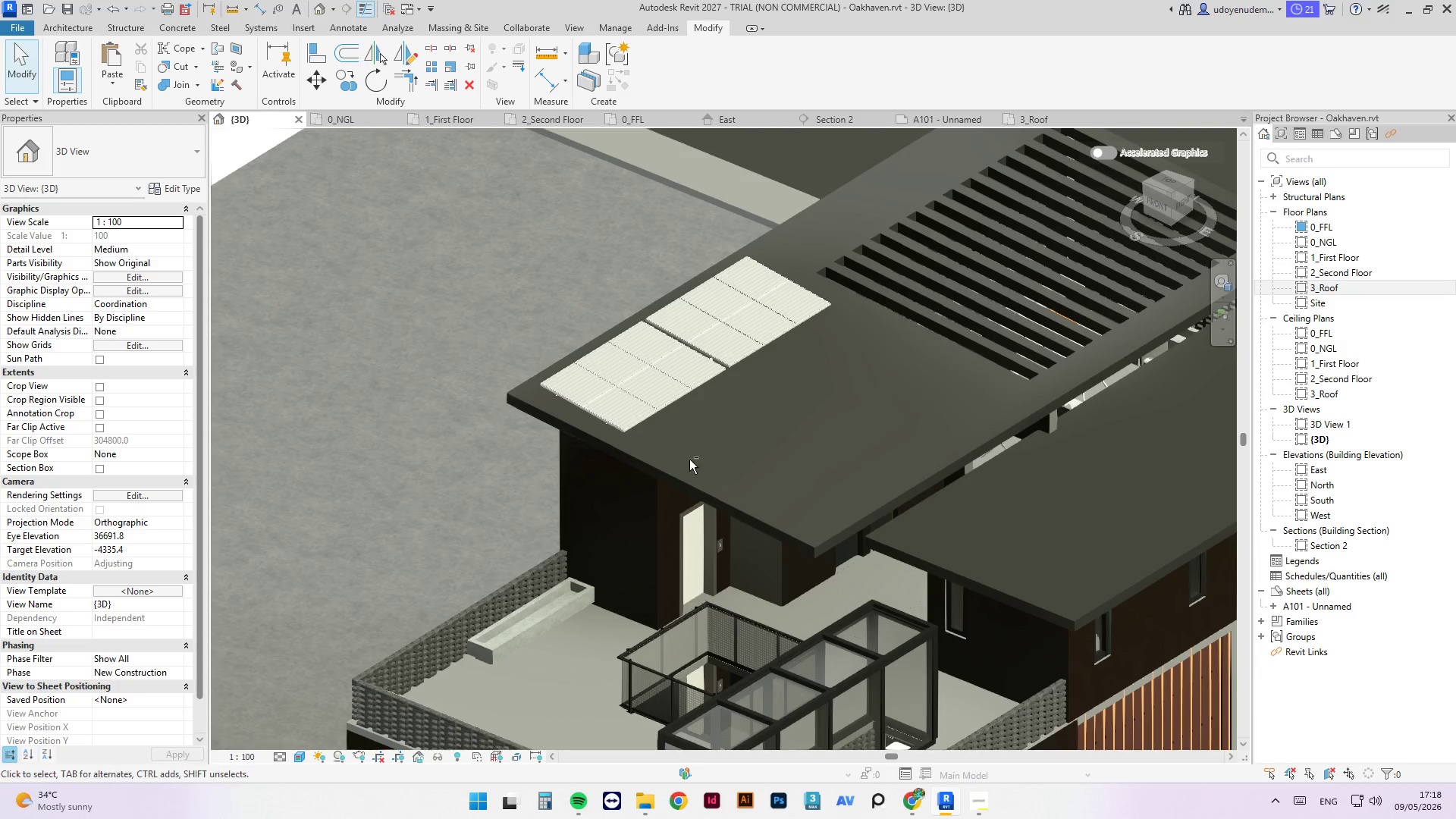 
left_click([723, 353])
 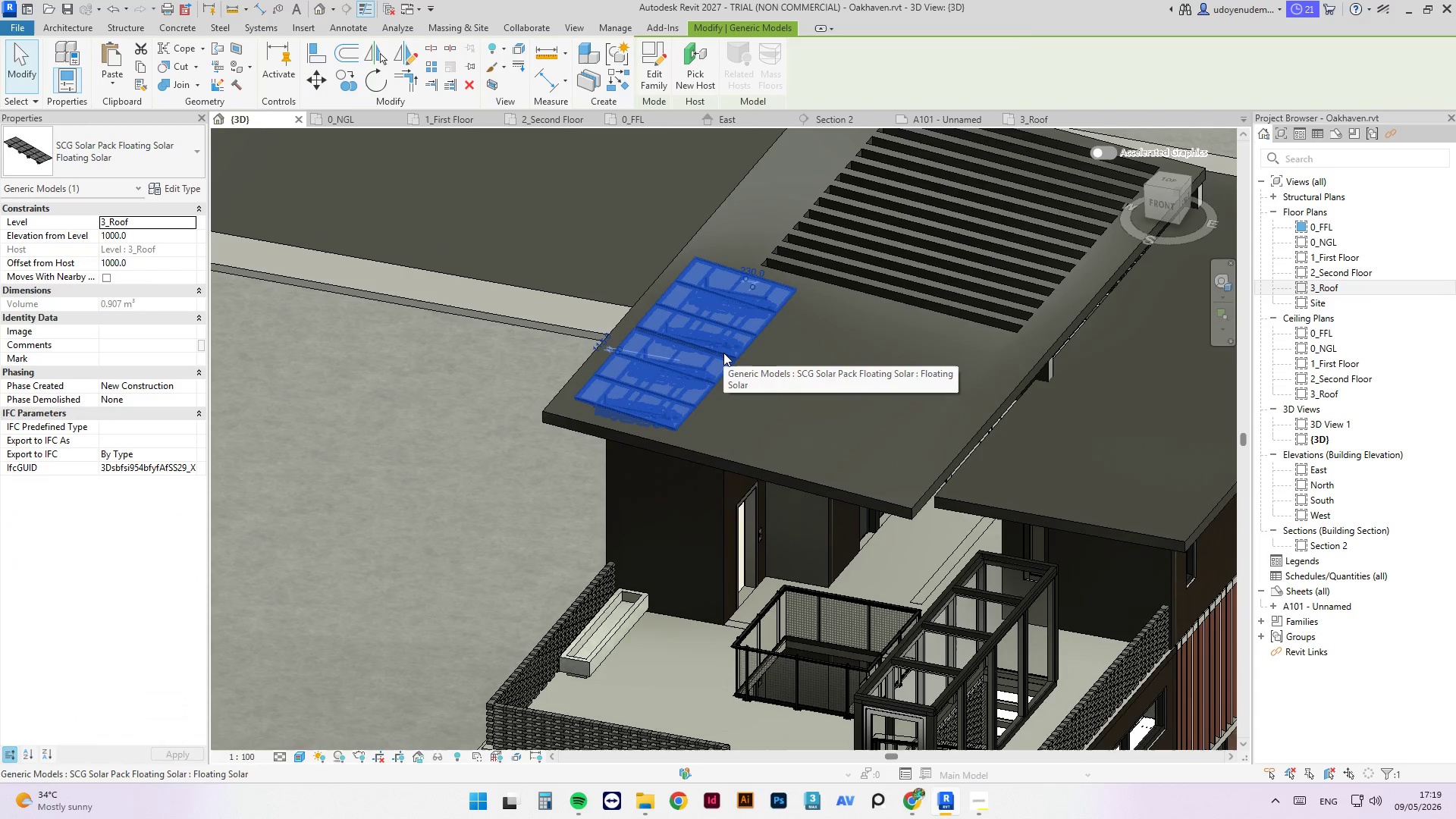 
type(cs)
 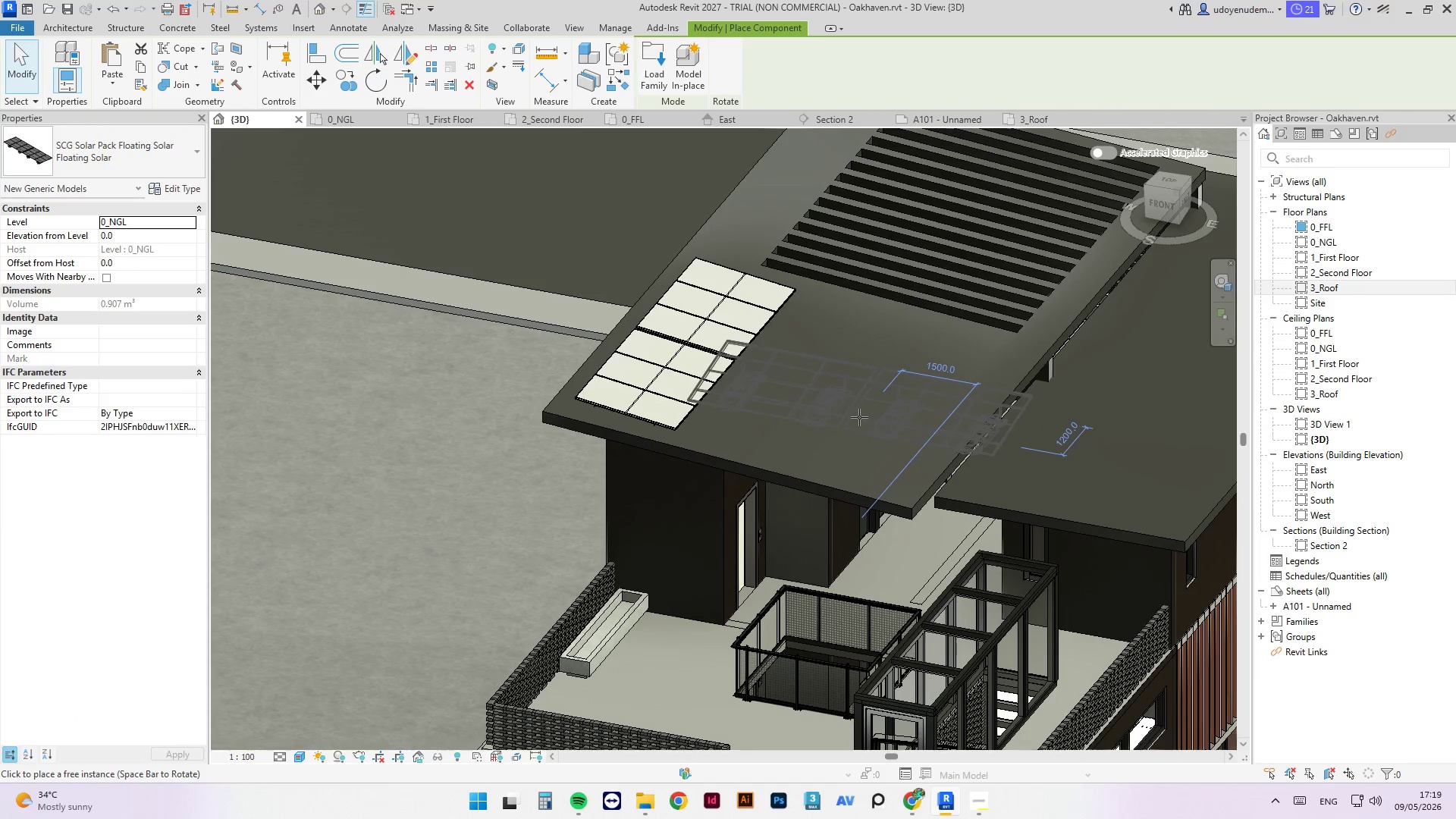 
hold_key(key=ShiftLeft, duration=1.88)
 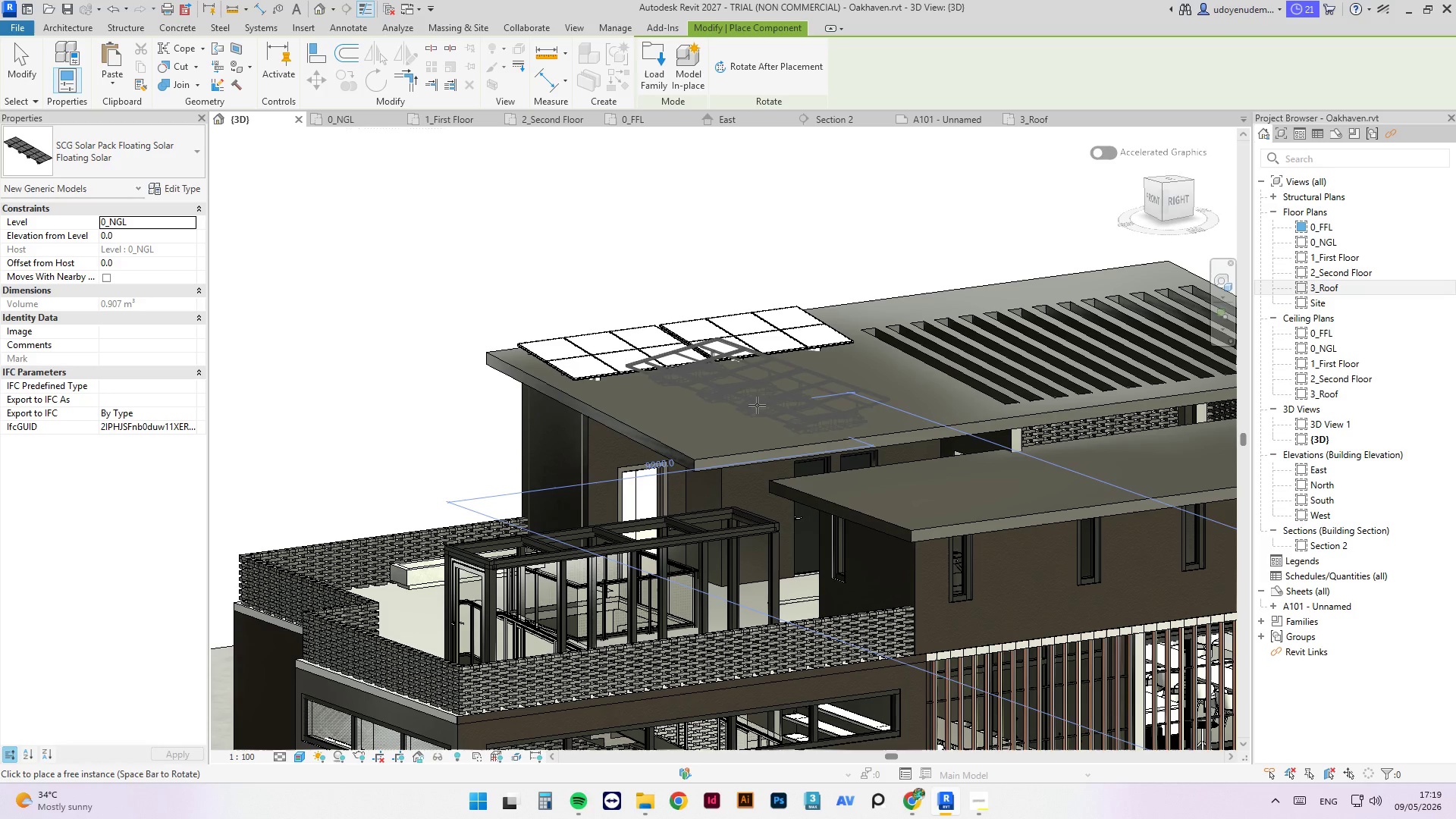 
key(Space)
 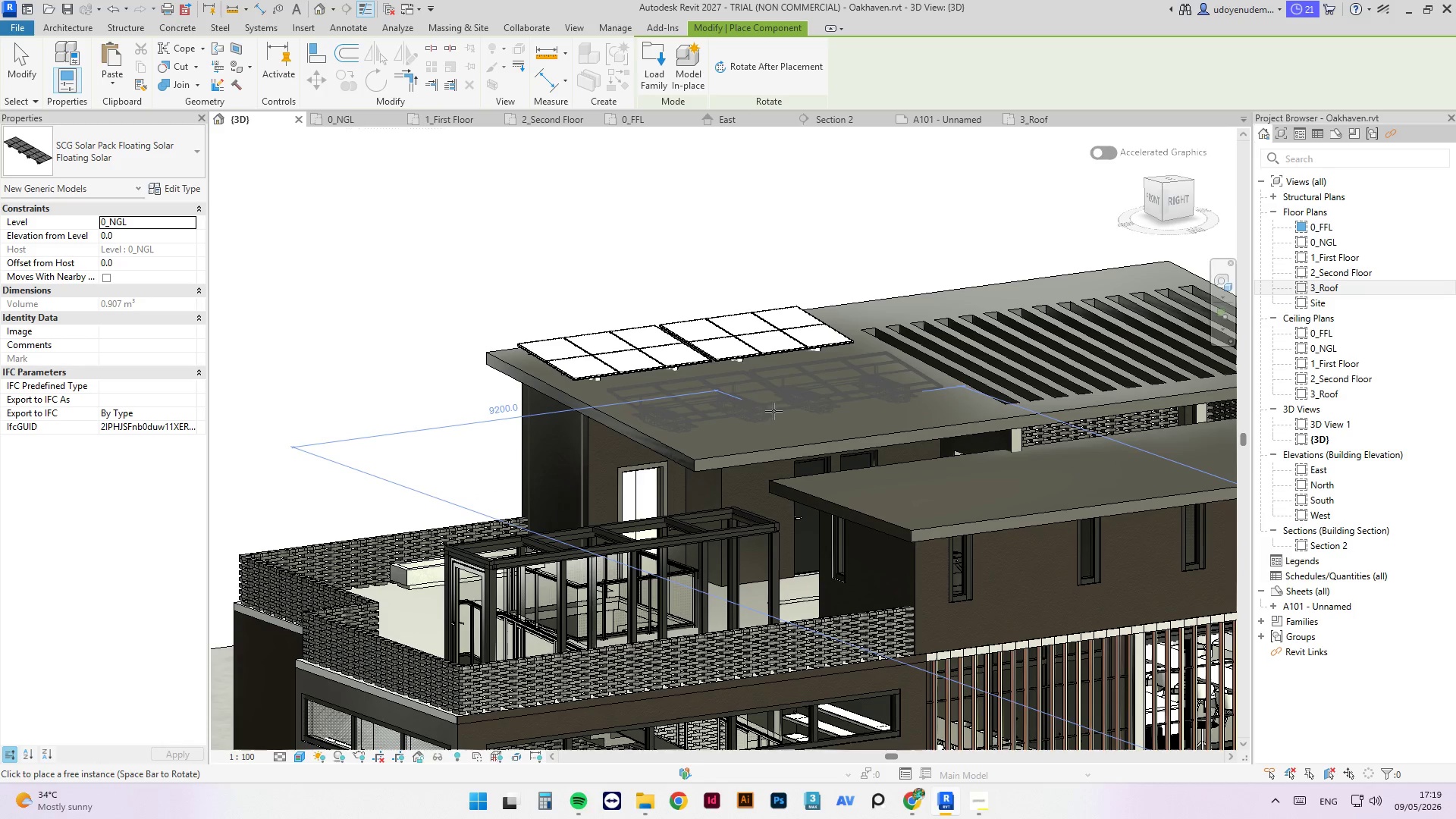 
left_click([774, 411])
 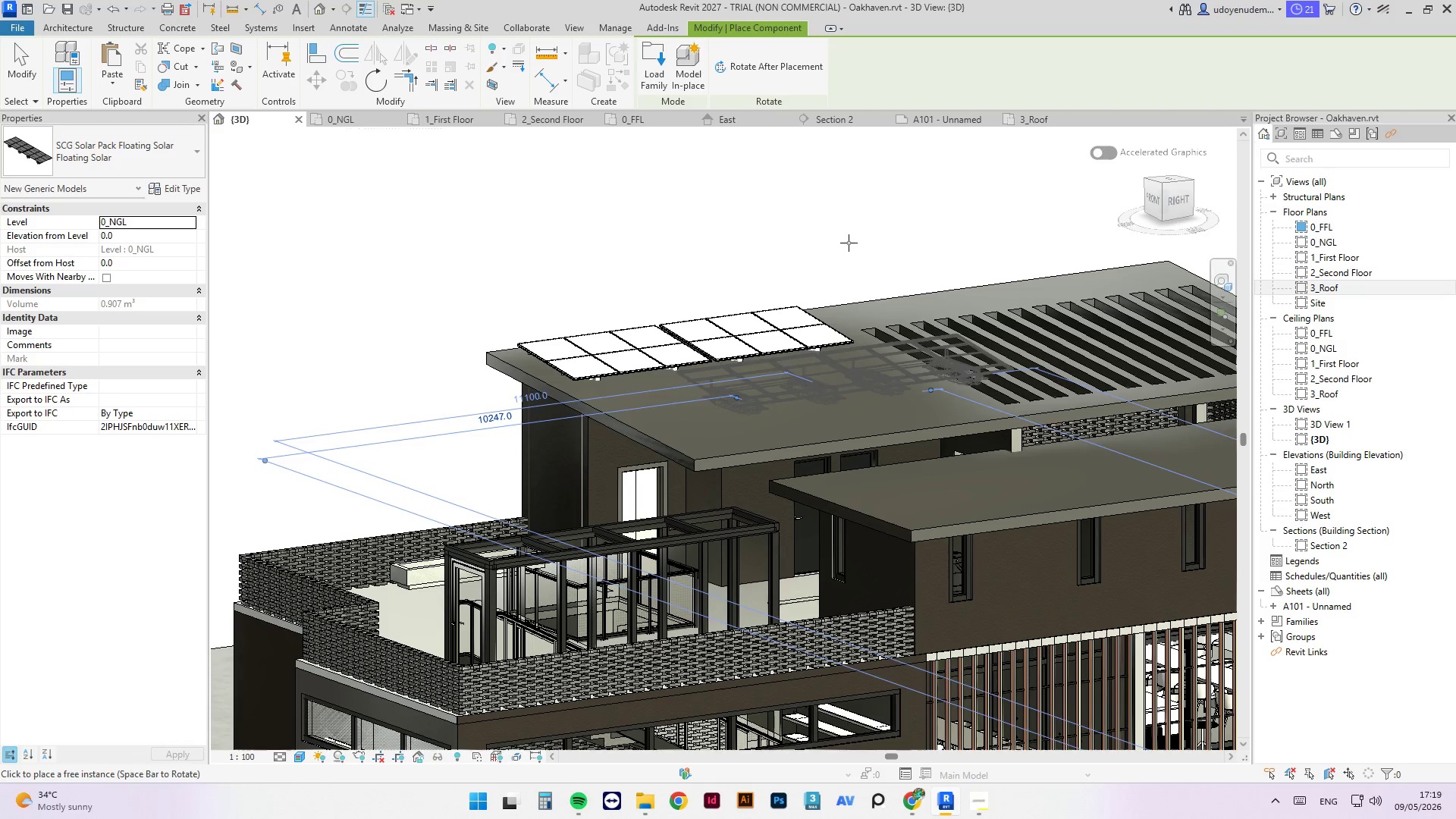 
hold_key(key=ShiftLeft, duration=1.11)
 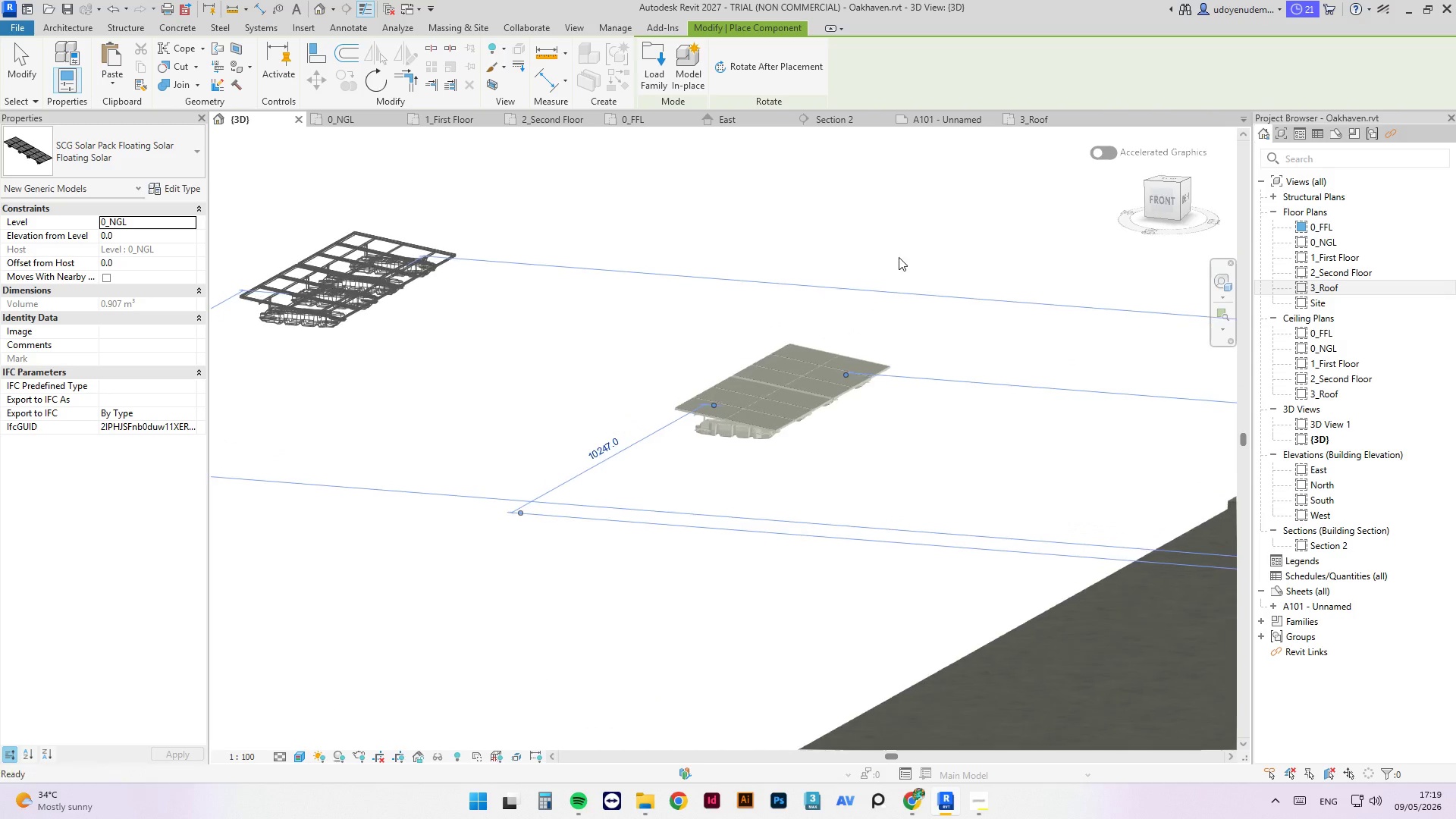 
key(Escape)
 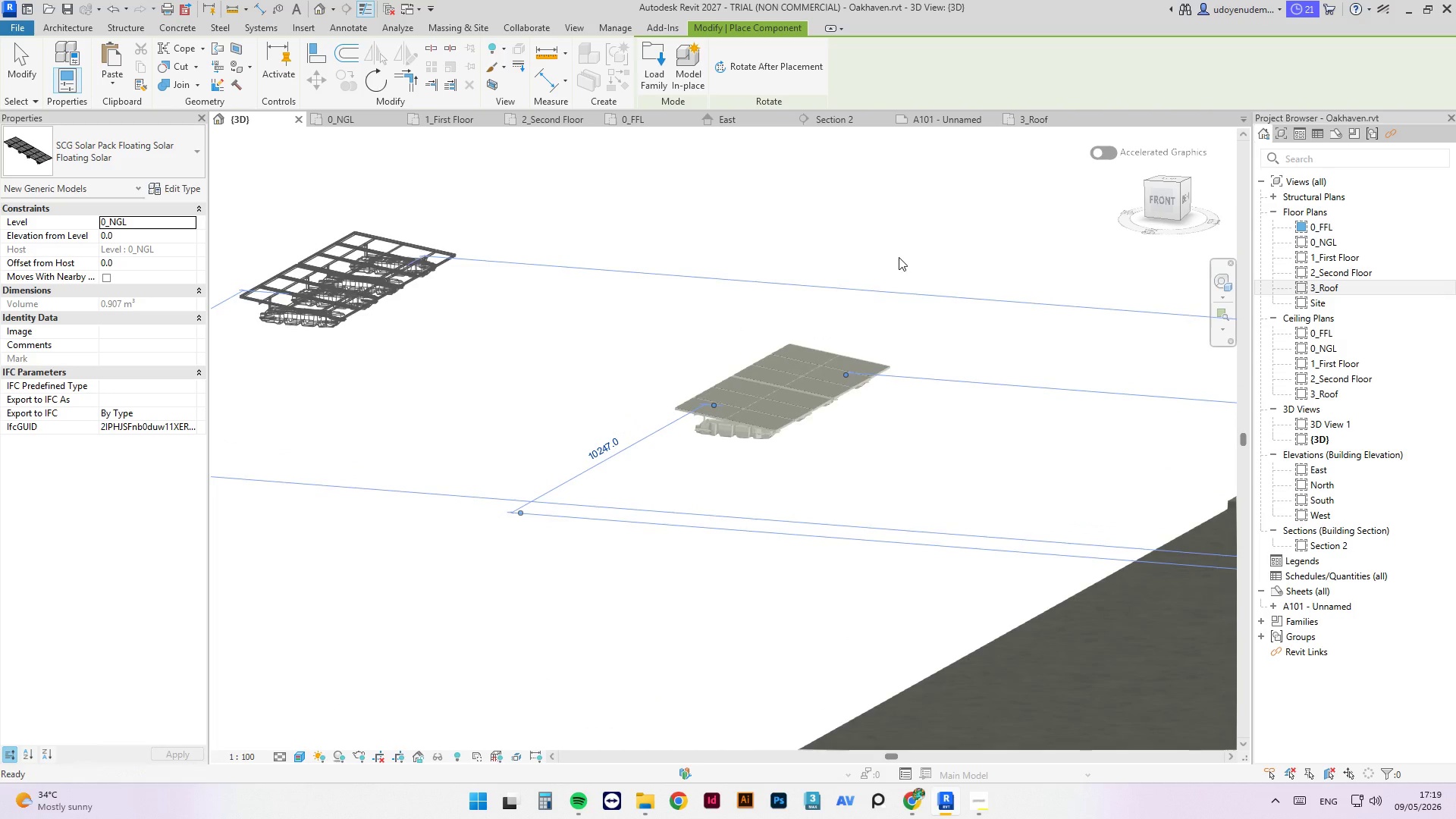 
key(Escape)
 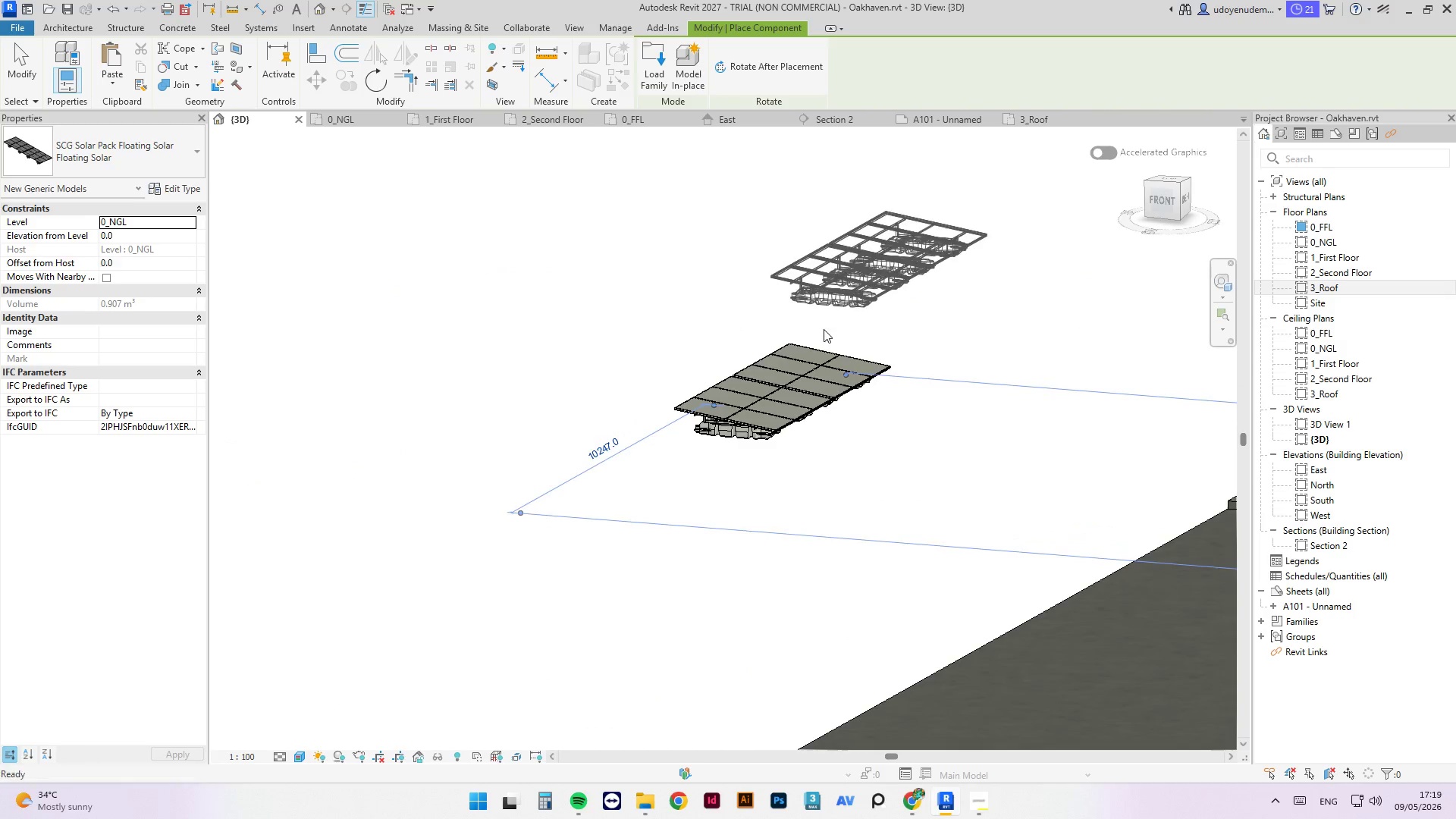 
key(Escape)
 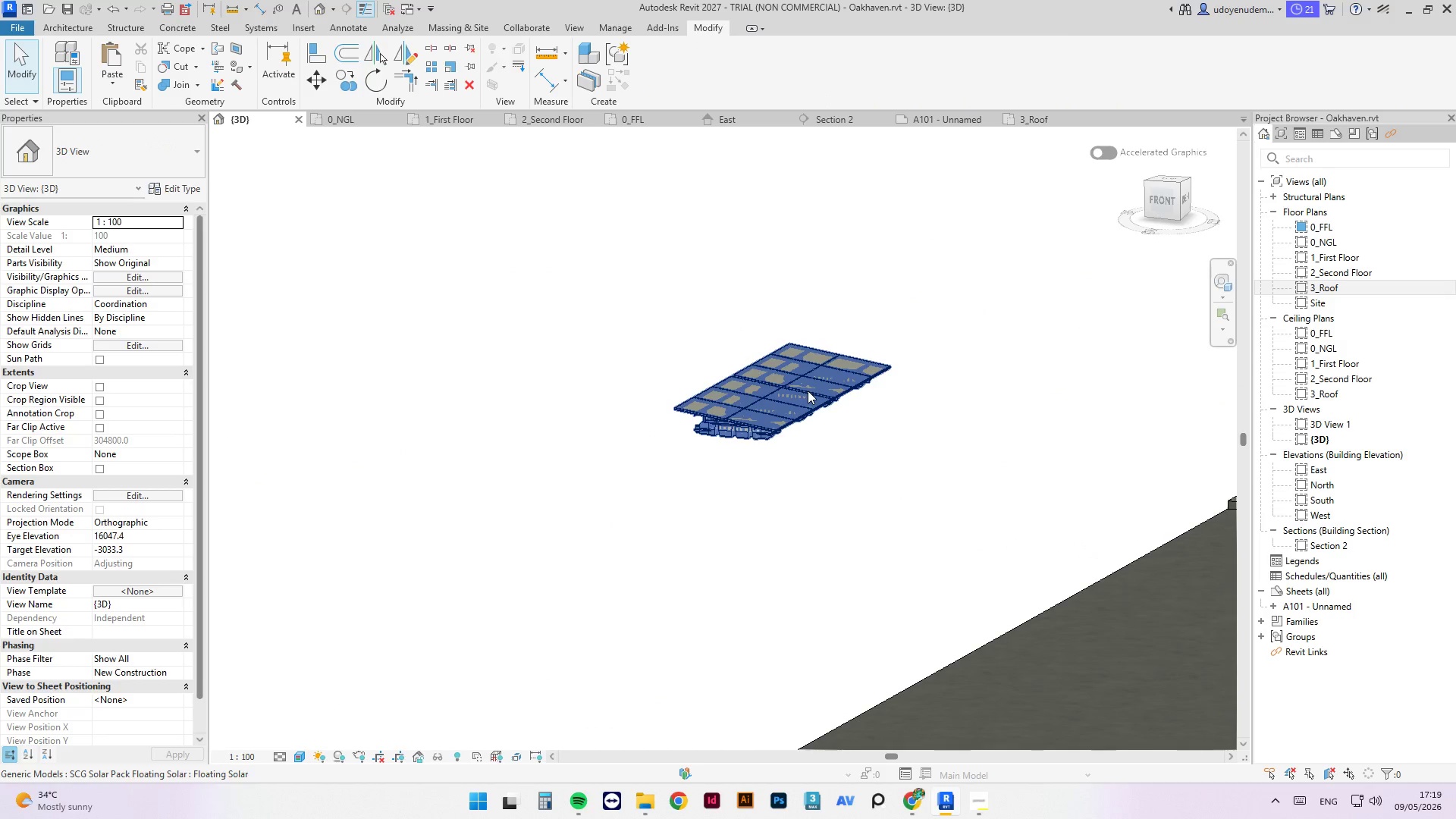 
left_click([808, 391])
 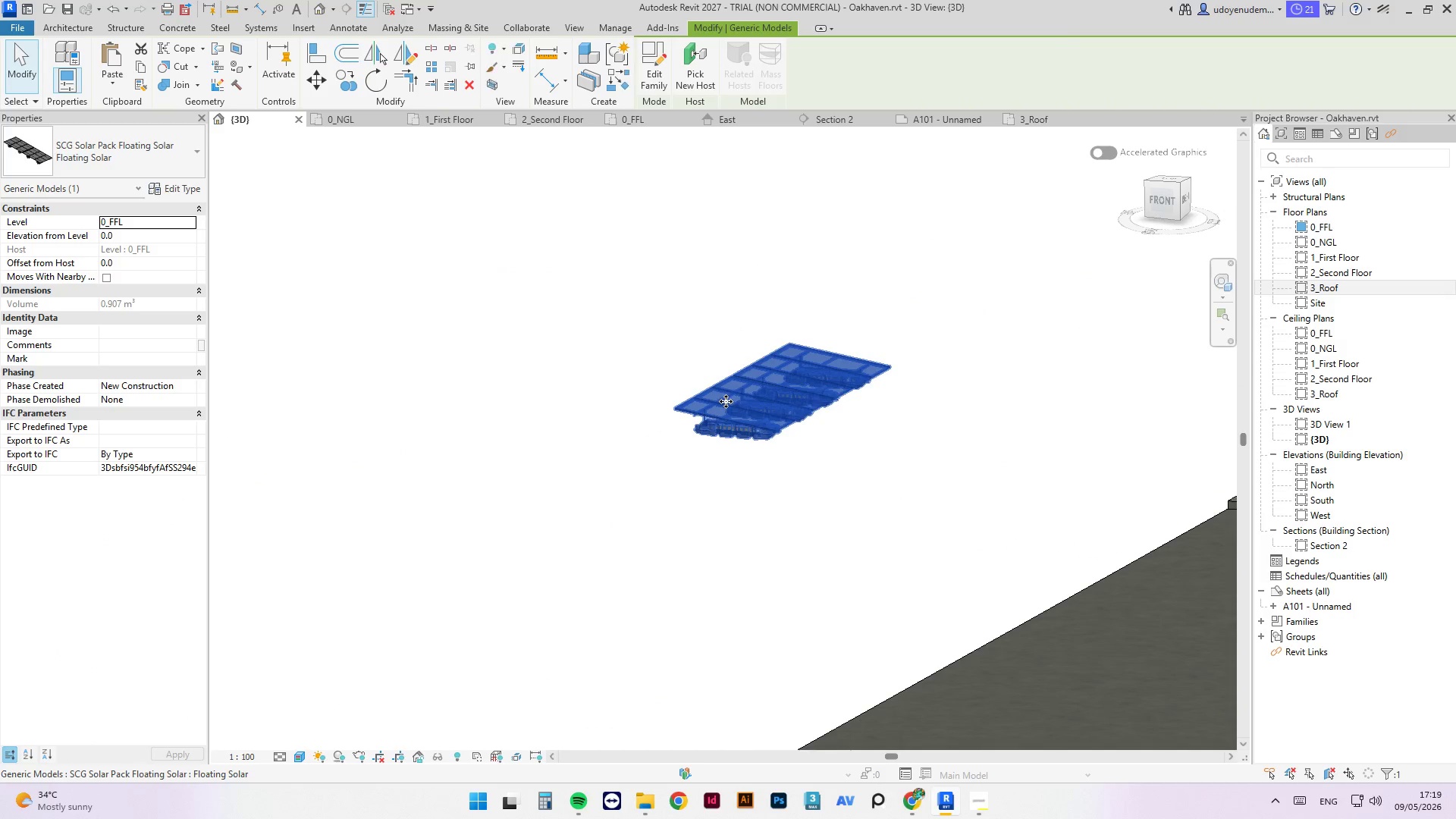 
hold_key(key=ShiftLeft, duration=0.67)
 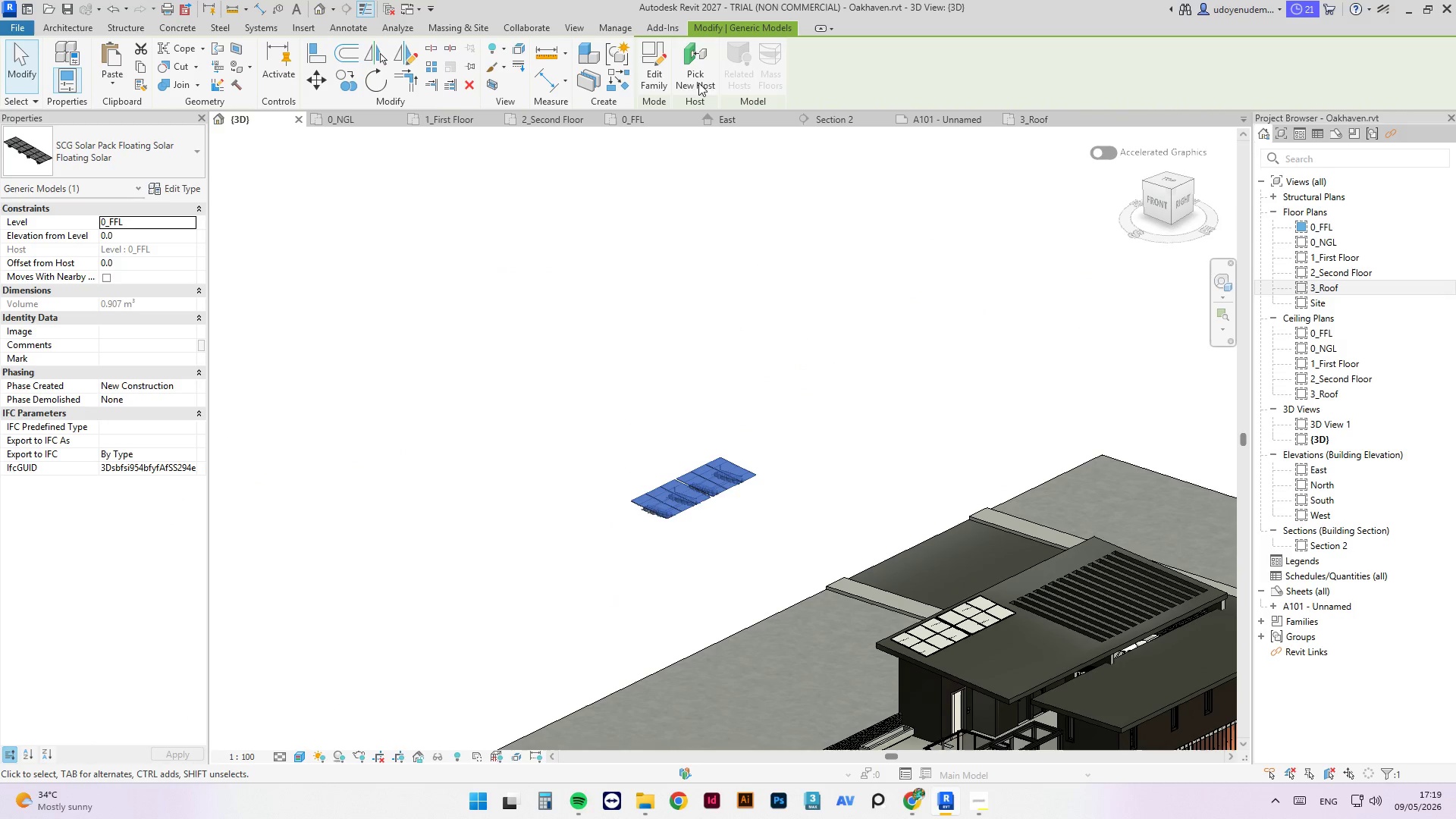 
scroll: coordinate [608, 588], scroll_direction: down, amount: 6.0
 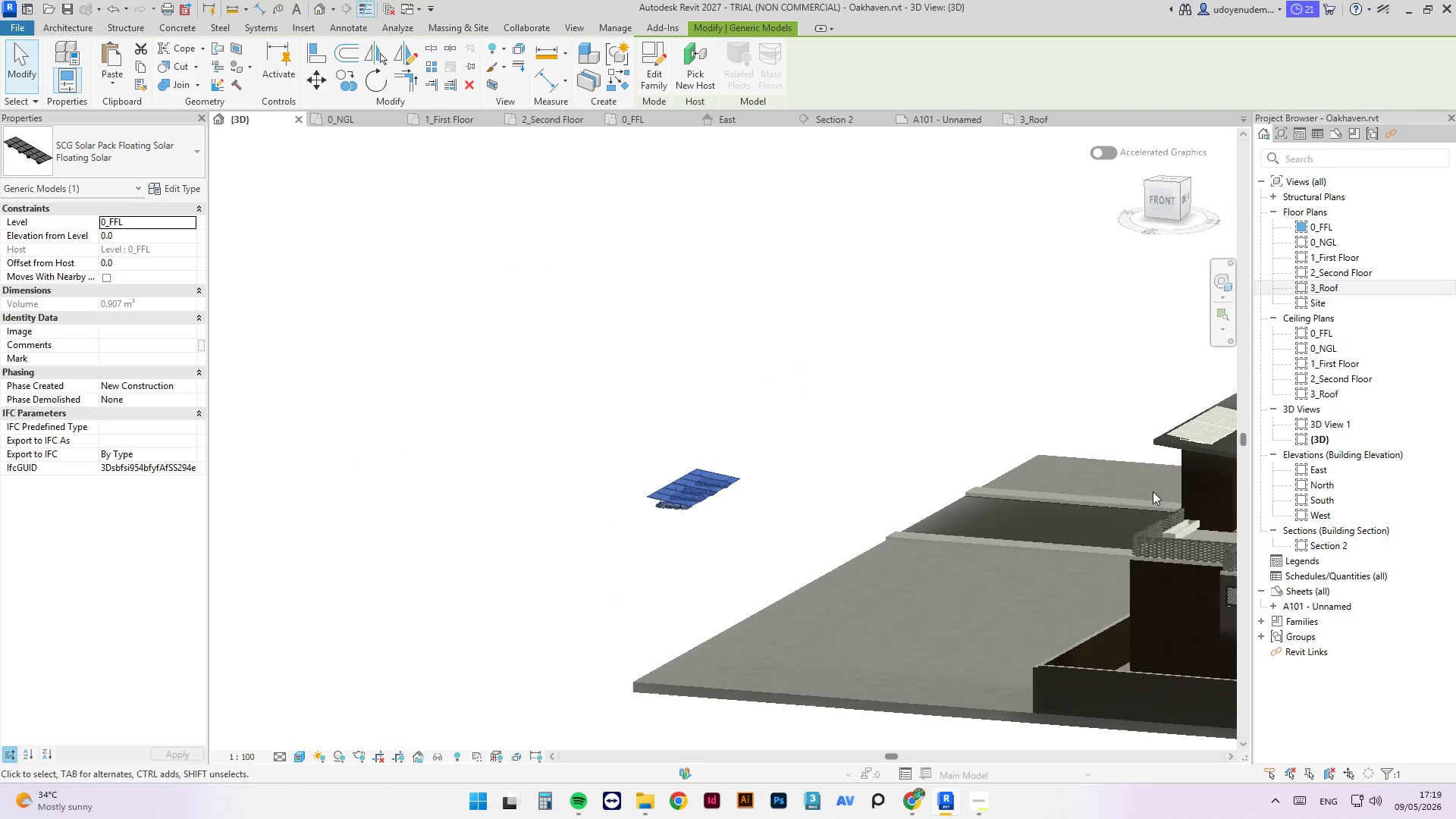 
left_click([698, 73])
 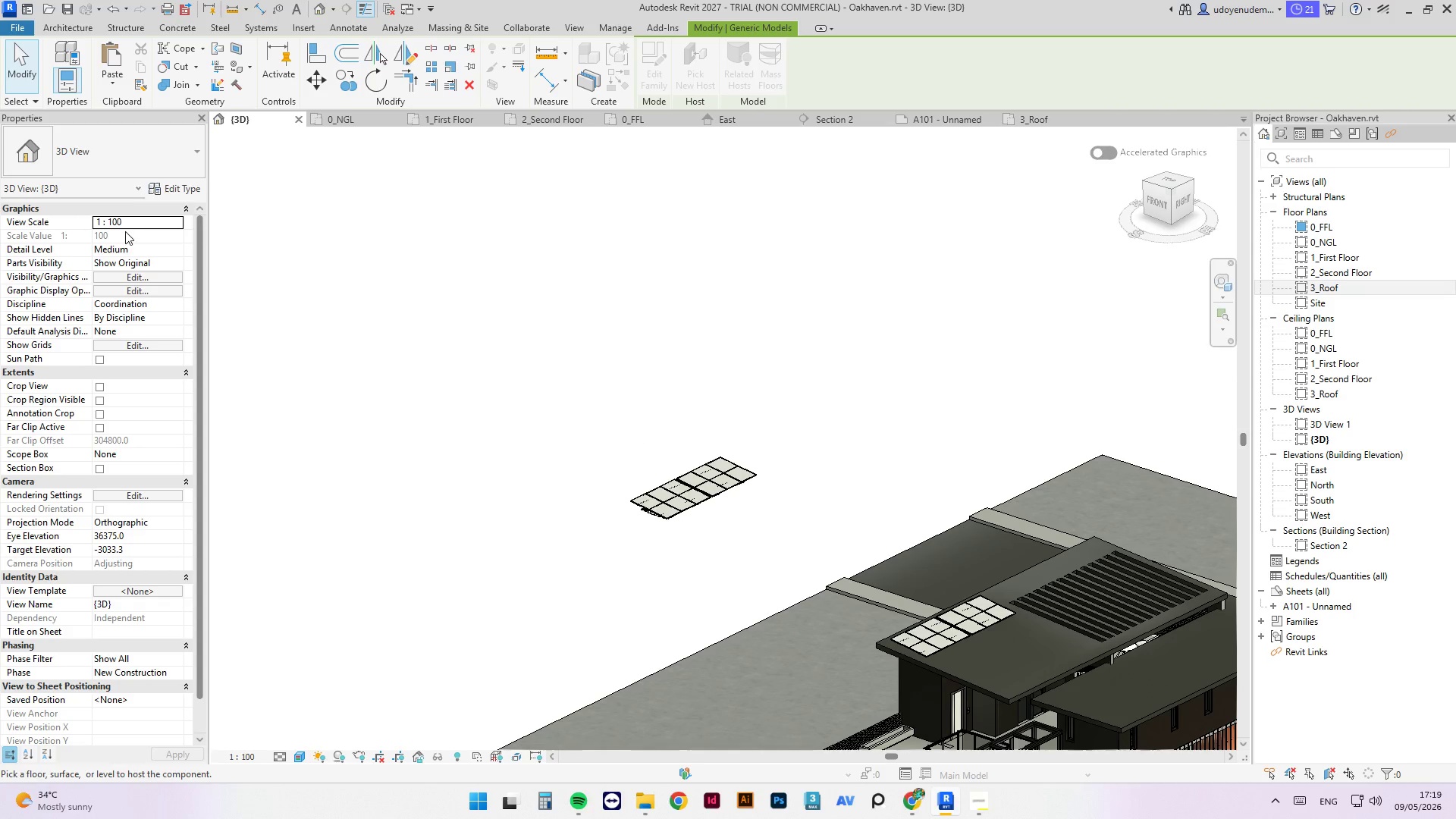 
key(Escape)
 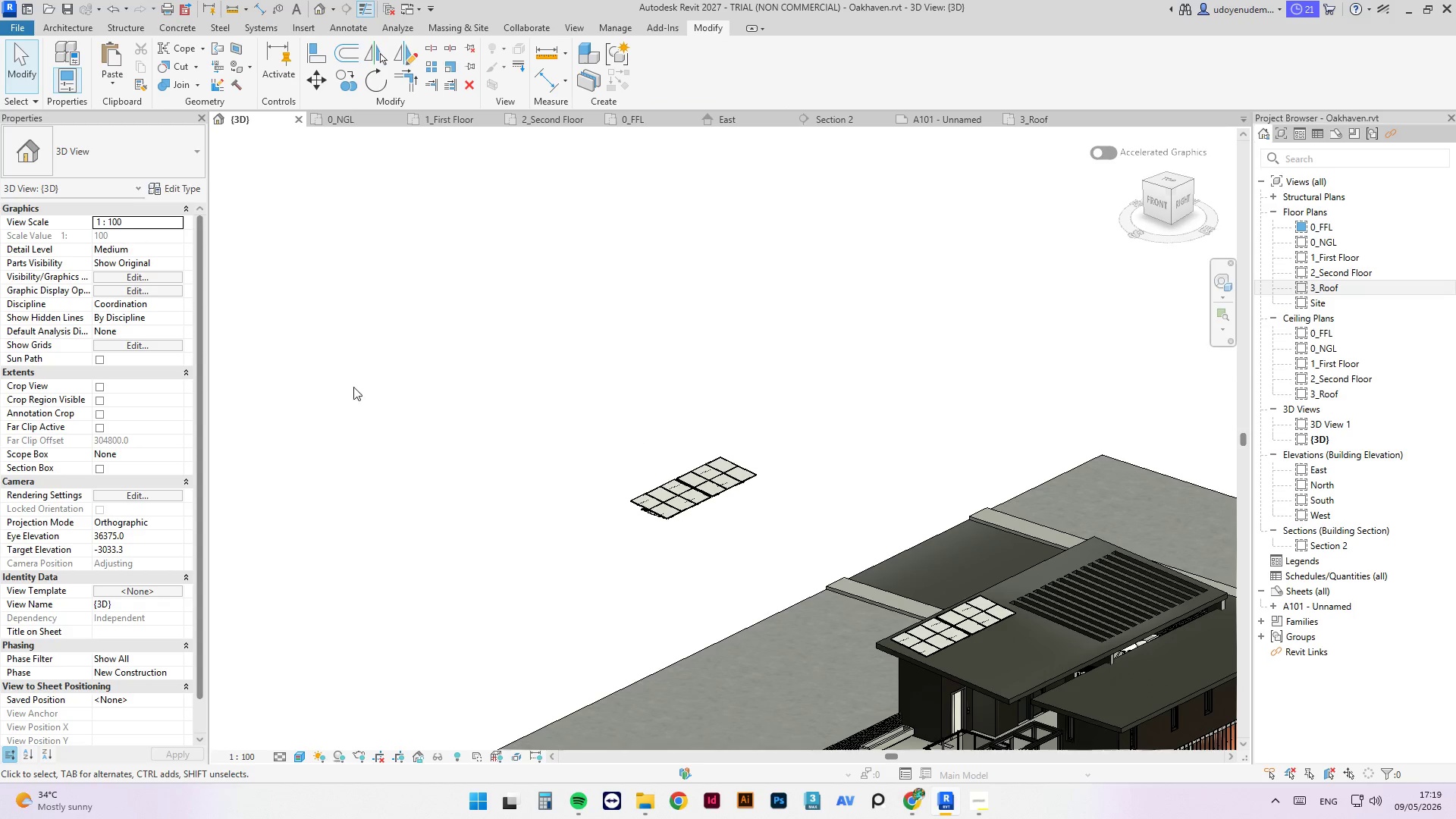 
key(Escape)
 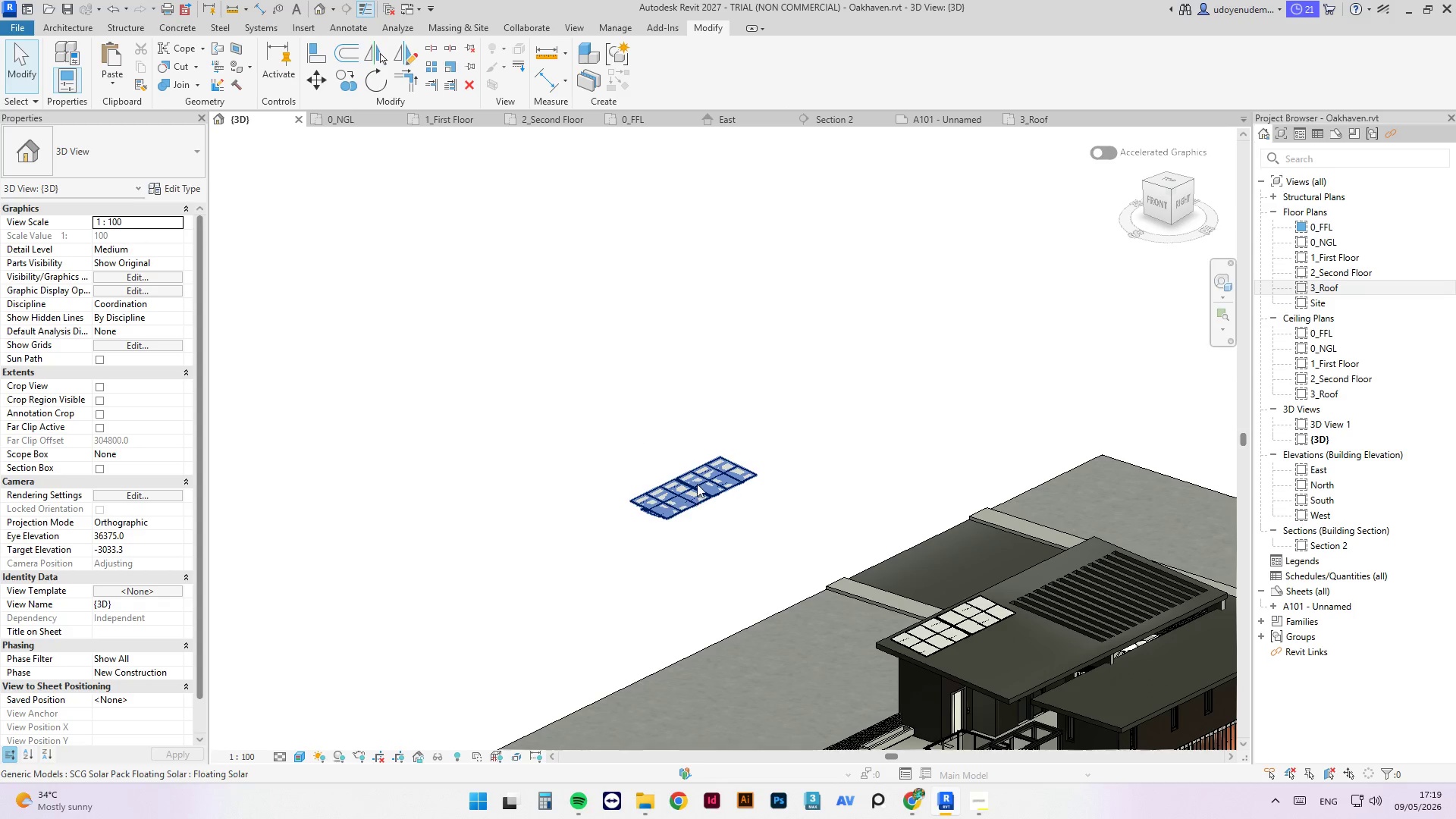 
left_click([698, 483])
 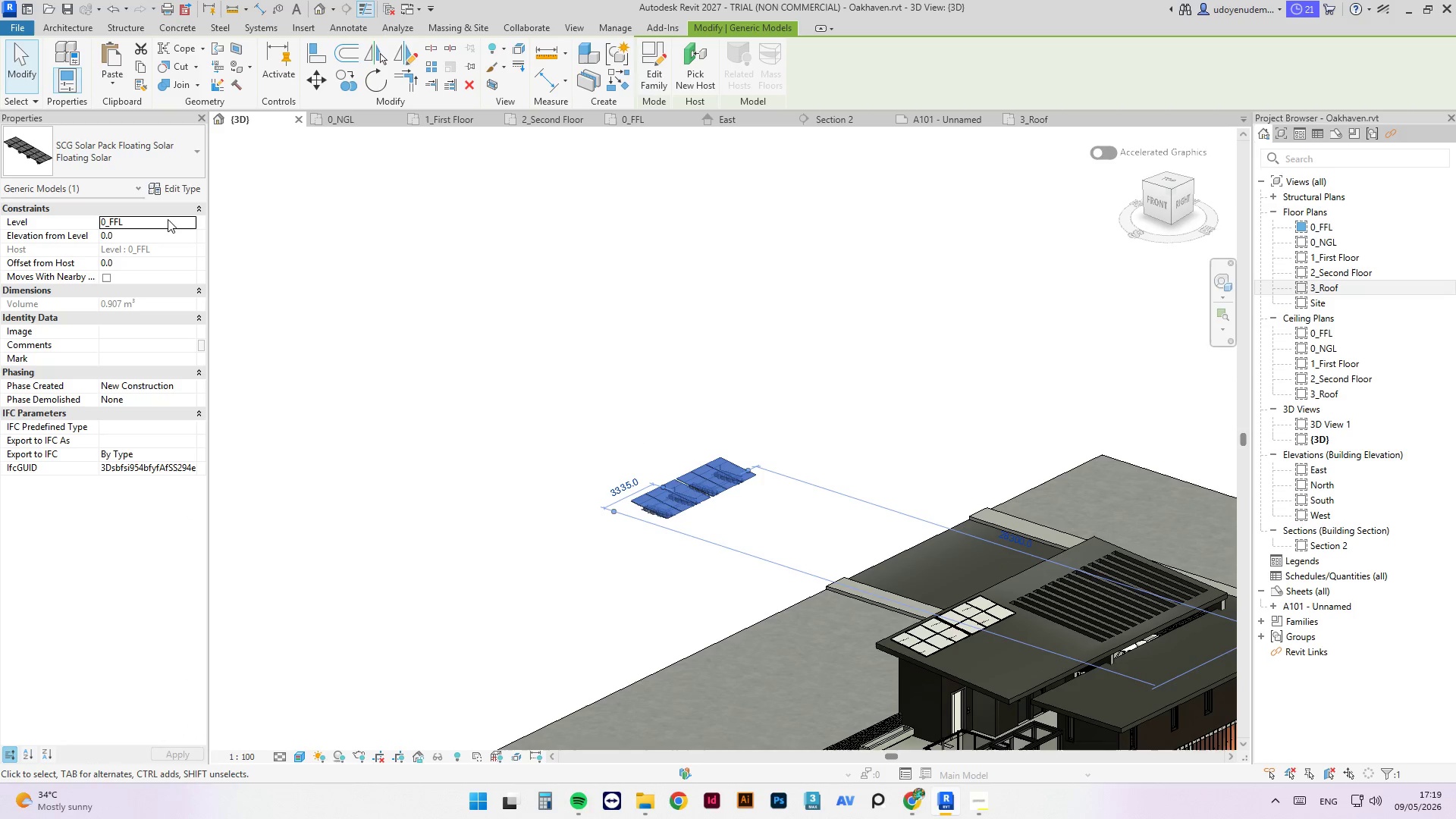 
left_click([187, 222])
 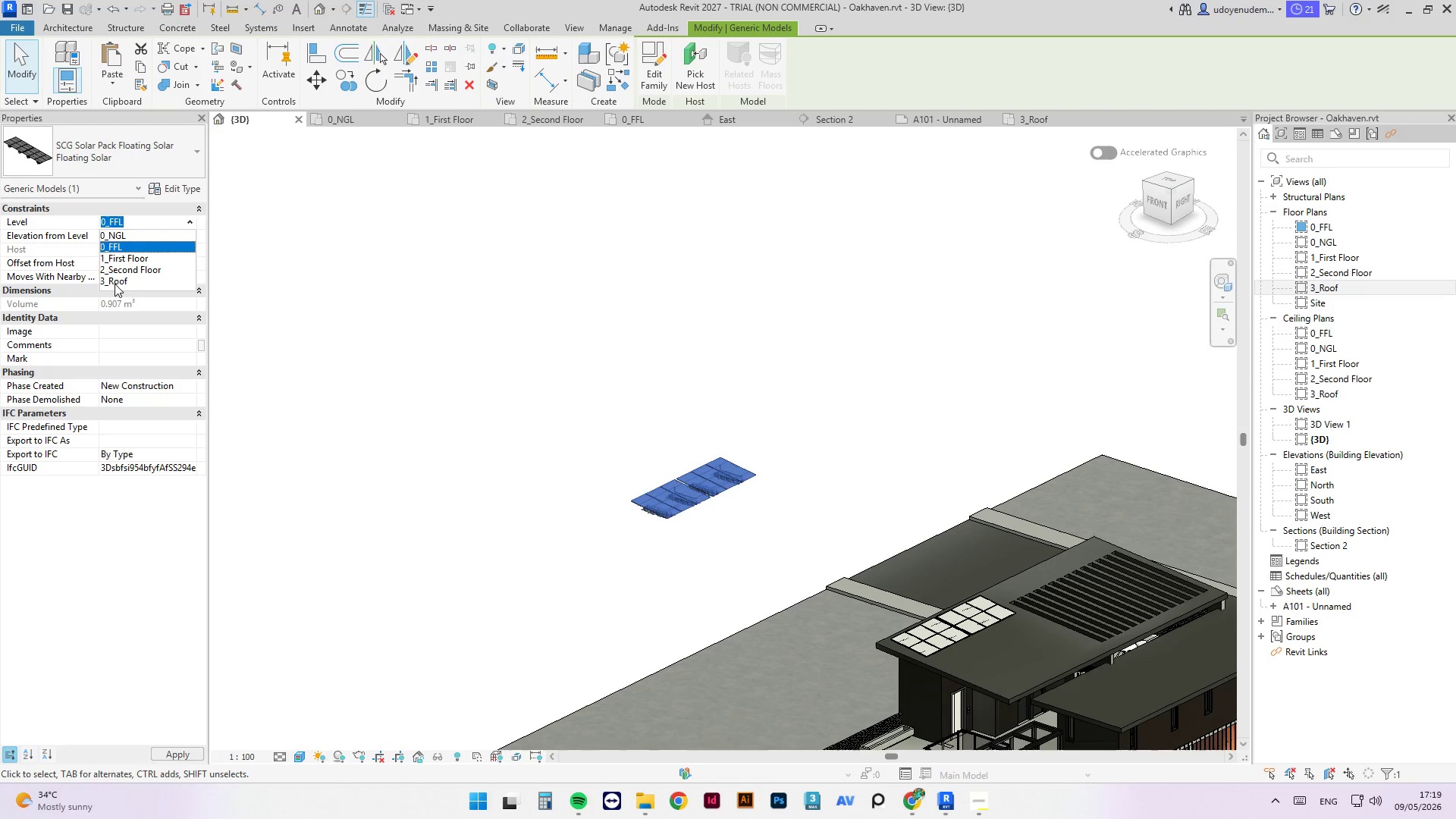 
left_click([119, 283])
 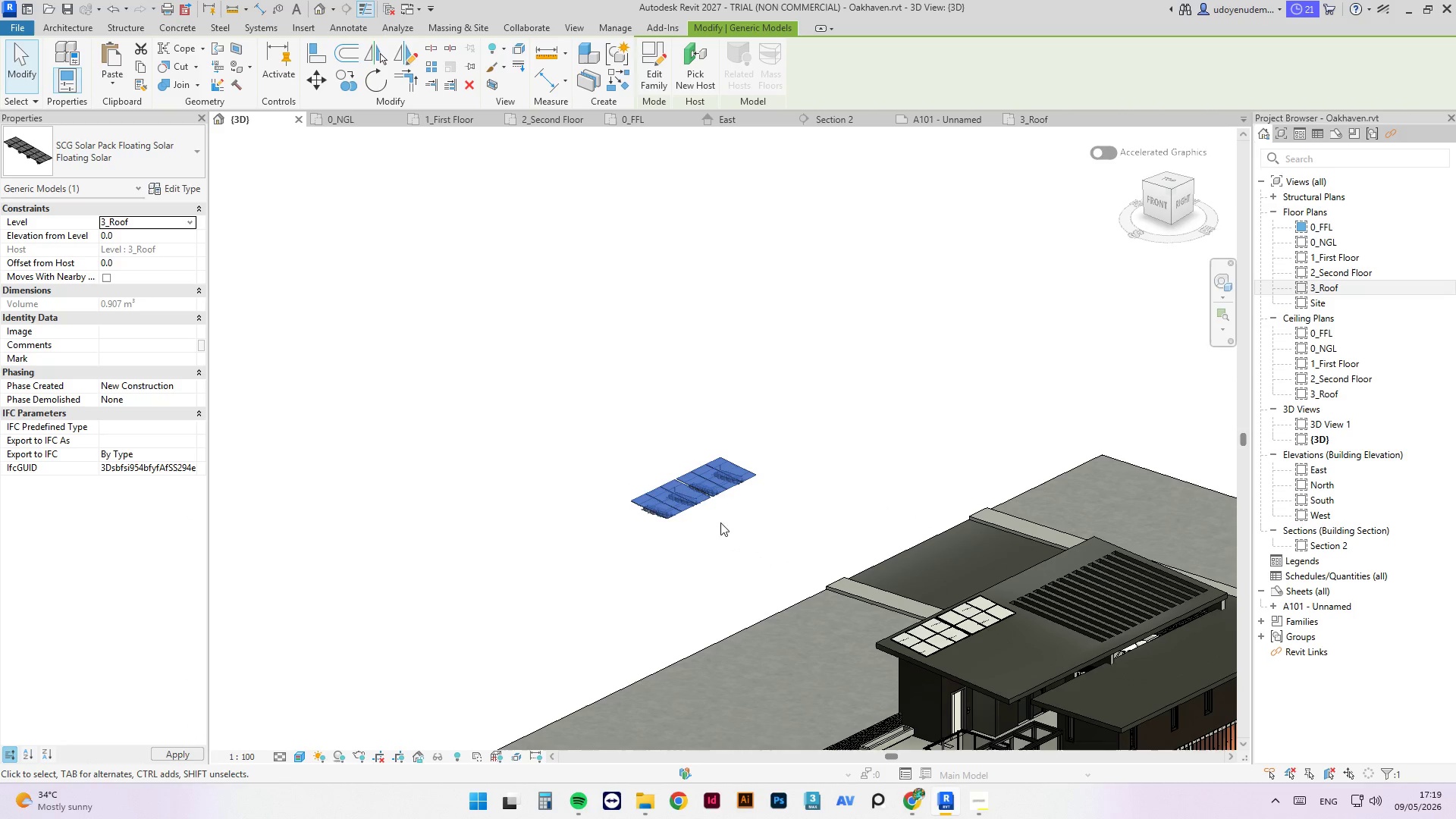 
scroll: coordinate [673, 472], scroll_direction: down, amount: 3.0
 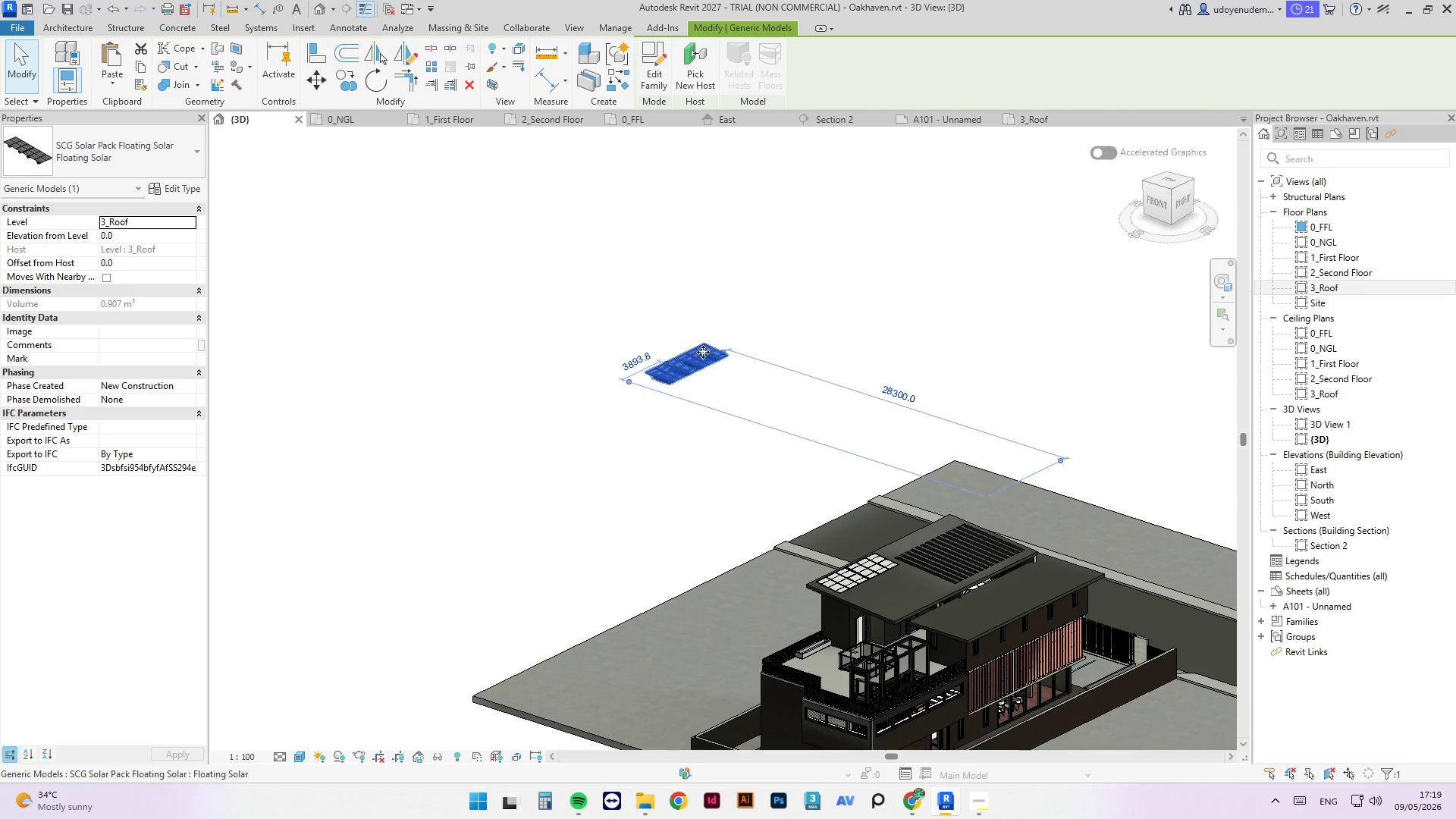 
left_click_drag(start_coordinate=[698, 360], to_coordinate=[904, 586])
 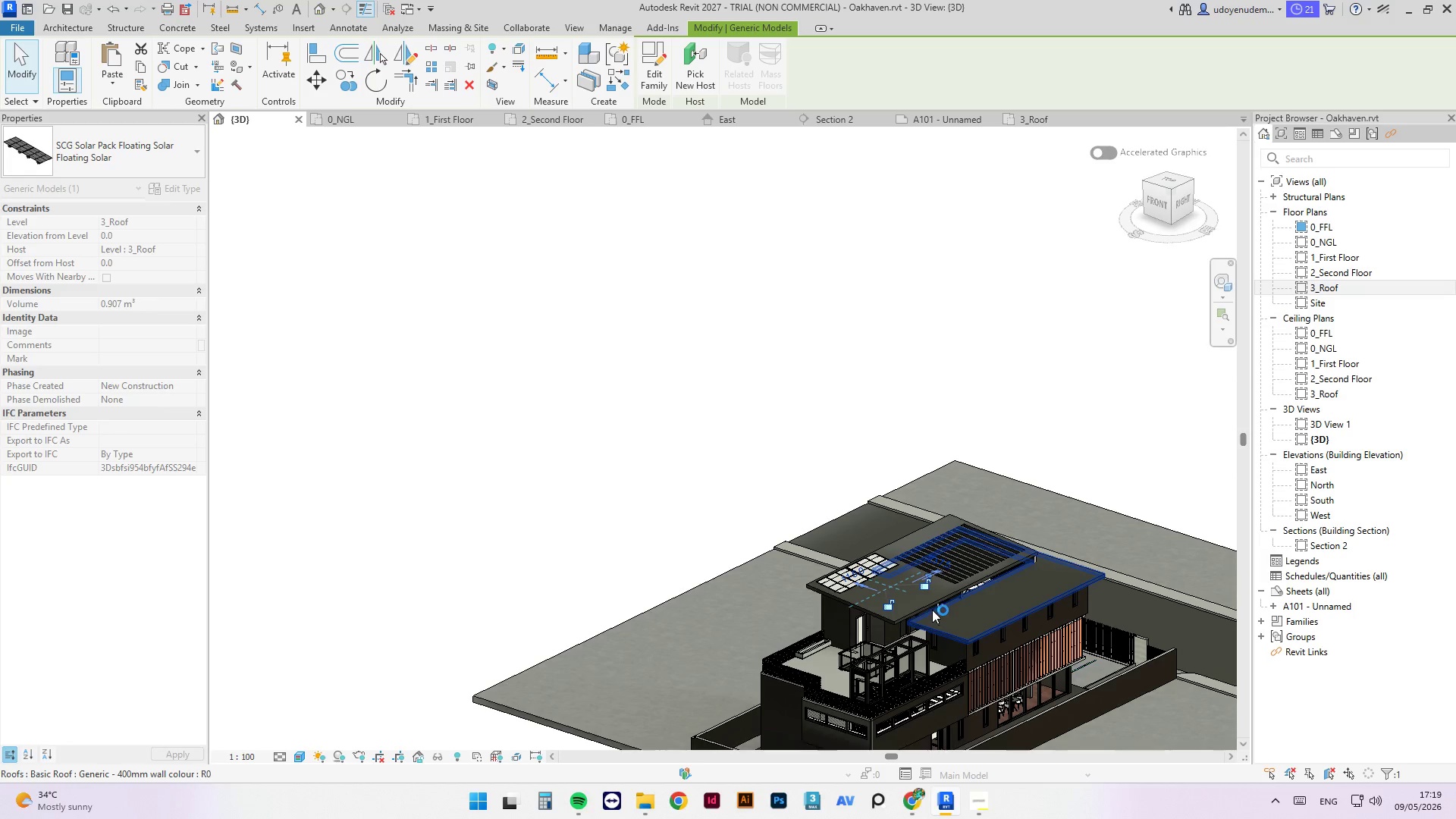 
scroll: coordinate [918, 602], scroll_direction: up, amount: 3.0
 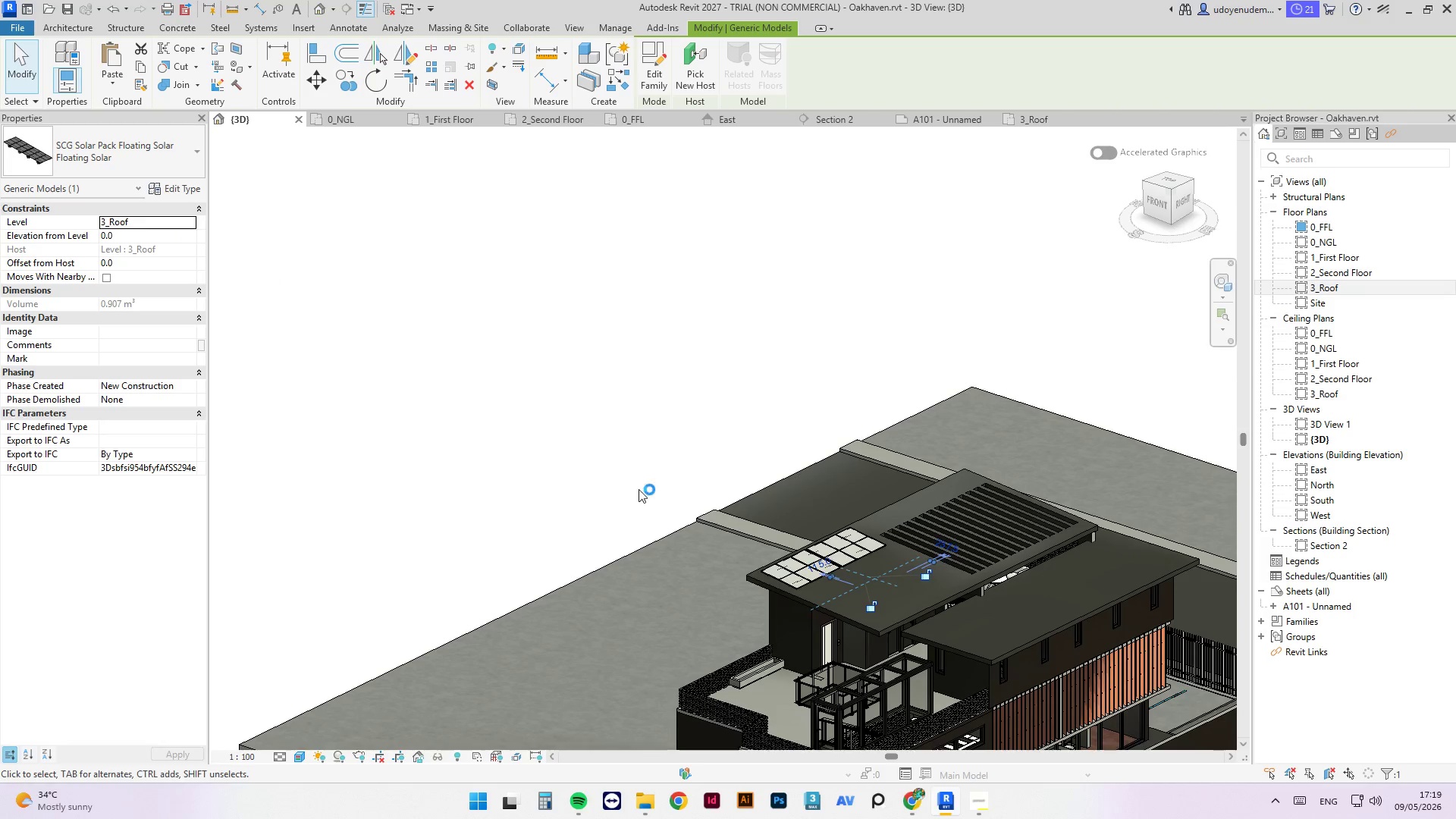 
hold_key(key=ShiftLeft, duration=1.69)
 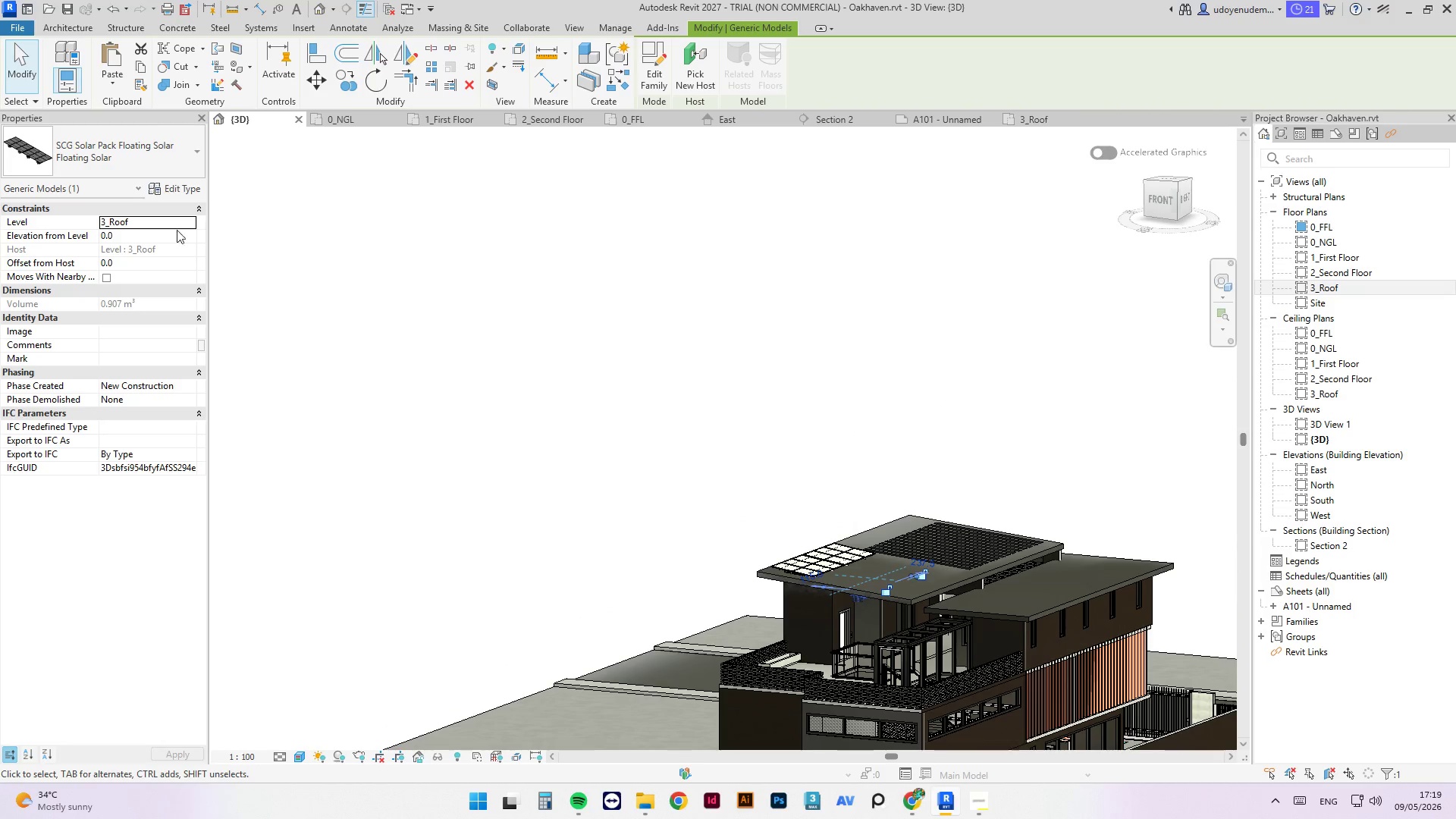 
left_click([149, 243])
 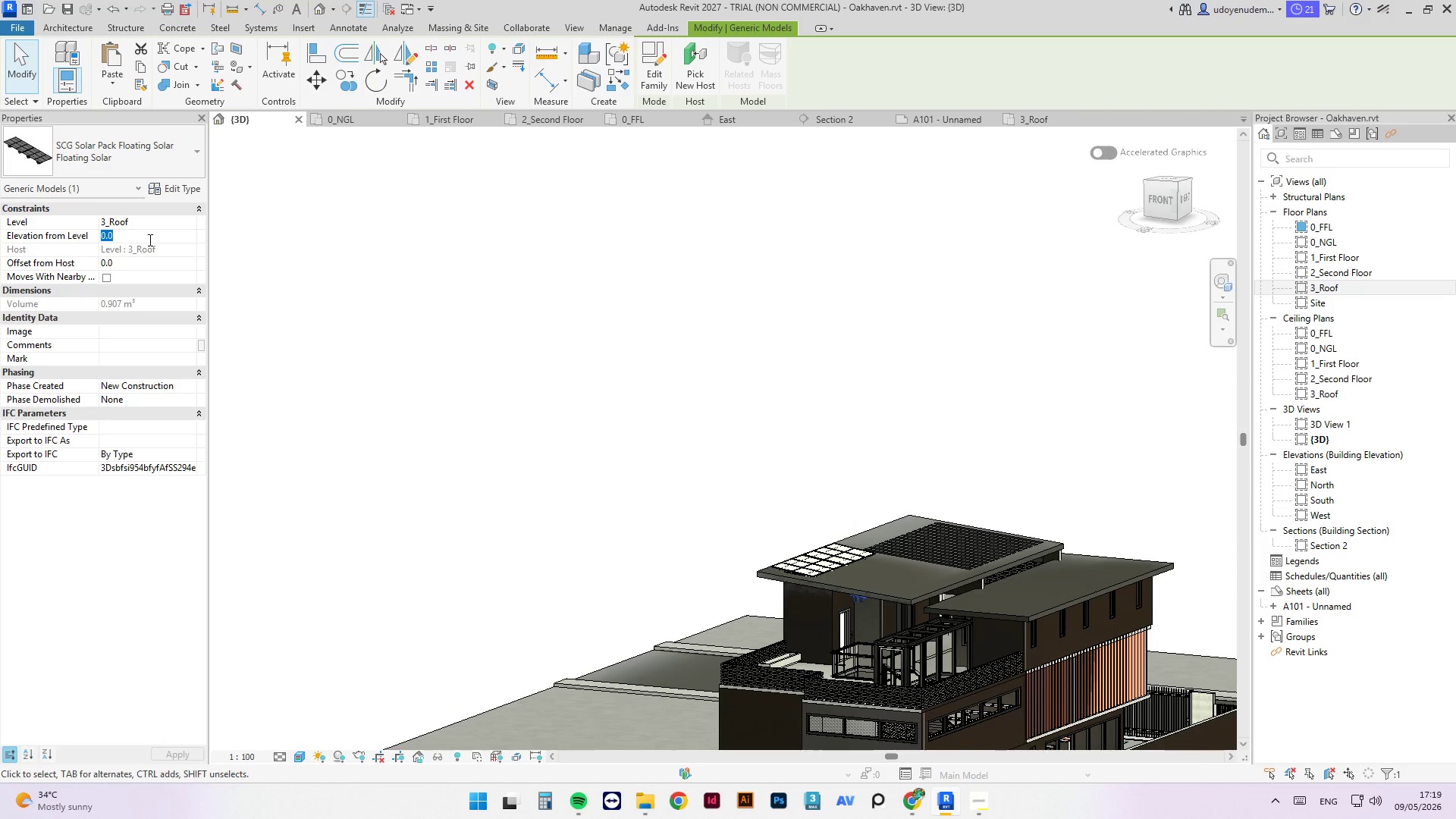 
key(Numpad1)
 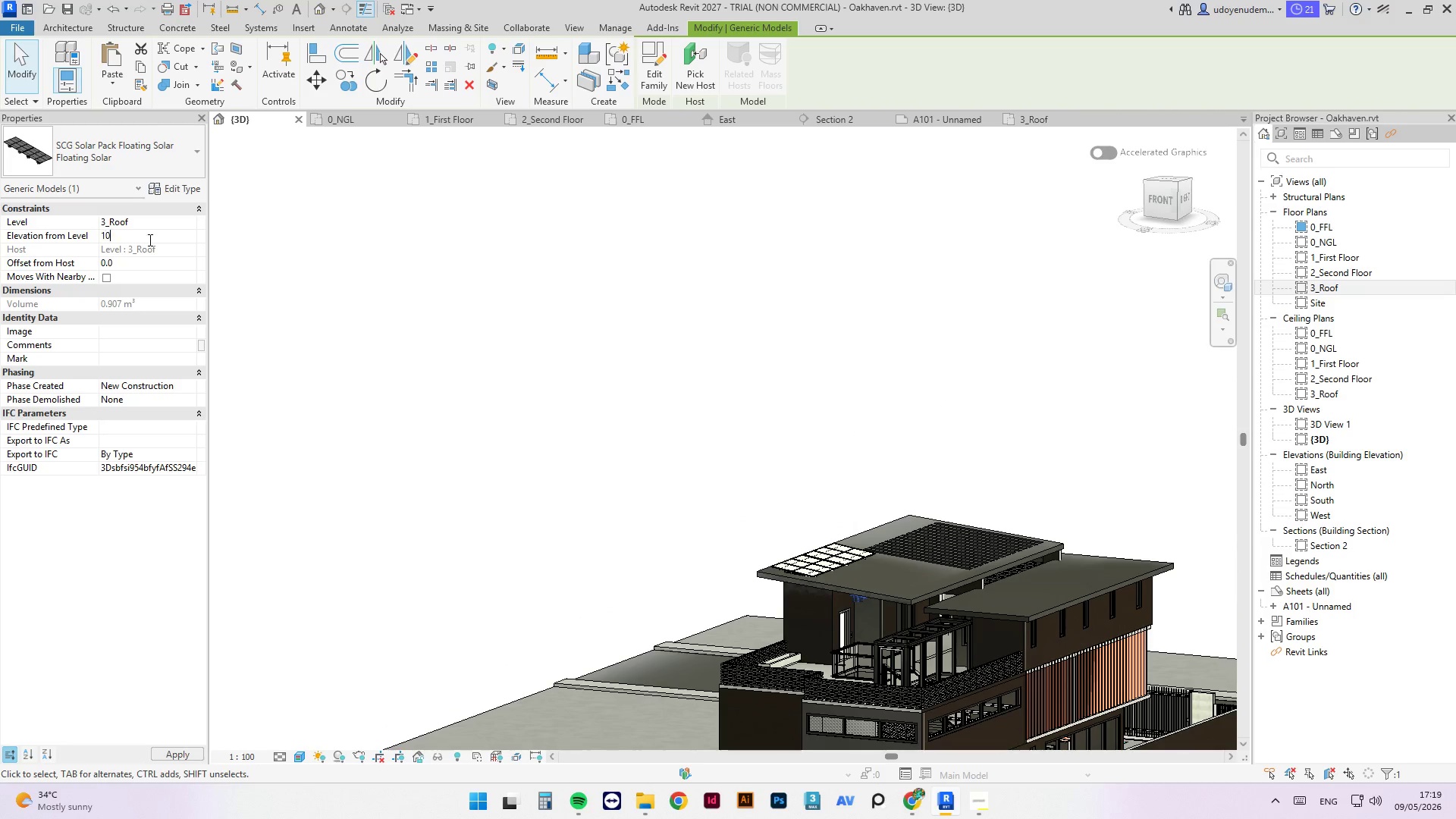 
key(Numpad0)
 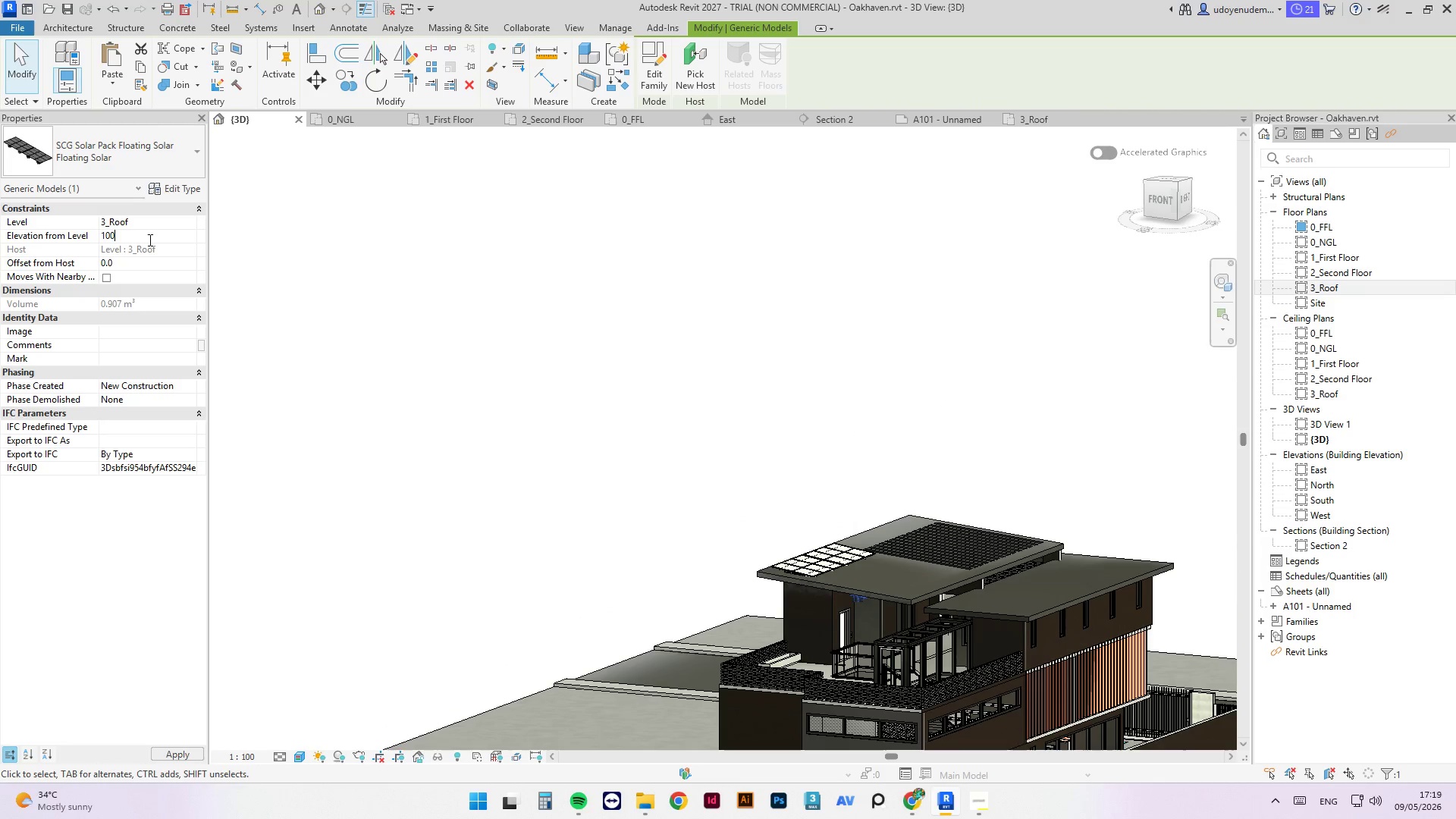 
key(Numpad0)
 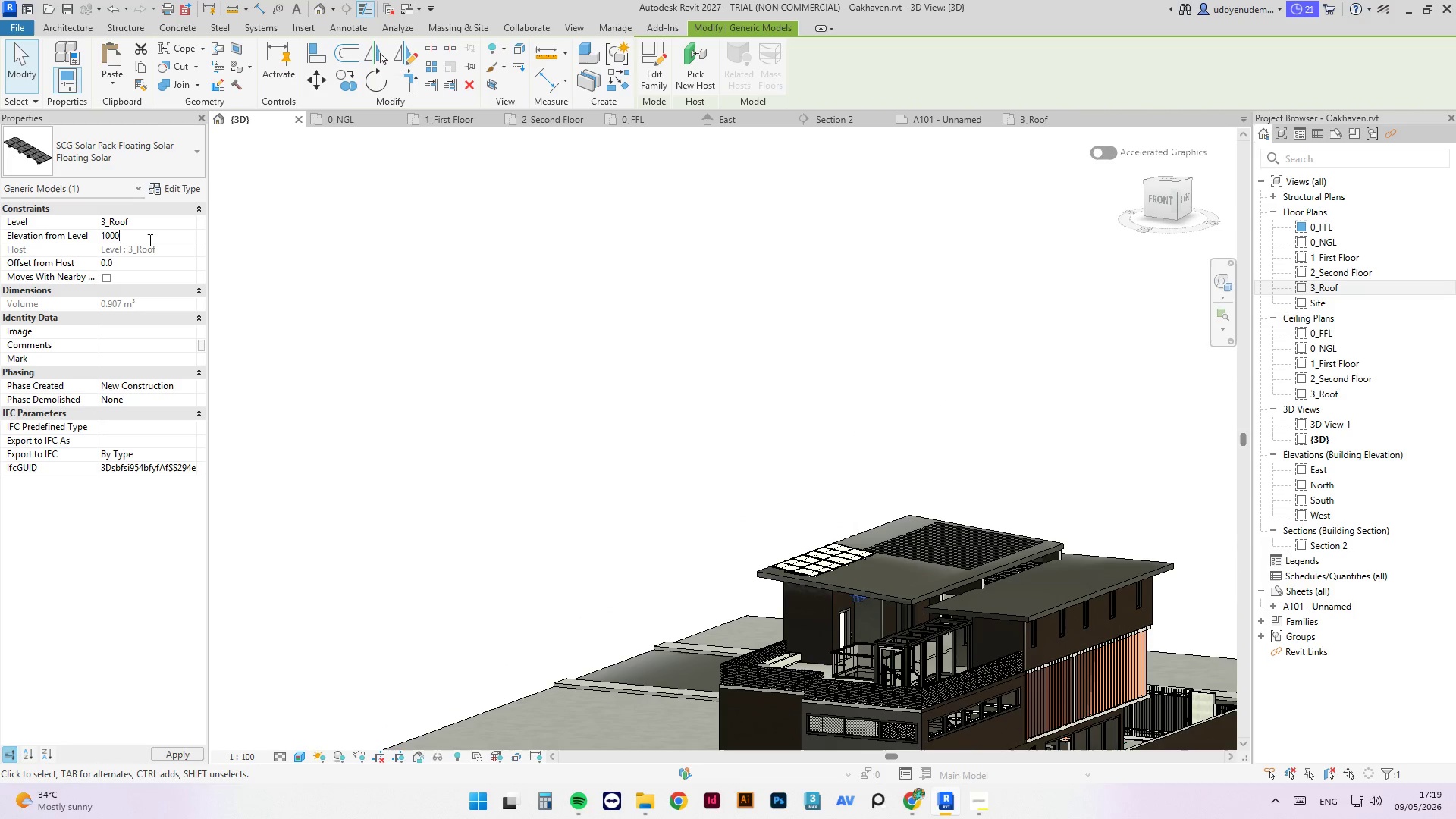 
key(Numpad0)
 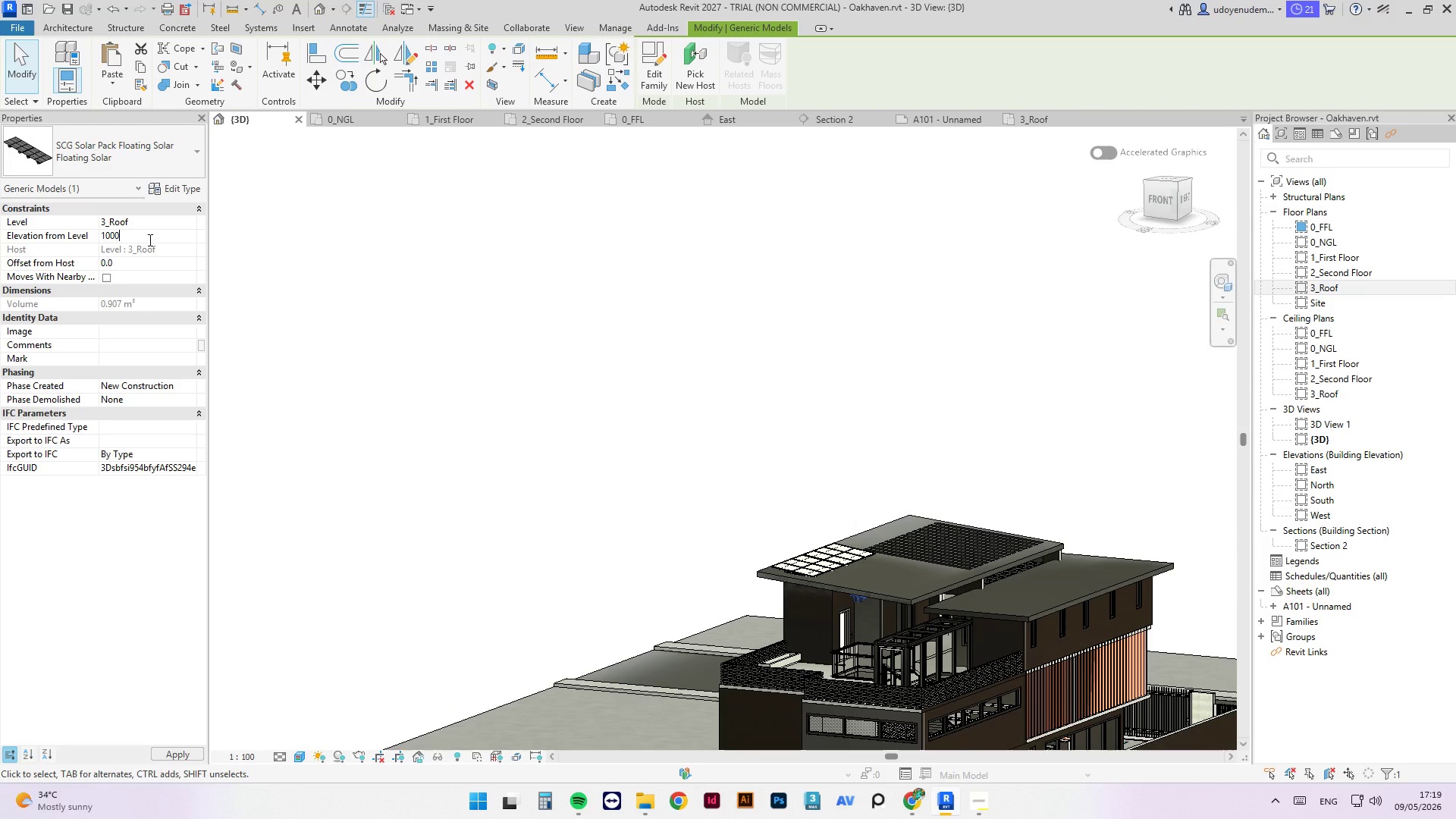 
key(NumpadEnter)
 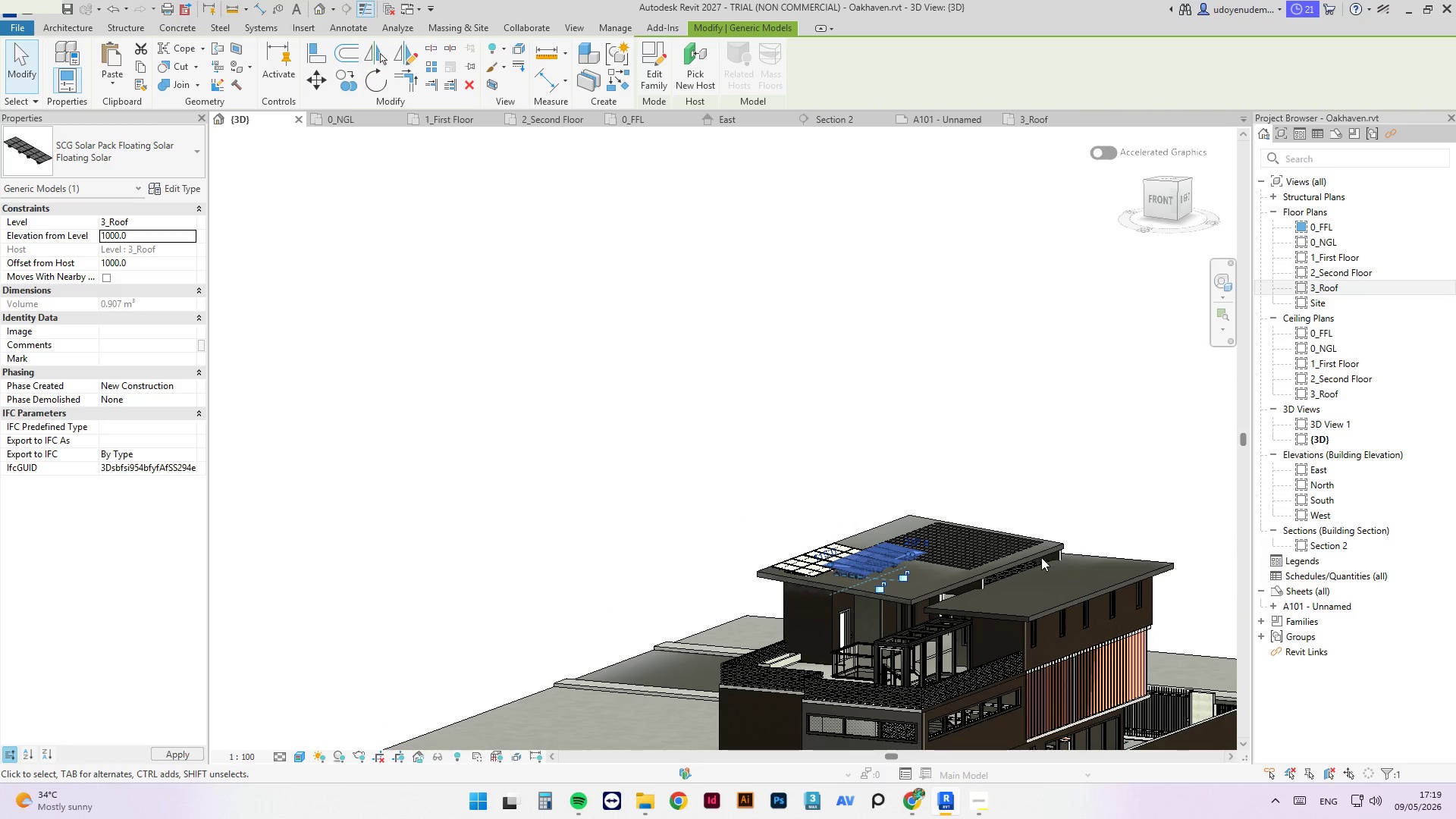 
hold_key(key=ShiftLeft, duration=4.31)
 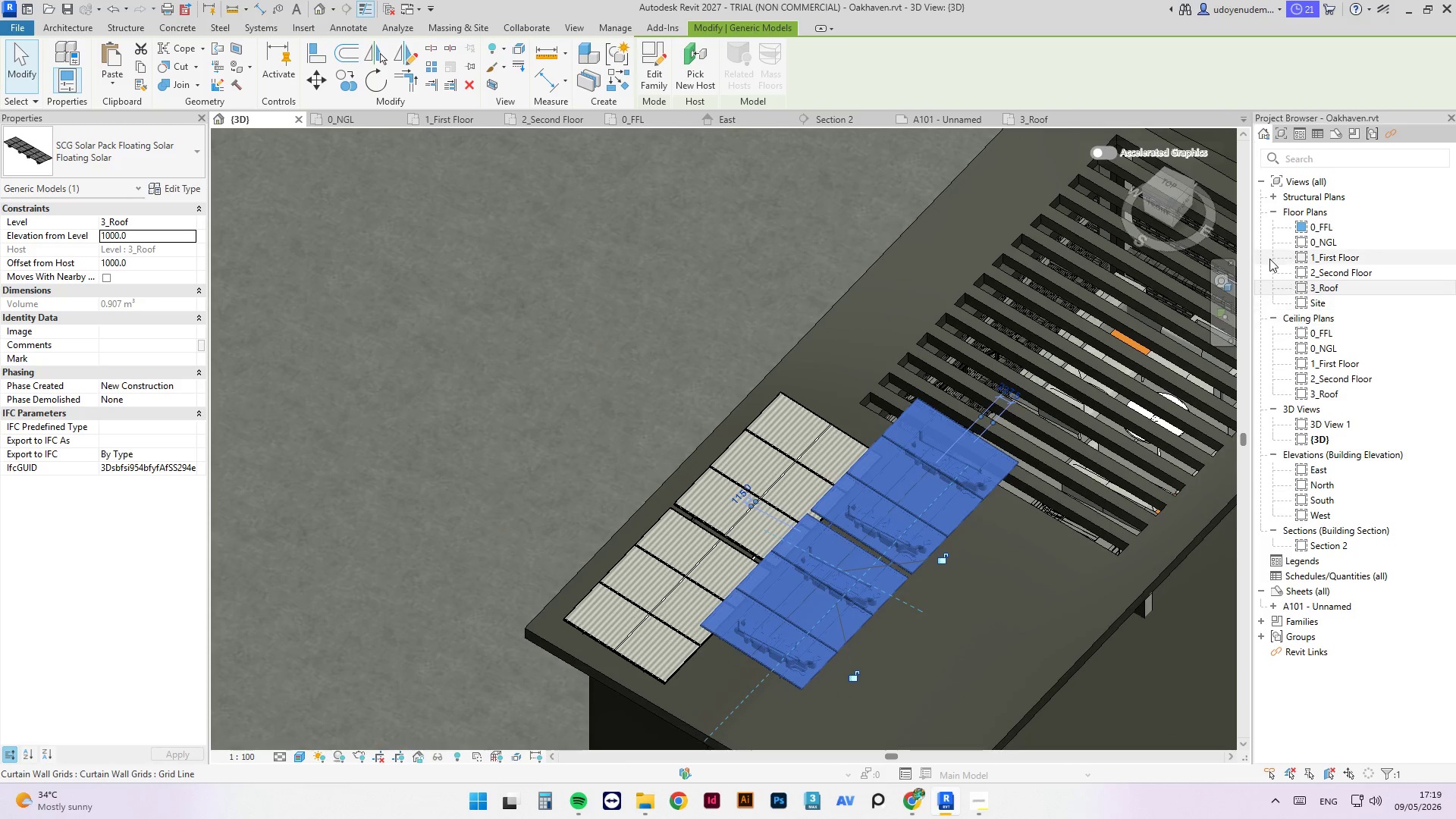 
scroll: coordinate [869, 531], scroll_direction: up, amount: 7.0
 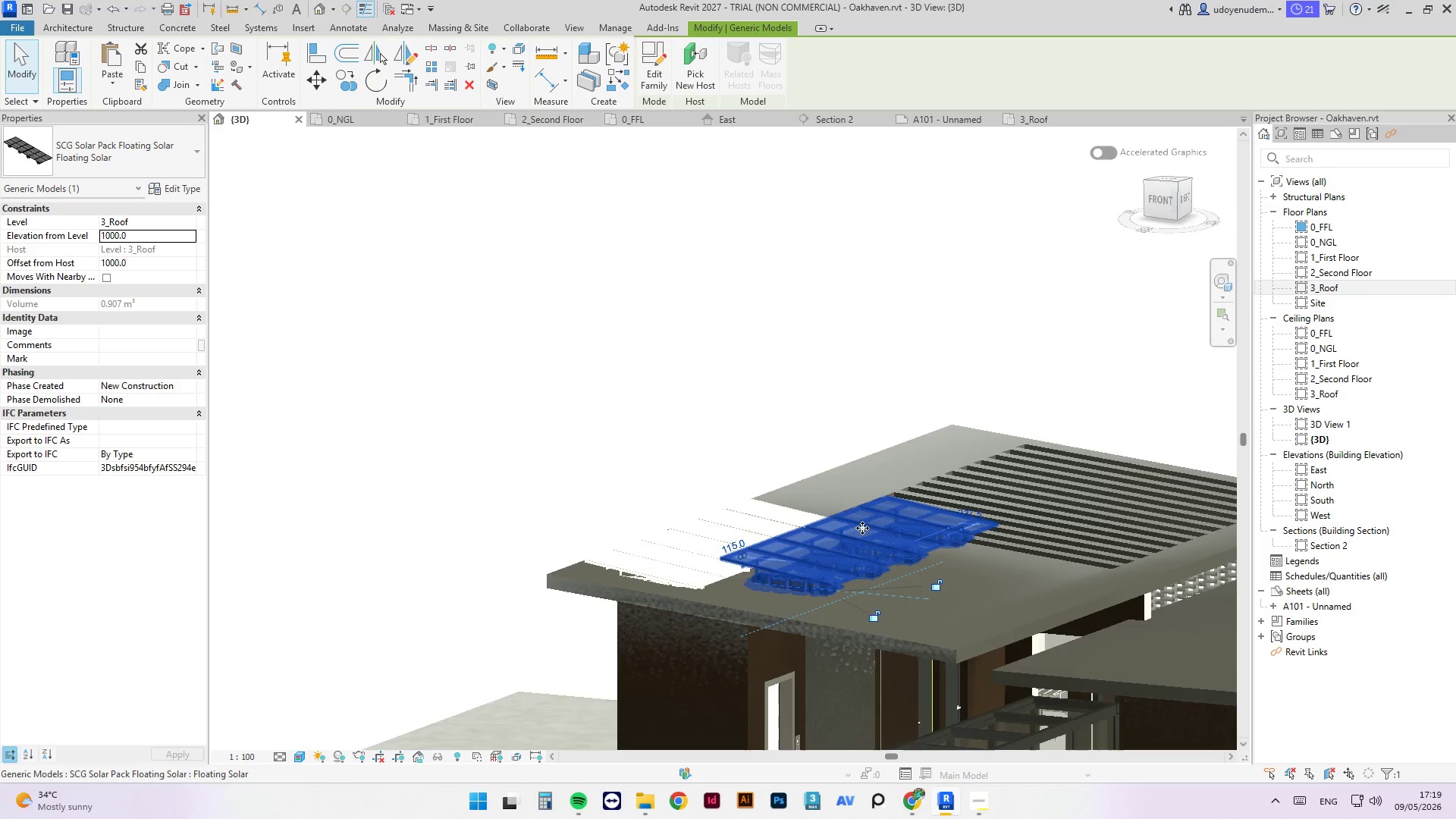 
double_click([1328, 284])
 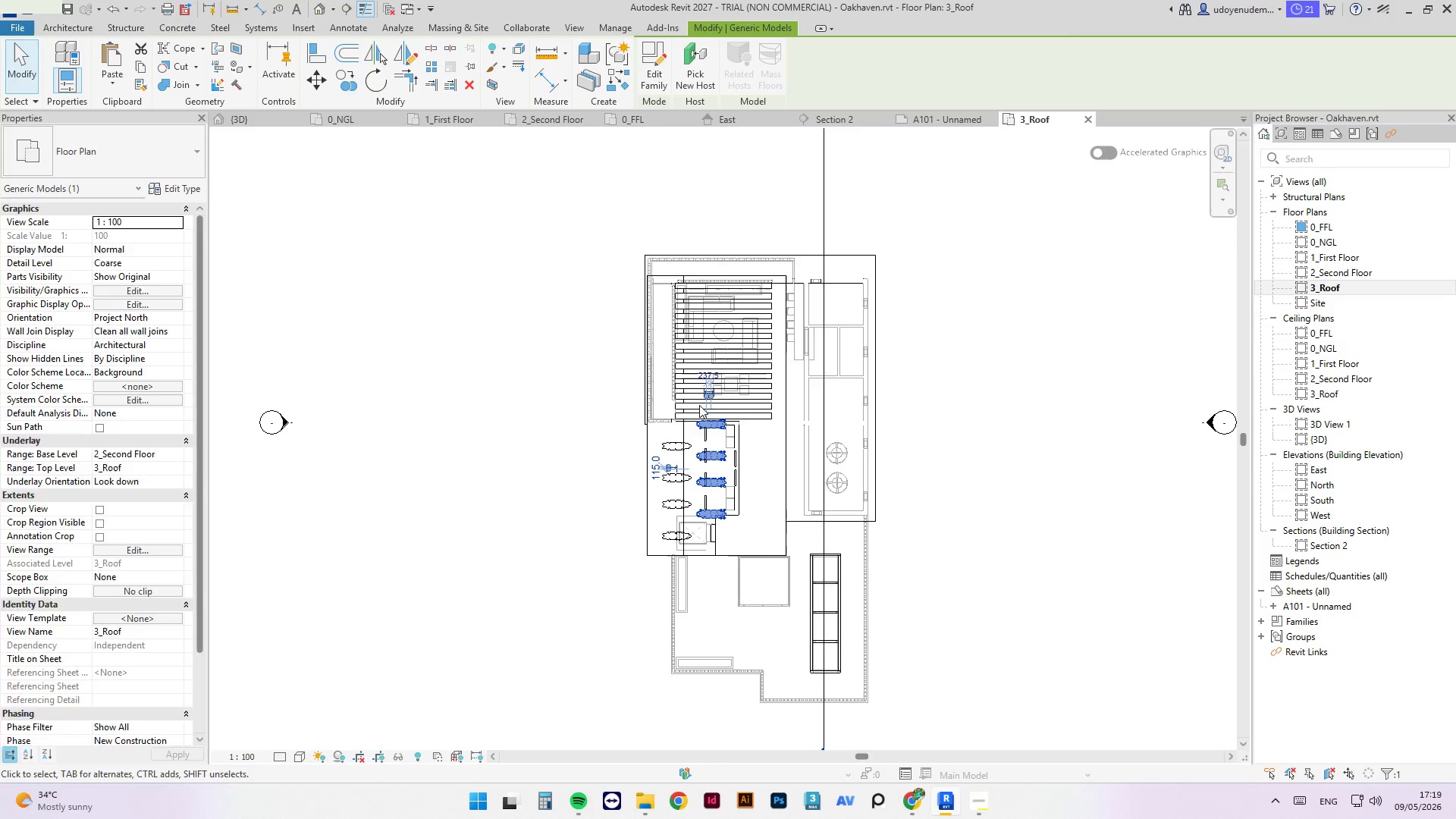 
scroll: coordinate [764, 621], scroll_direction: up, amount: 5.0
 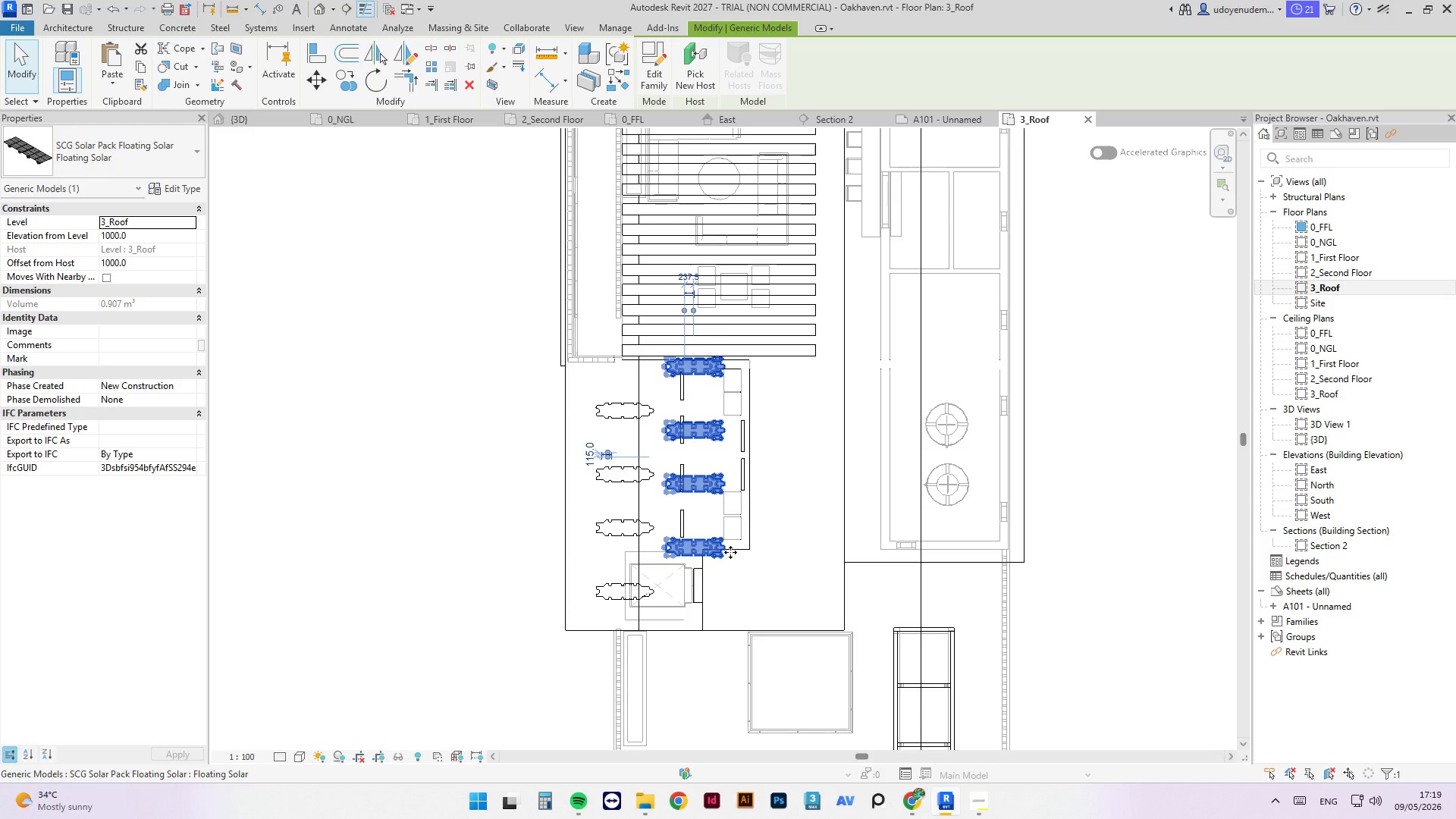 
left_click([728, 554])
 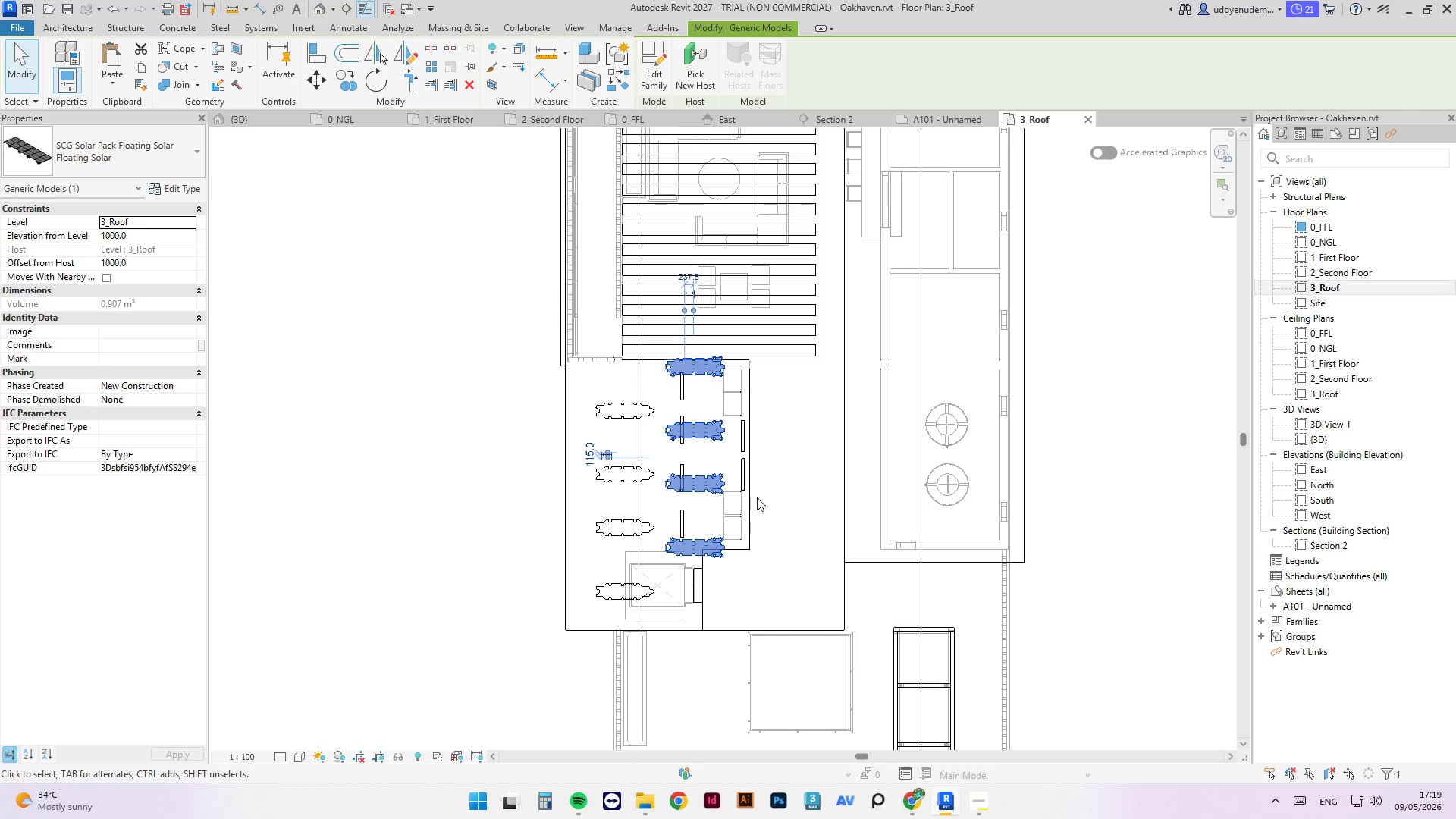 
key(Escape)
 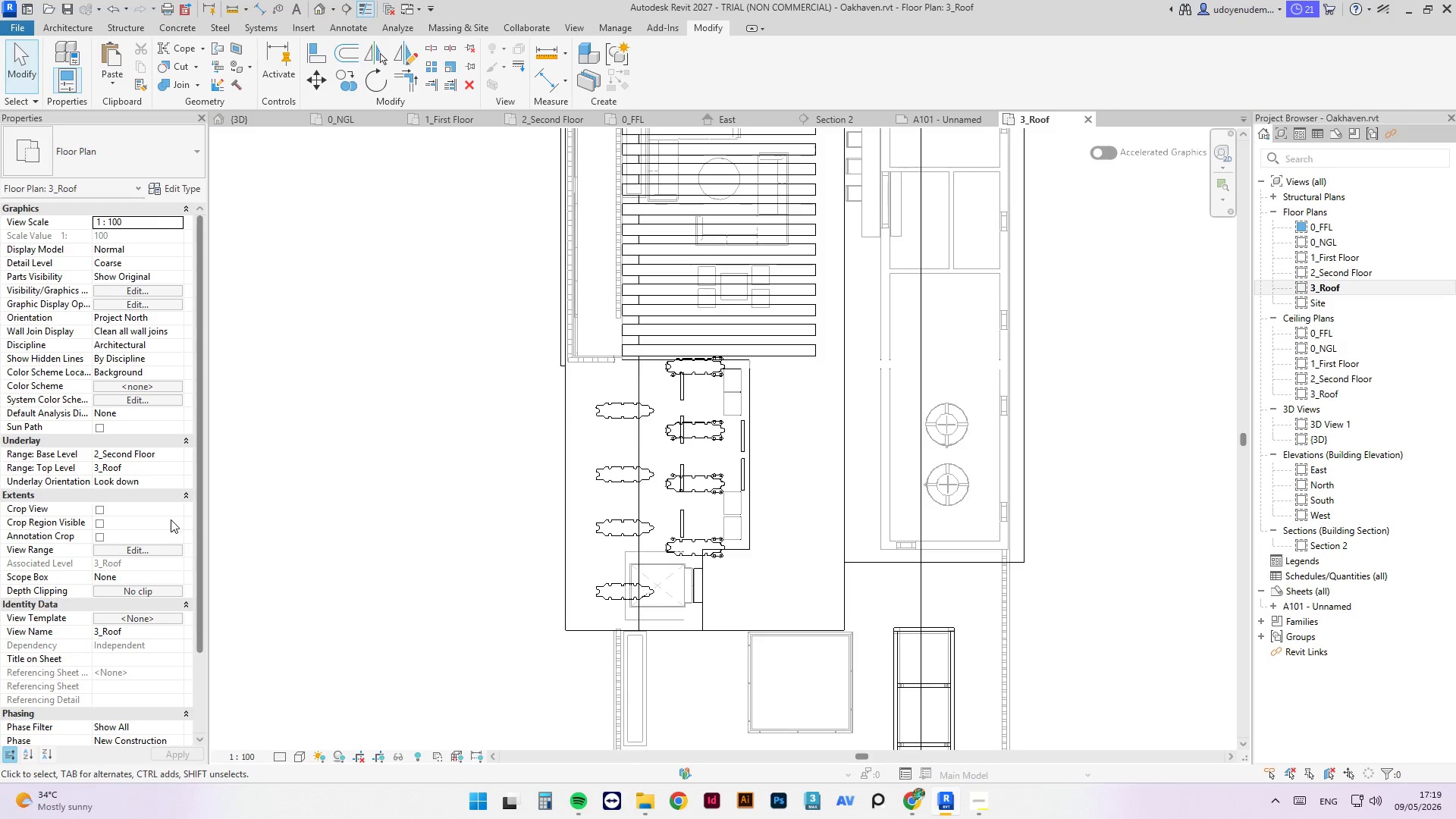 
left_click([159, 545])
 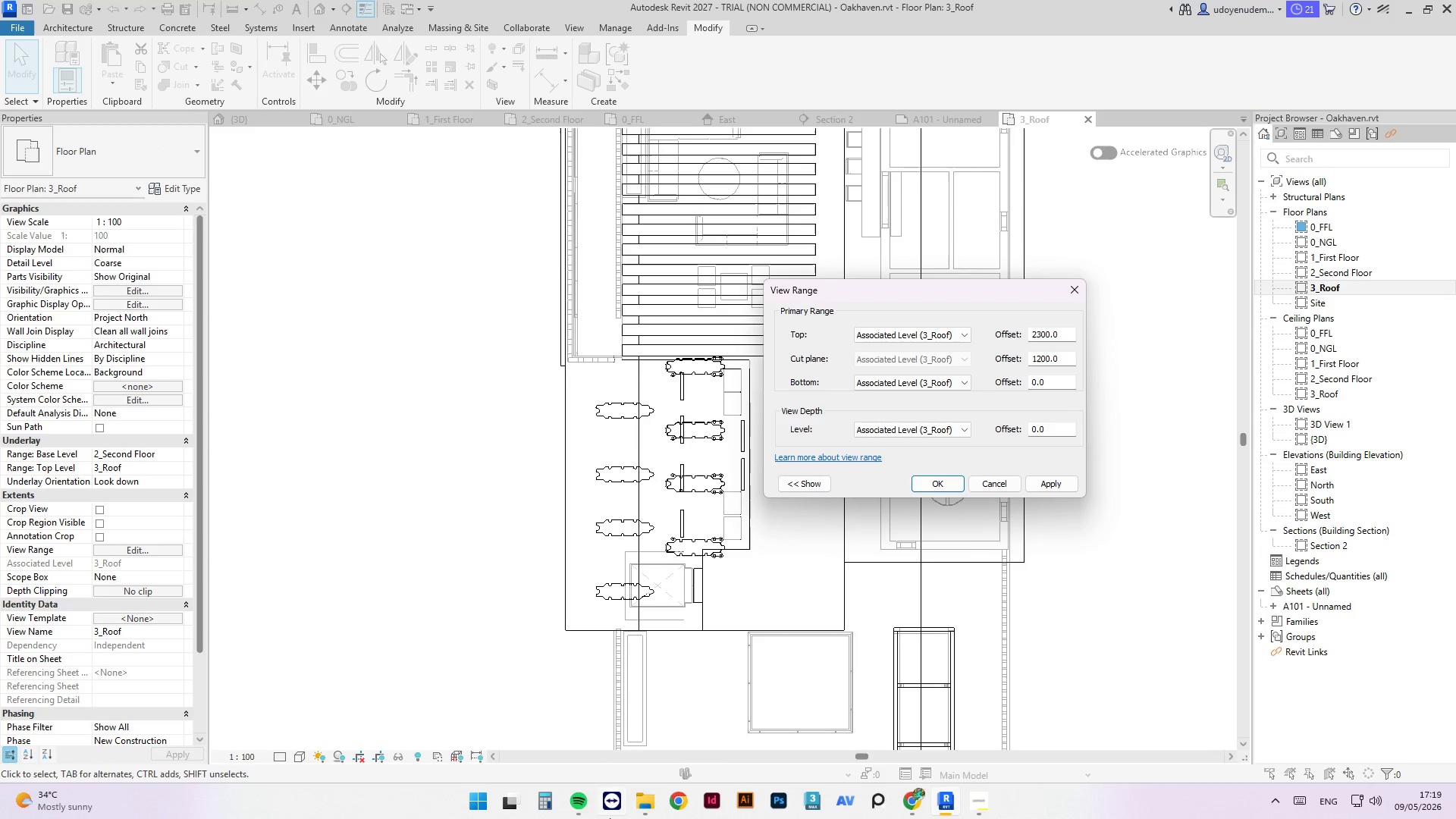 
left_click([583, 806])
 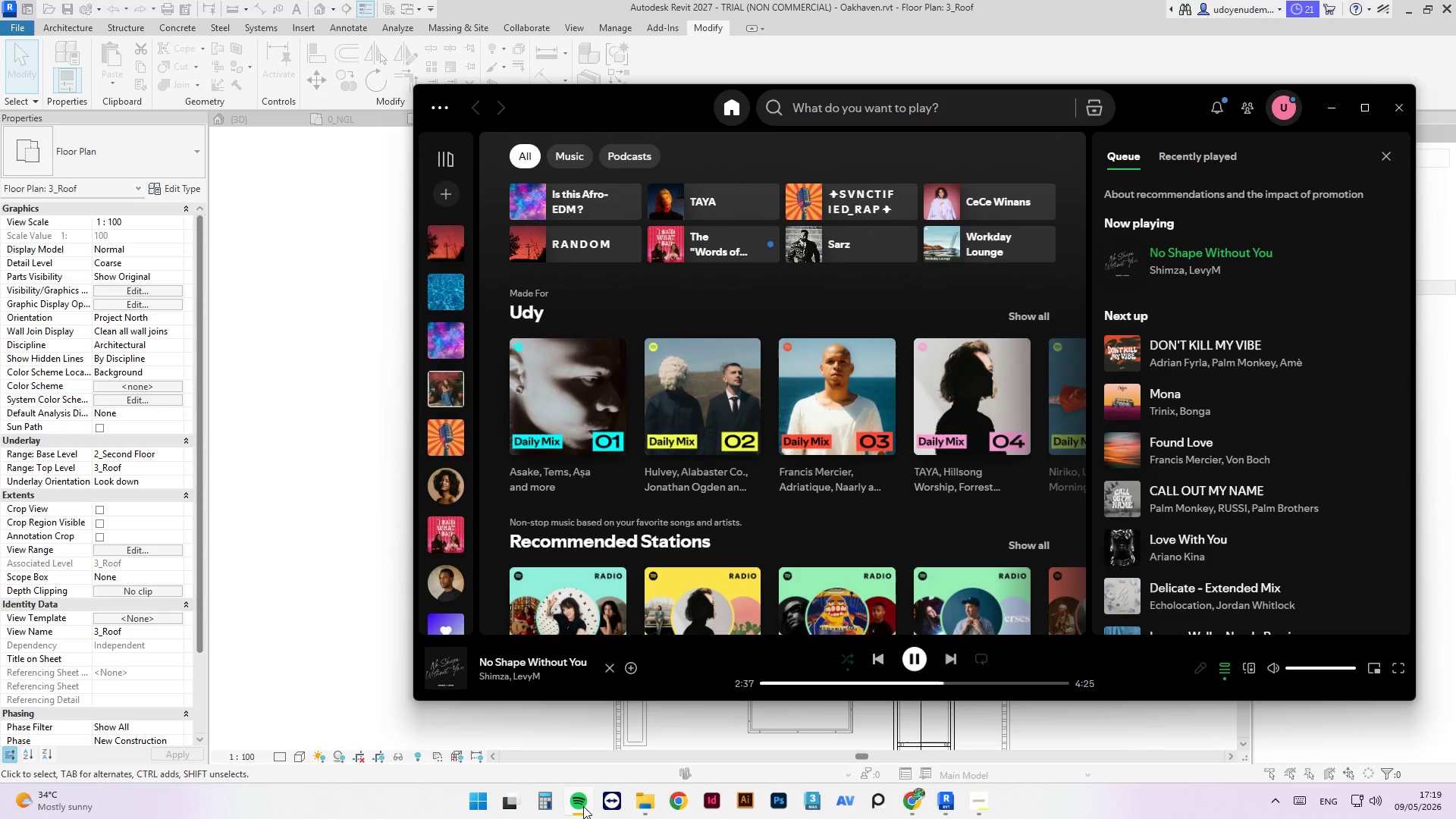 
left_click([583, 806])
 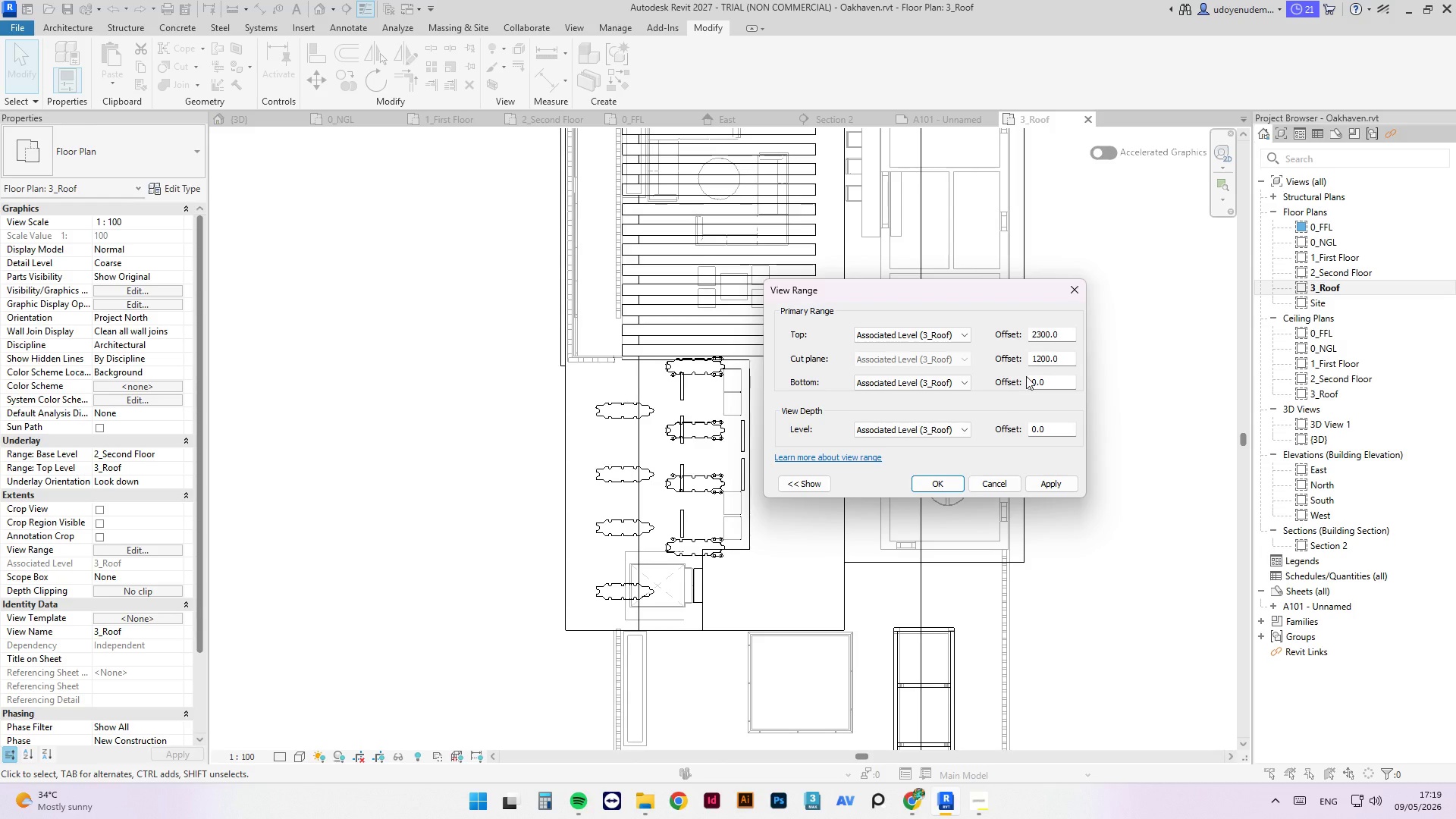 
double_click([1048, 359])
 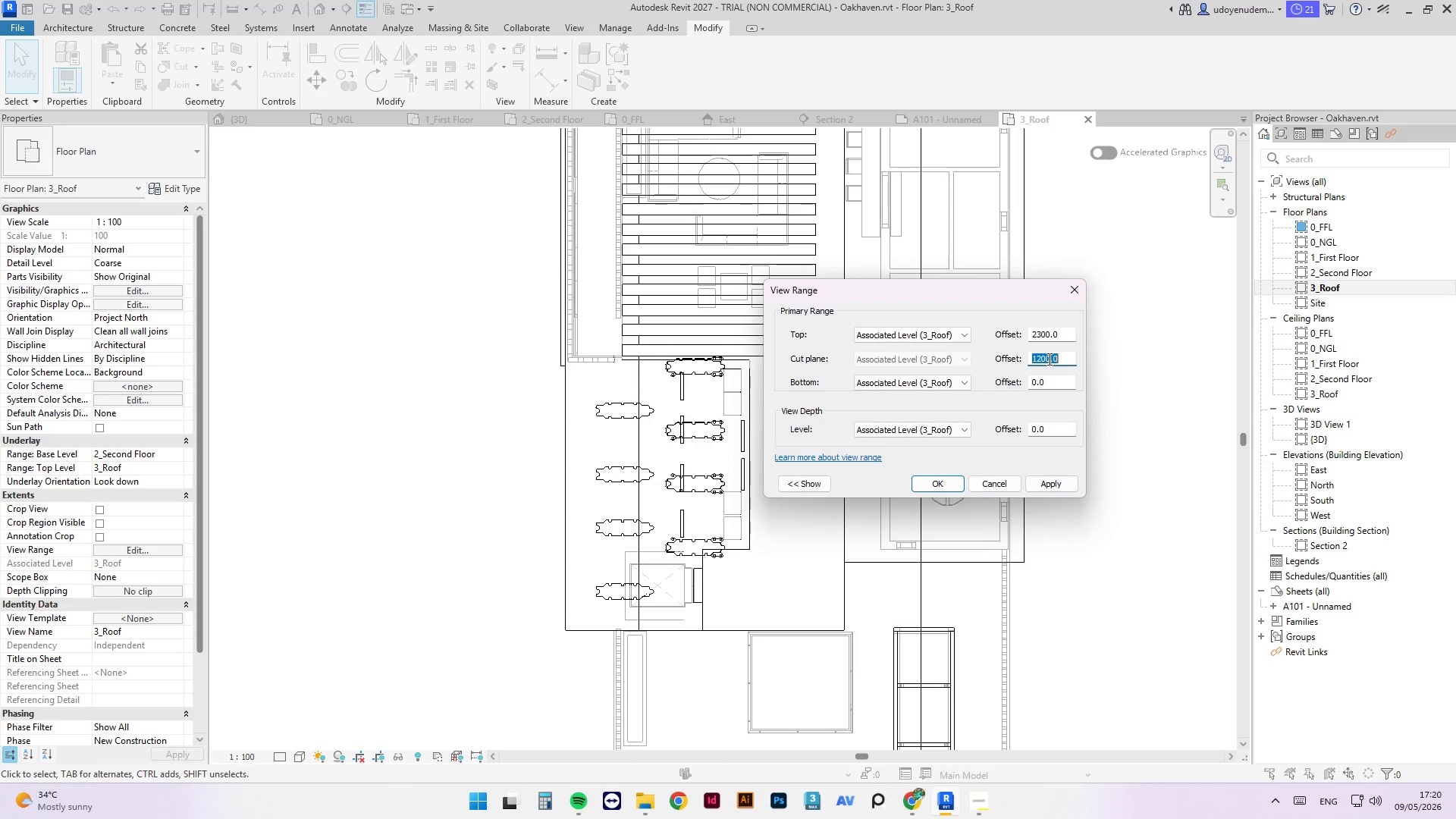 
triple_click([1048, 359])
 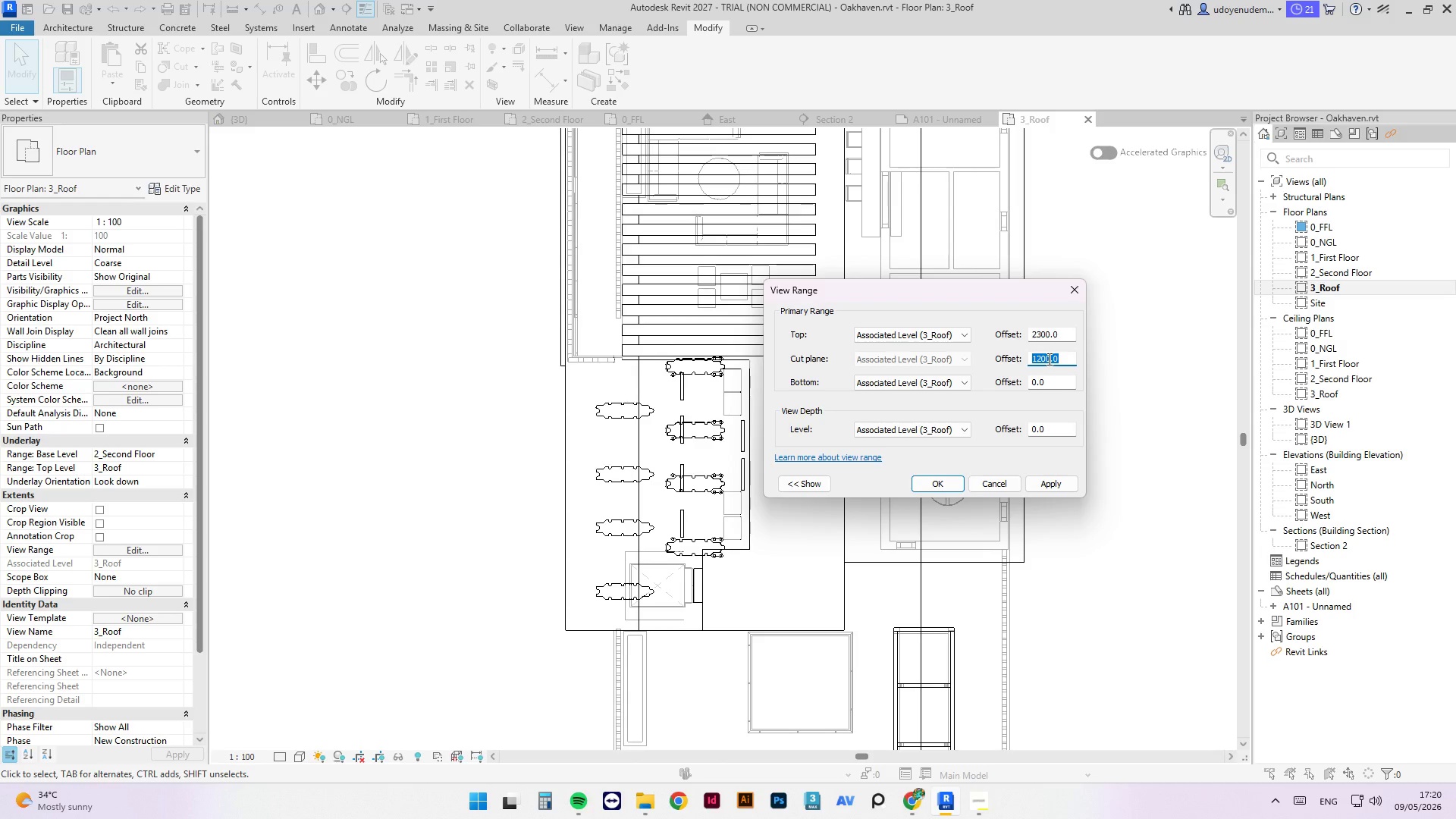 
key(Numpad1)
 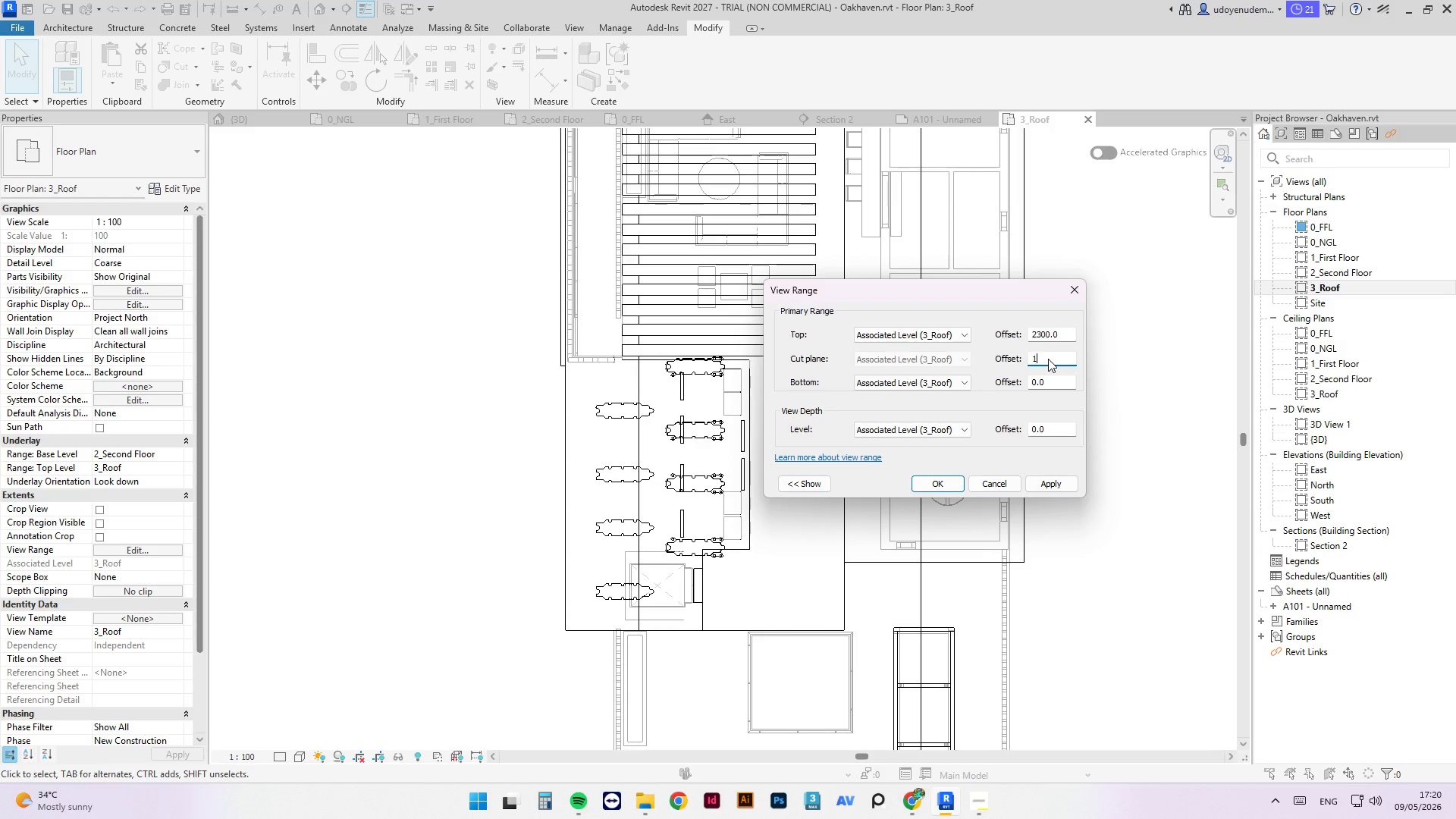 
key(Numpad5)
 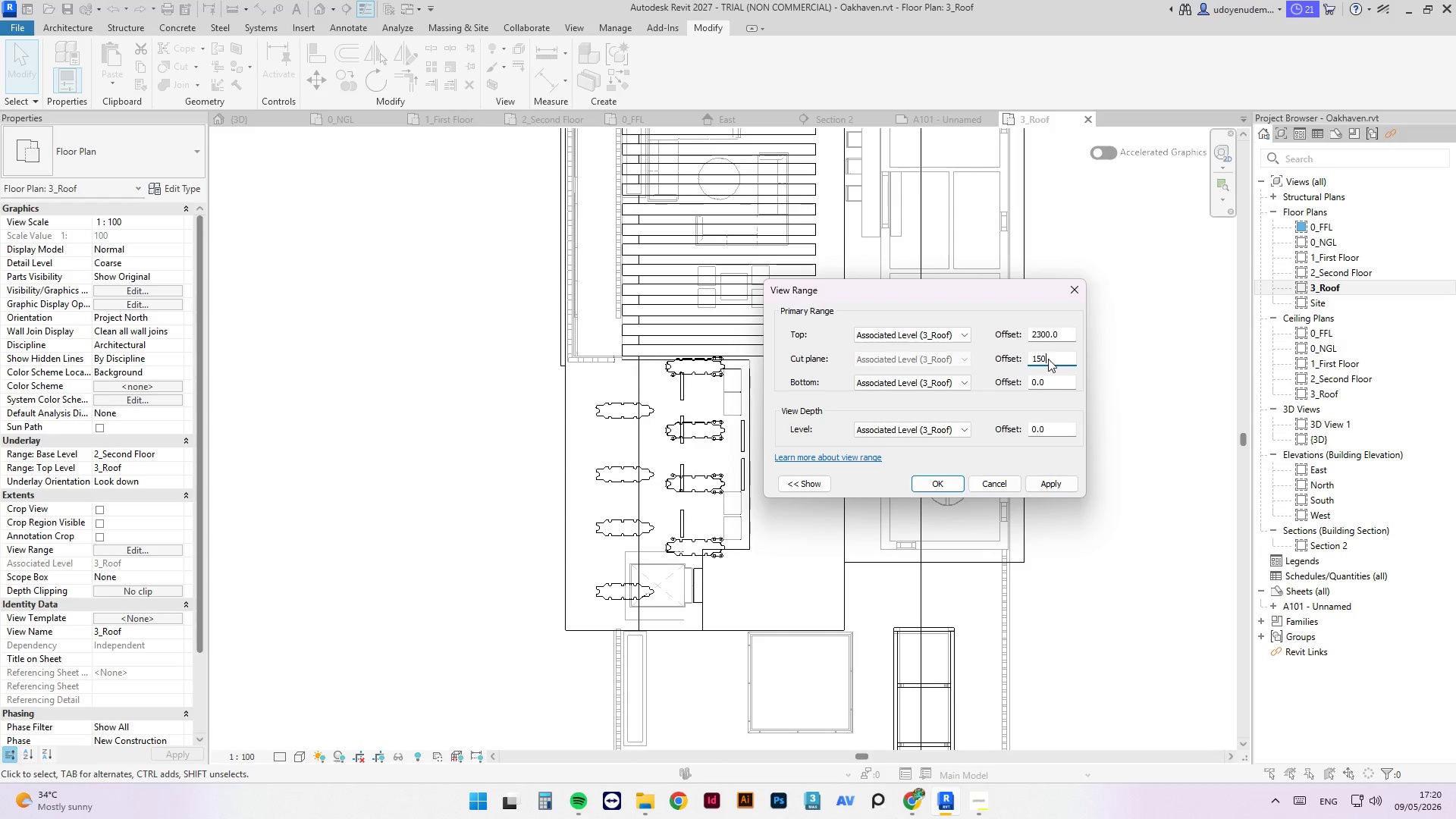 
key(Numpad0)
 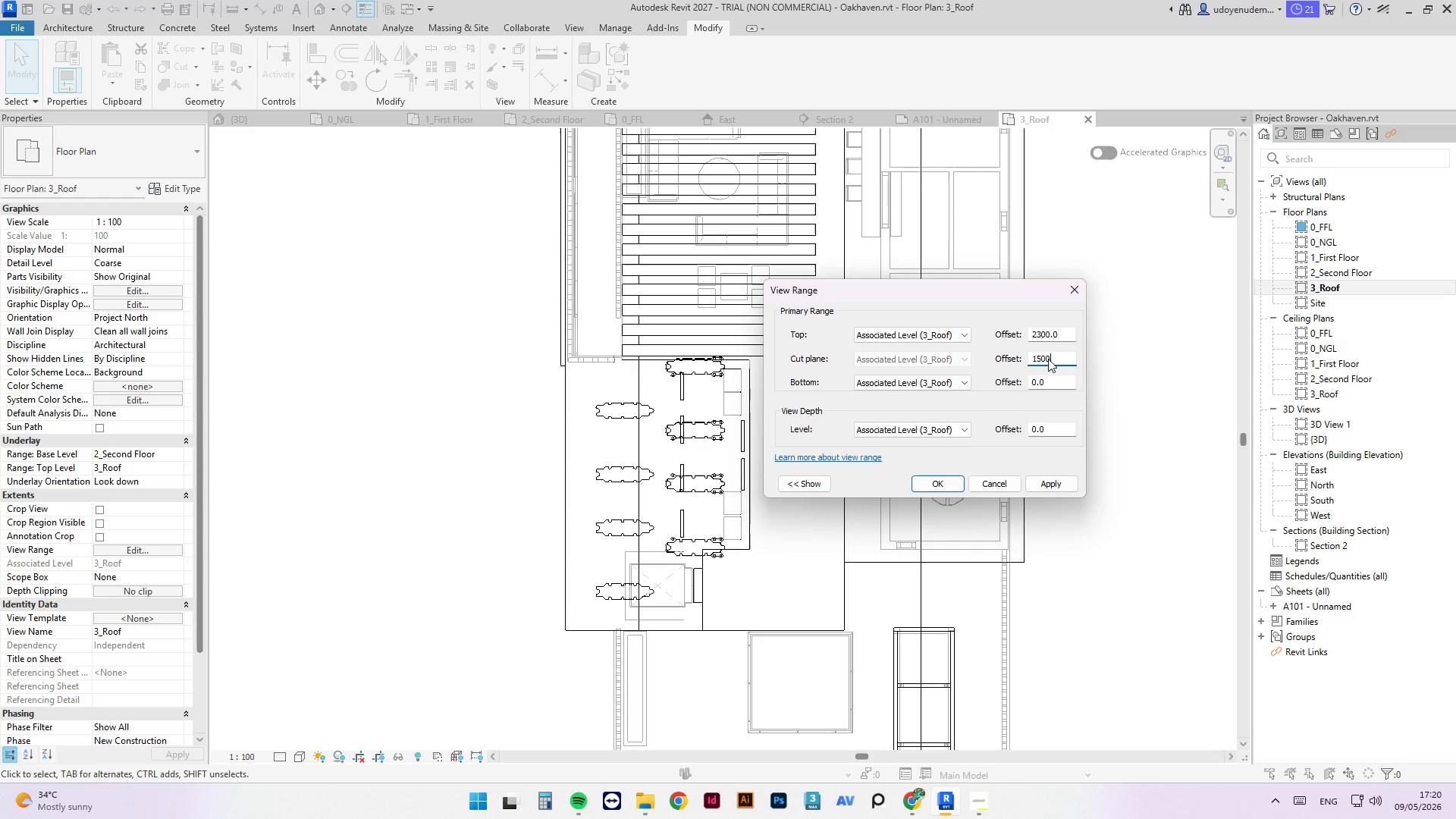 
key(Numpad0)
 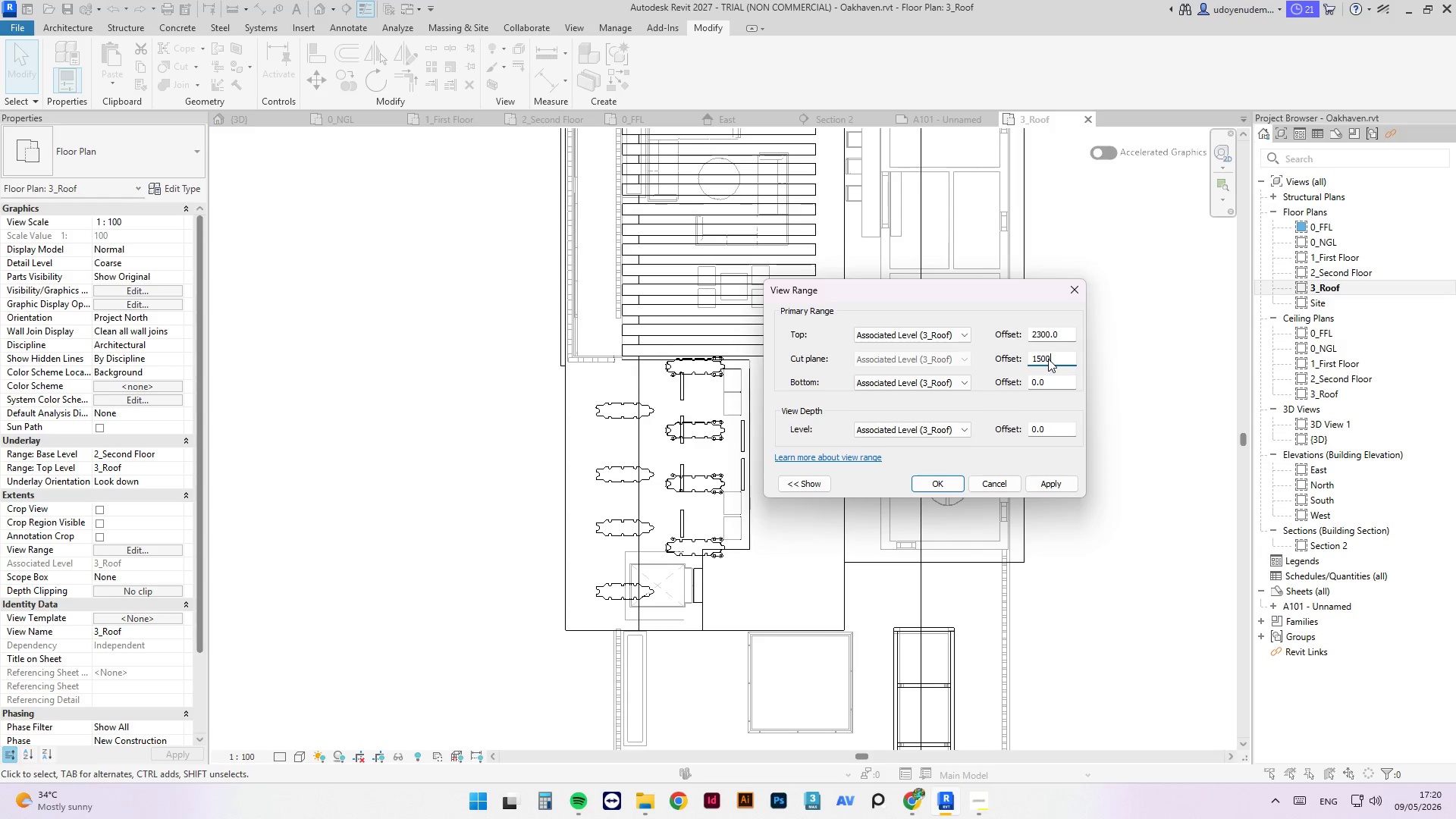 
key(NumpadEnter)
 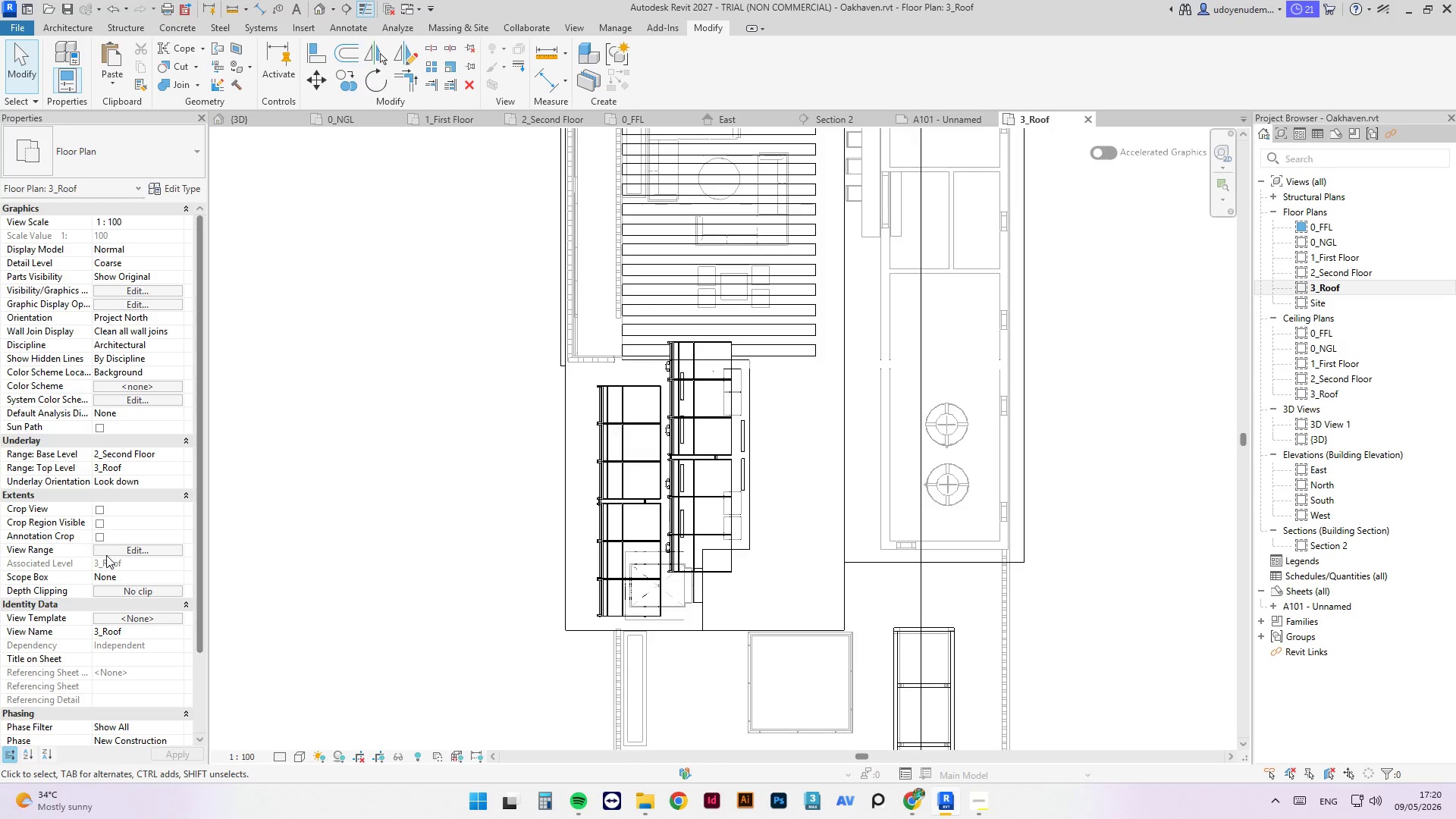 
left_click([146, 552])
 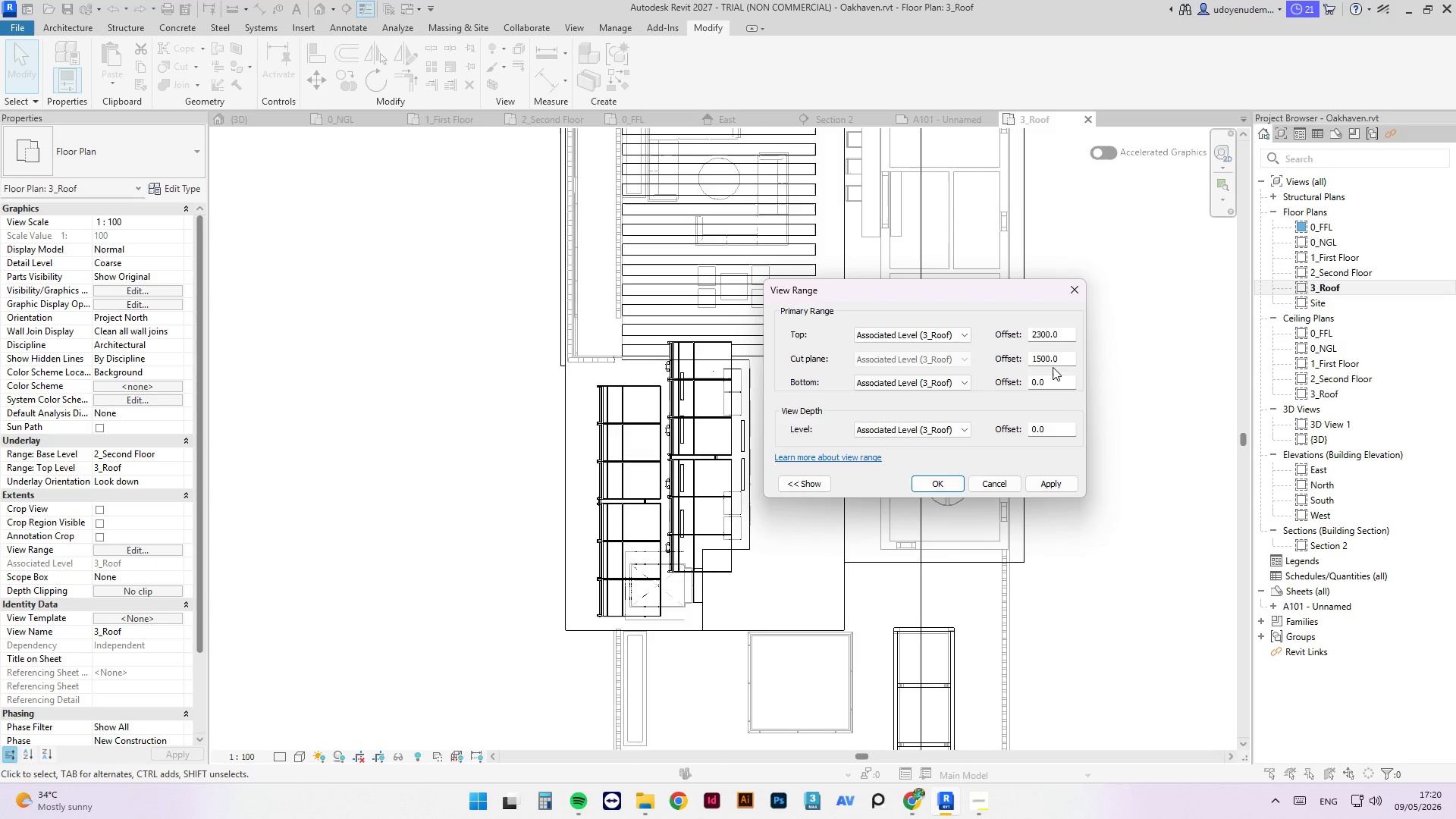 
double_click([1051, 360])
 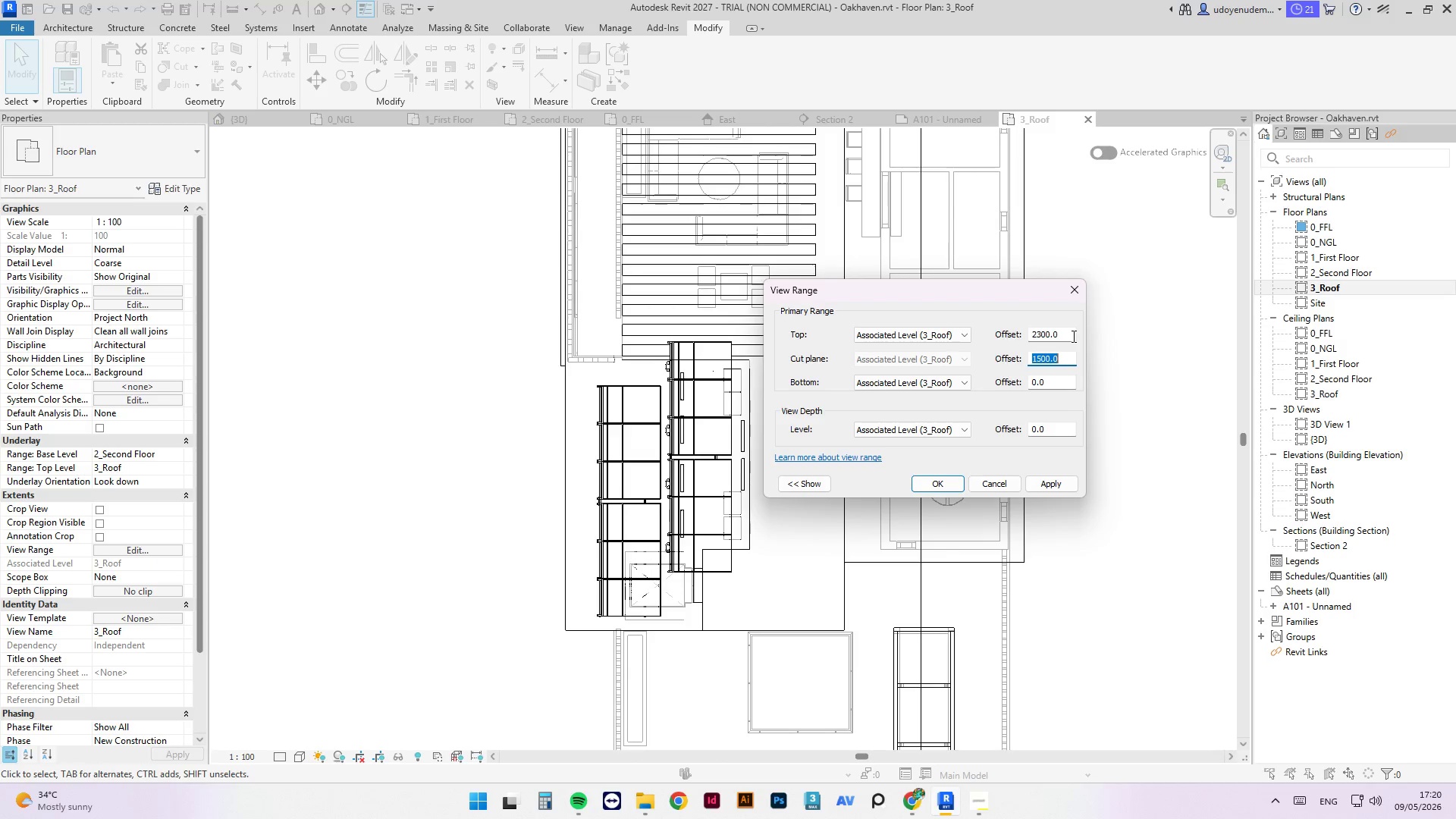 
key(Numpad2)
 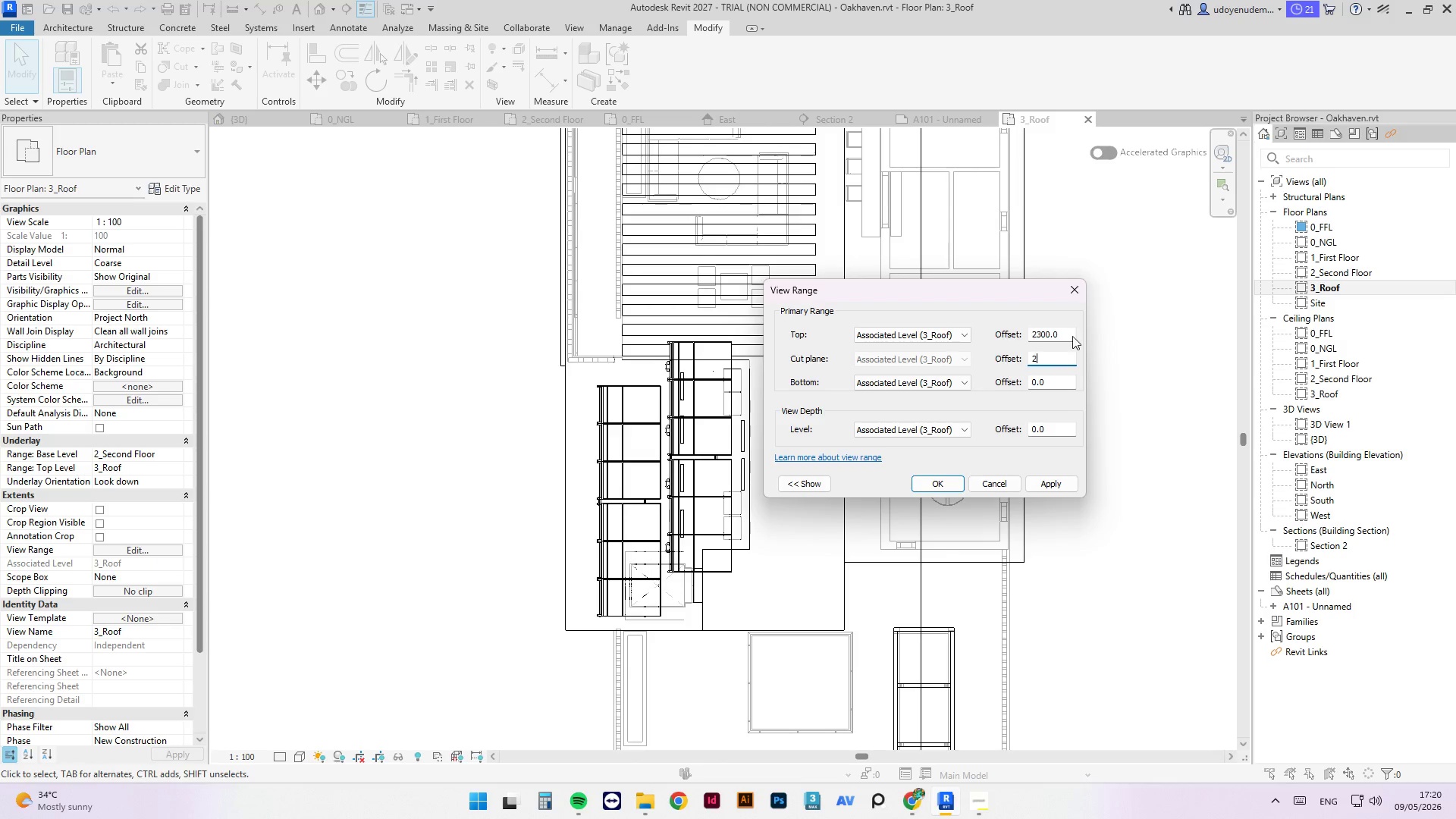 
key(Numpad0)
 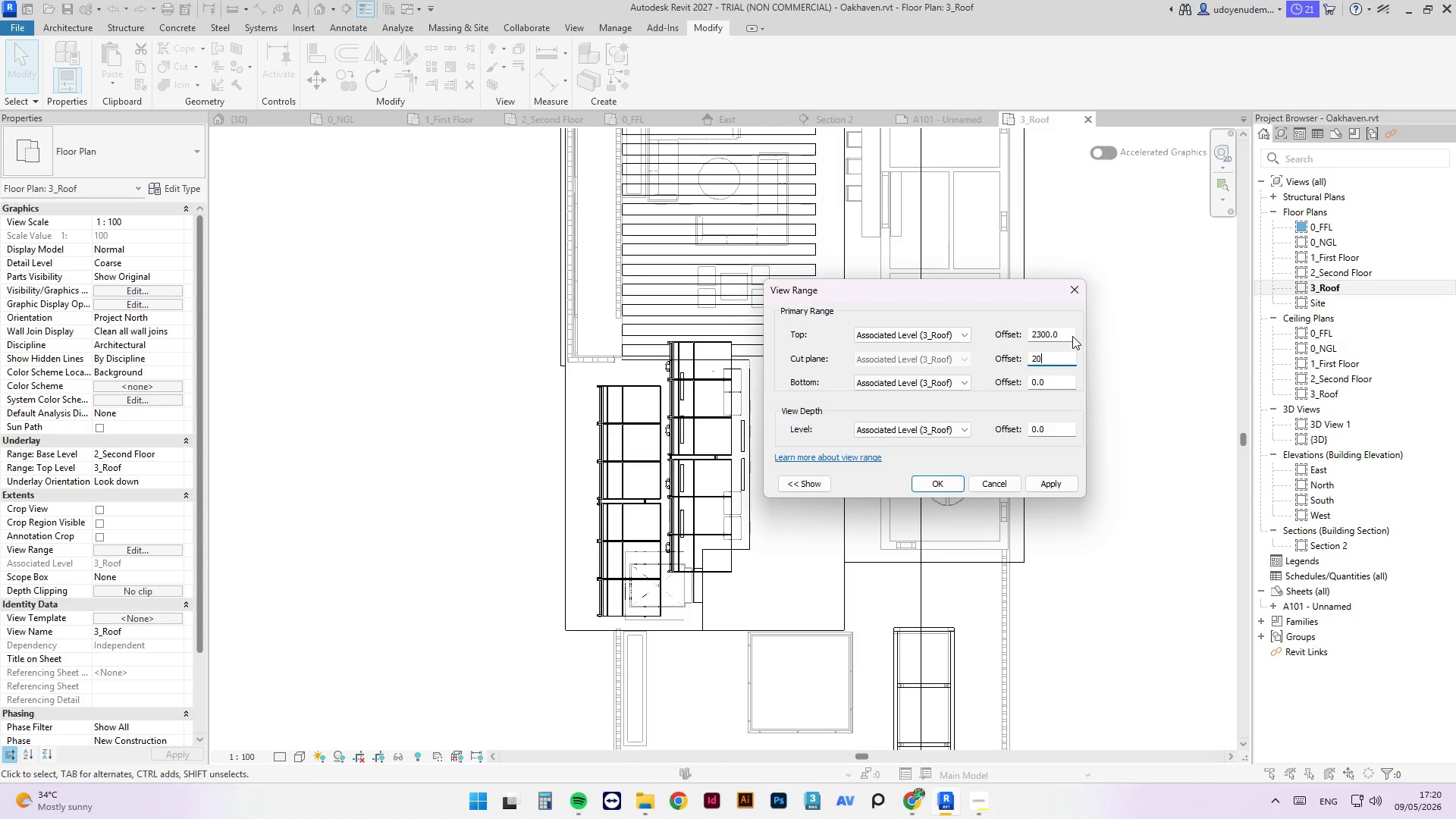 
key(Numpad0)
 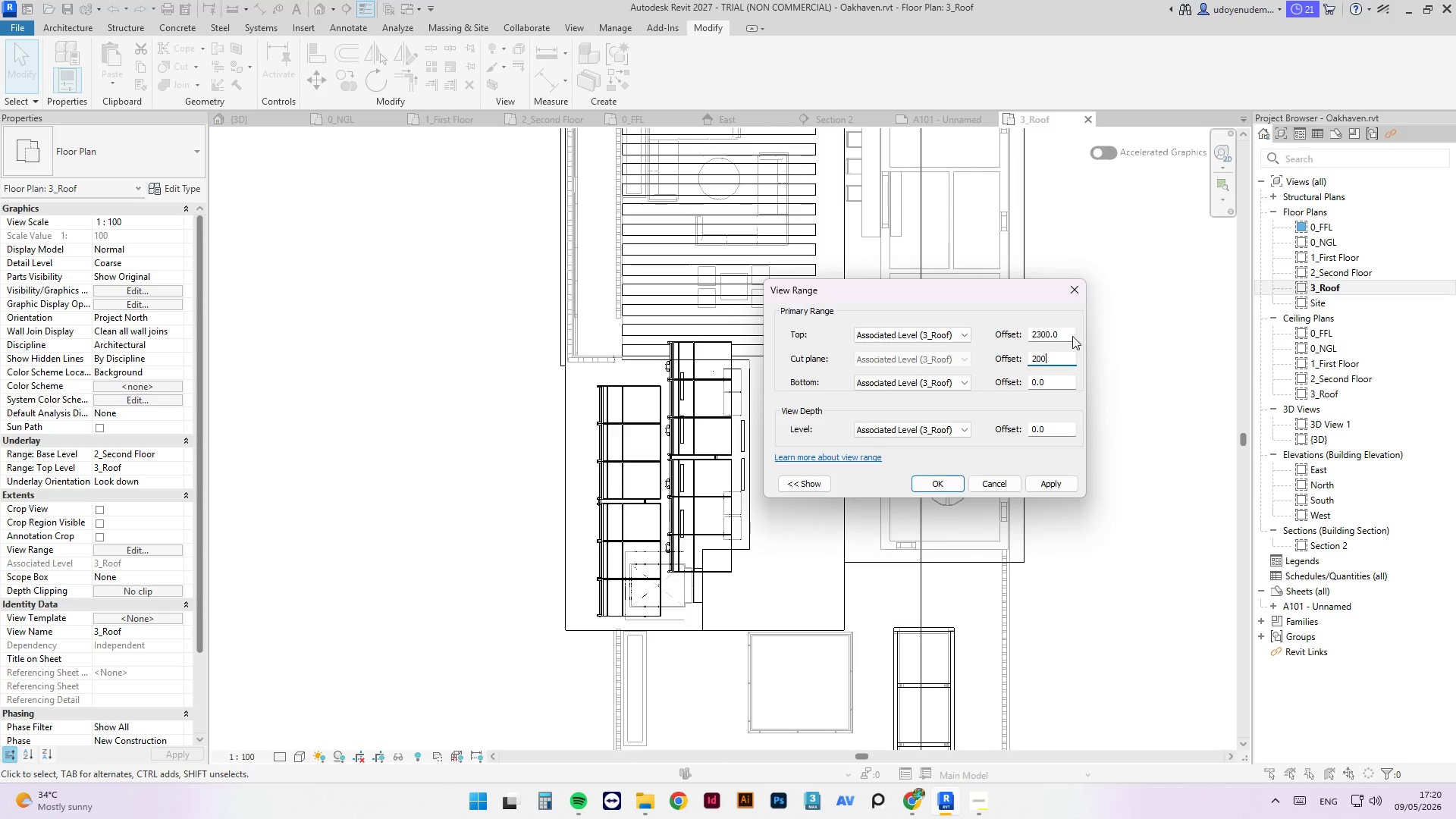 
key(NumpadEnter)
 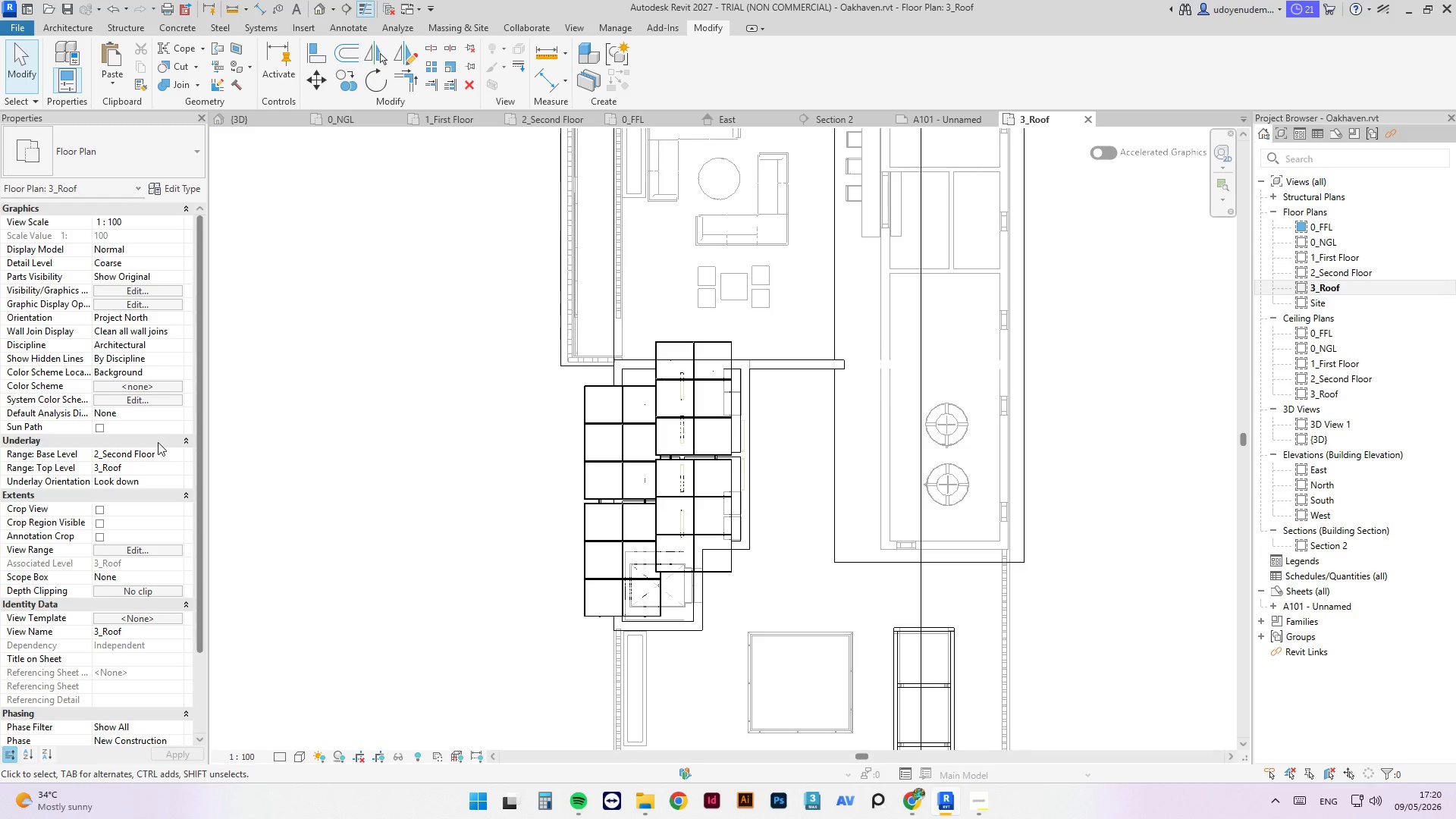 
left_click([152, 552])
 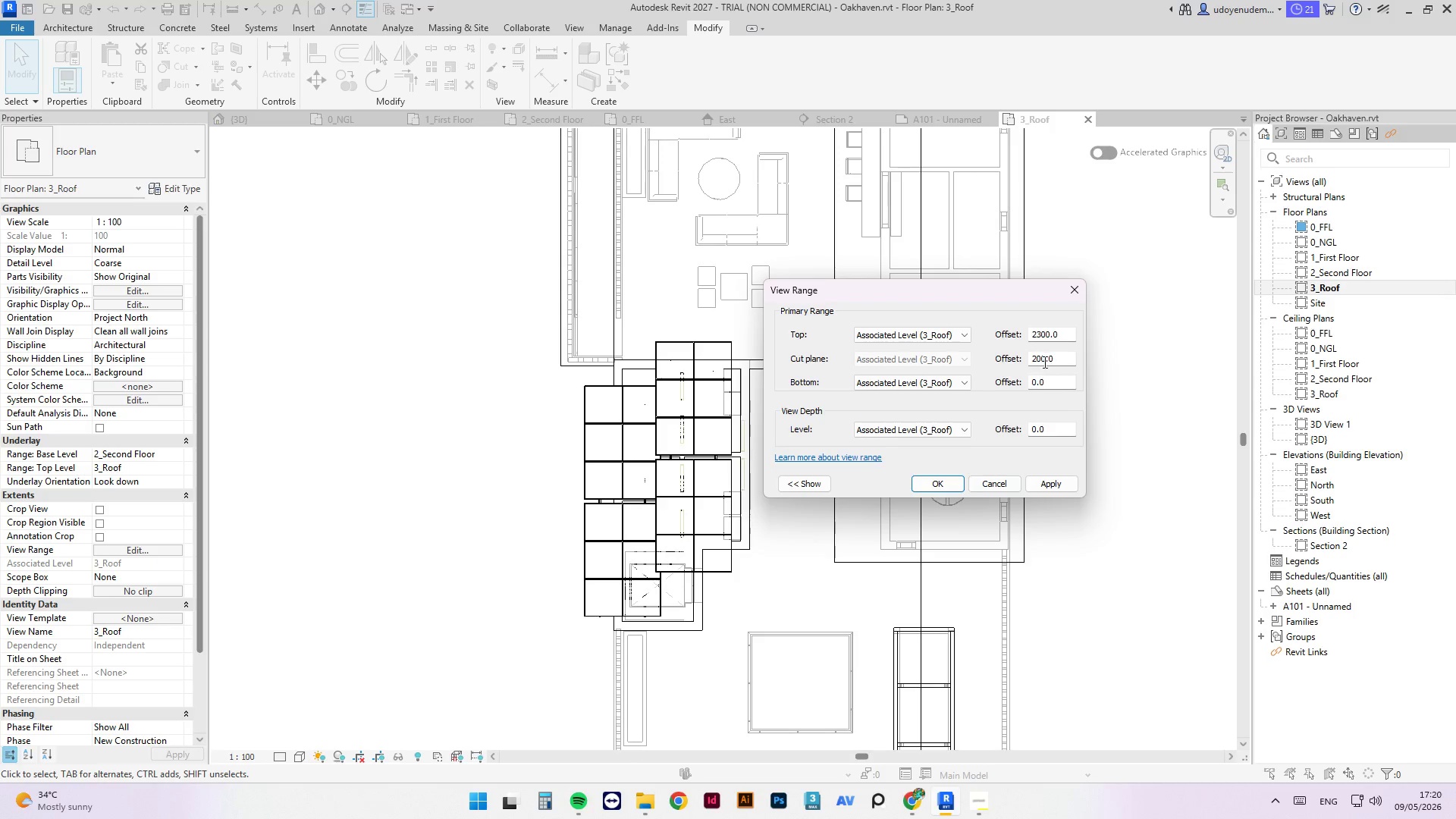 
left_click([1043, 356])
 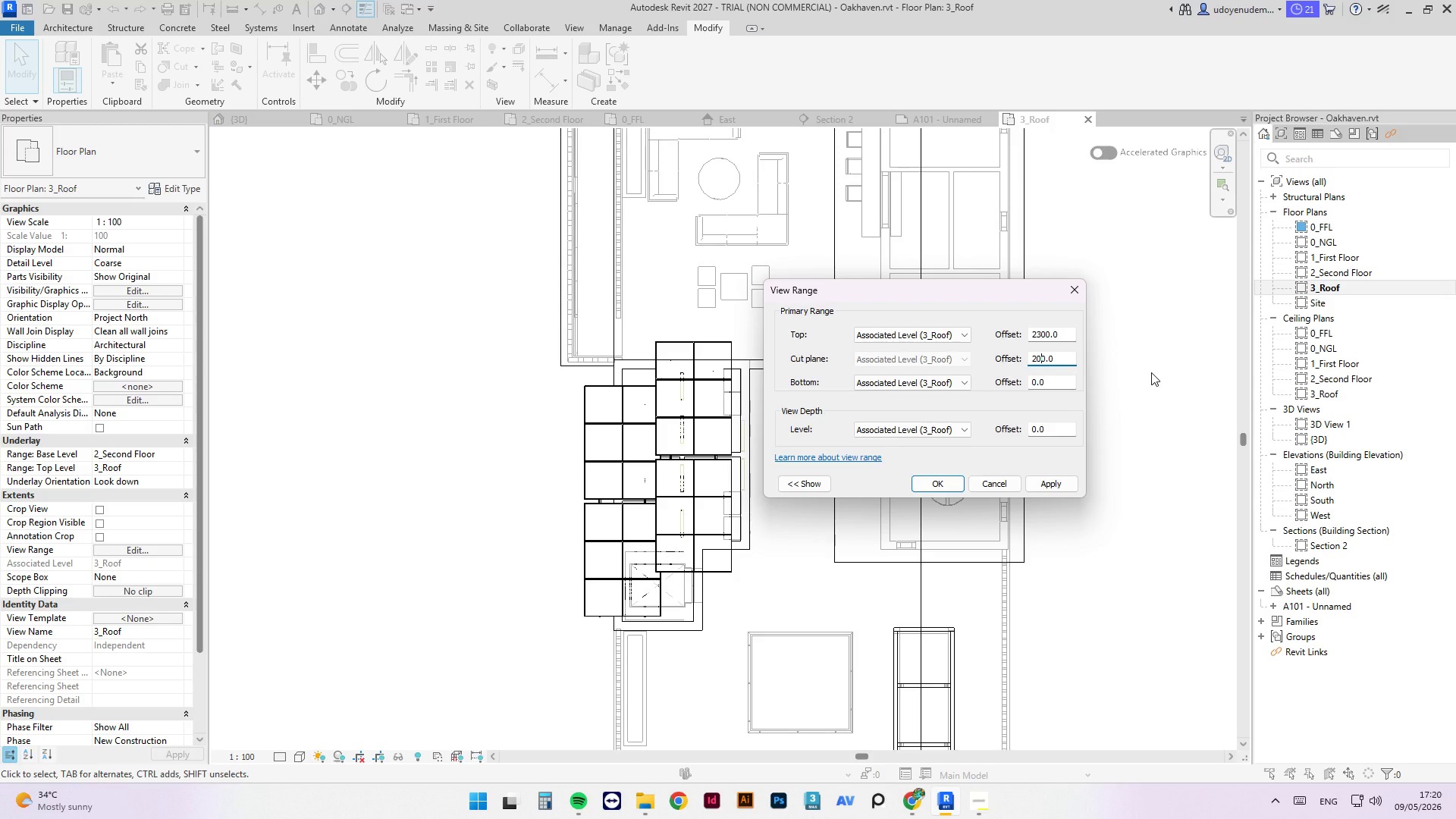 
key(Numpad0)
 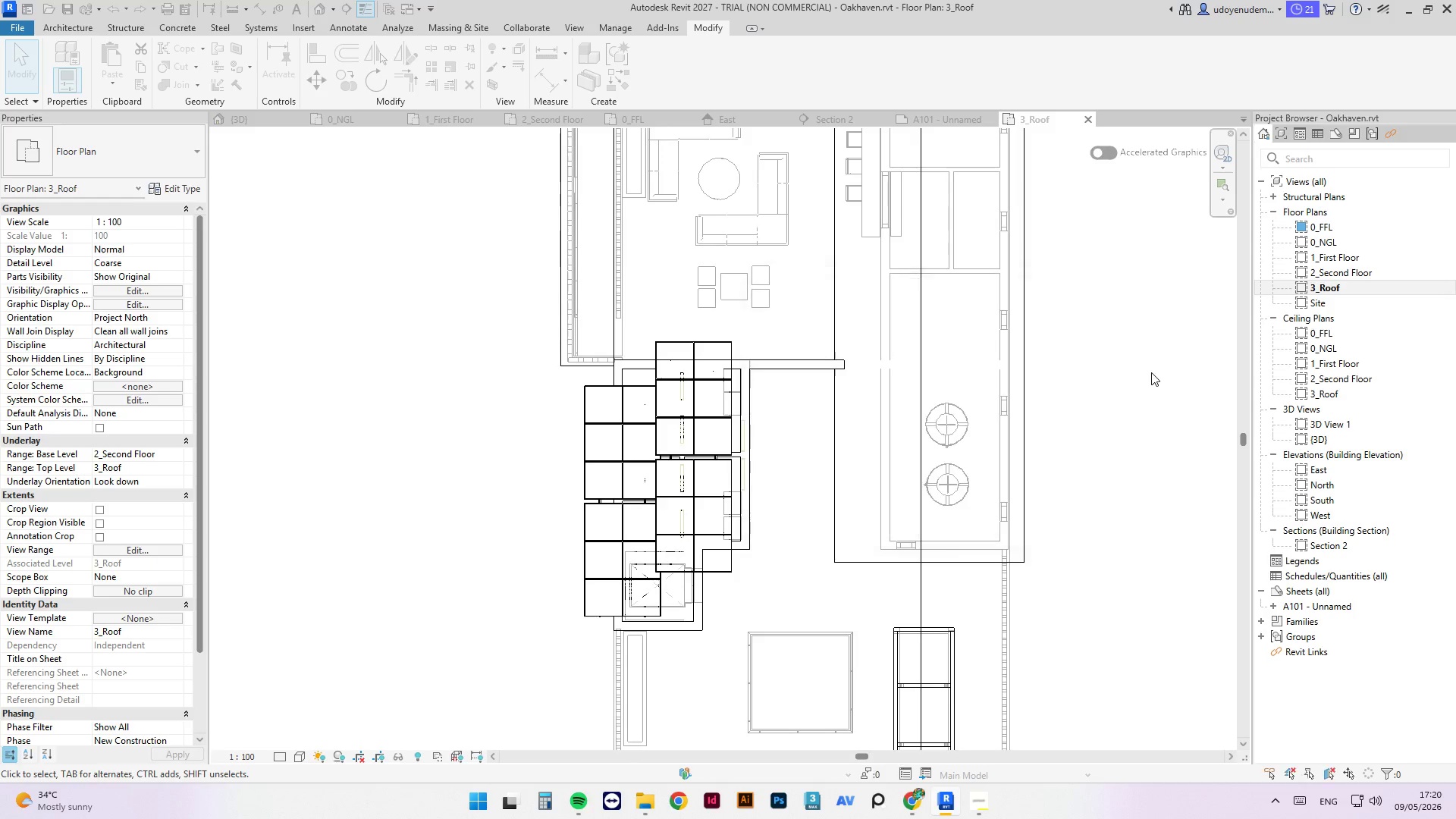 
key(NumpadEnter)
 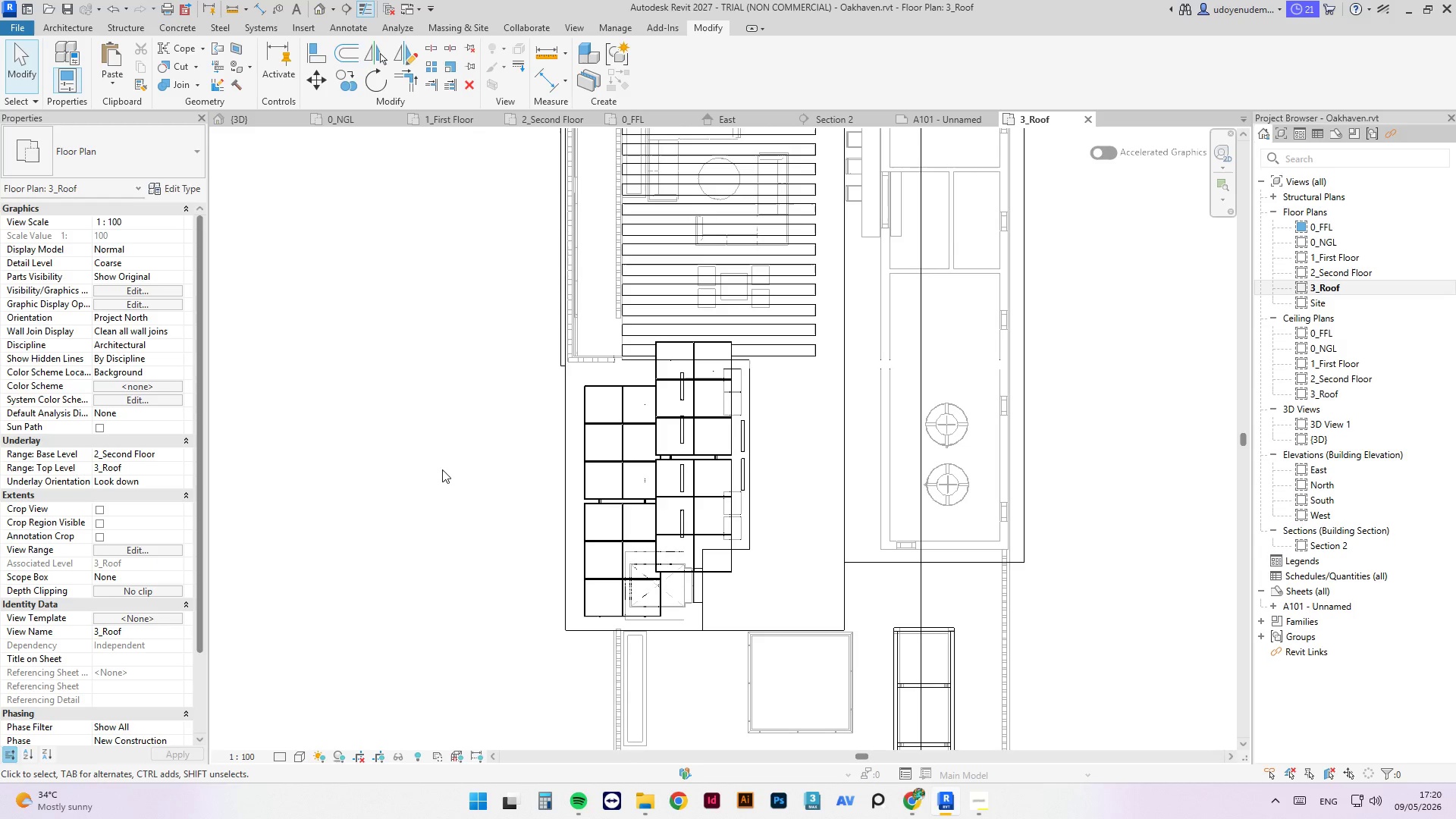 
left_click([437, 472])
 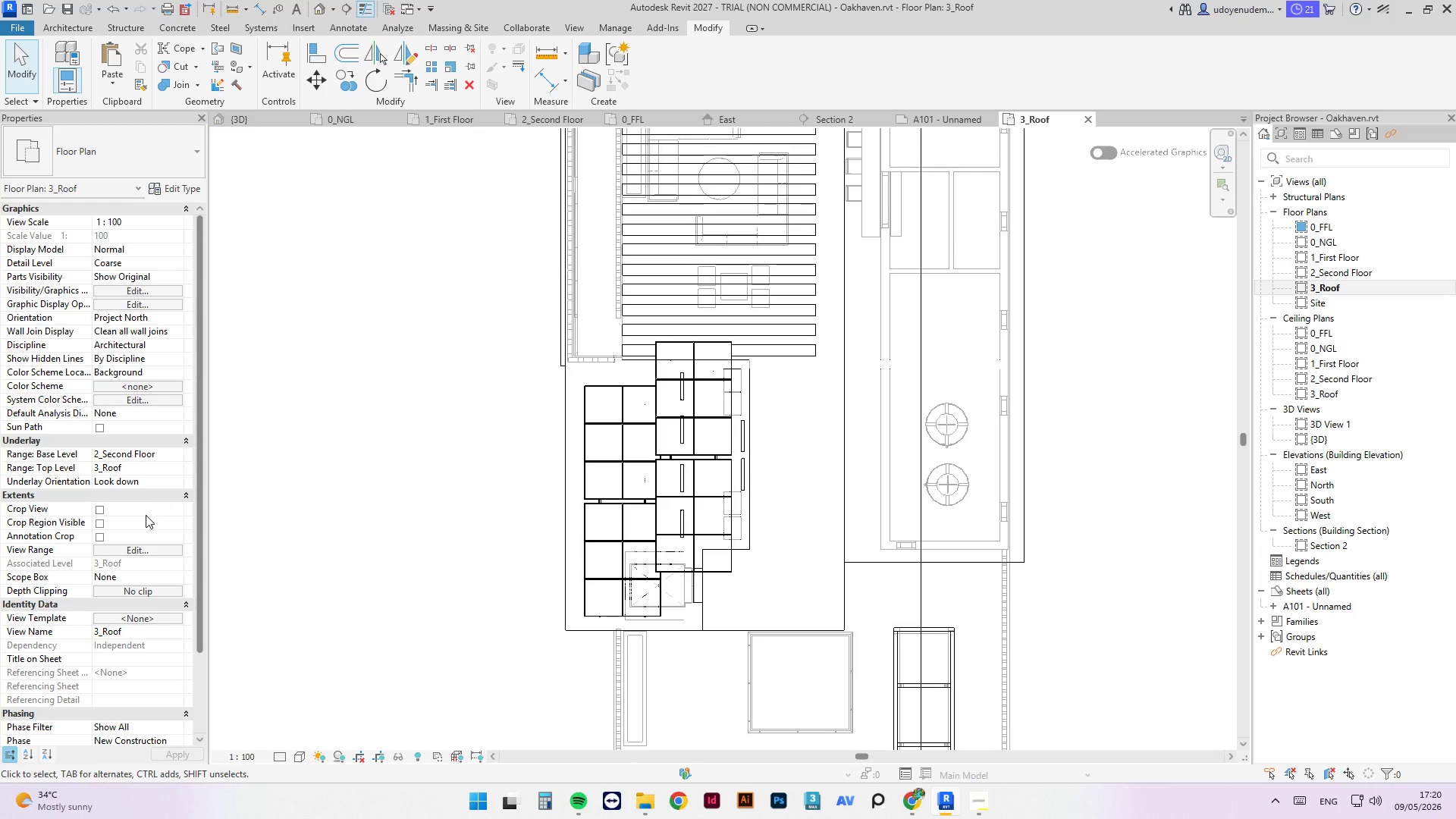 
left_click([143, 548])
 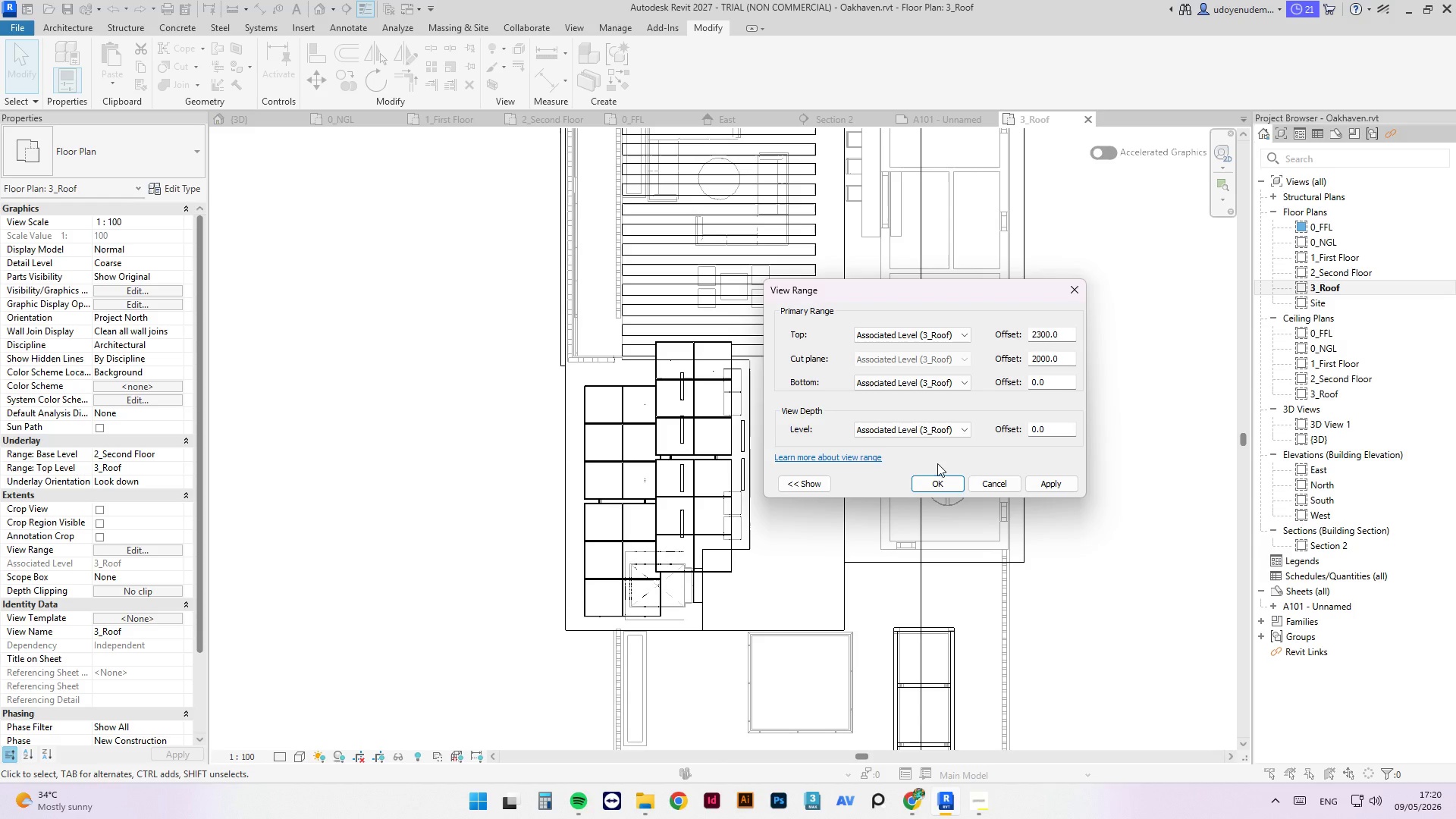 
left_click([946, 474])
 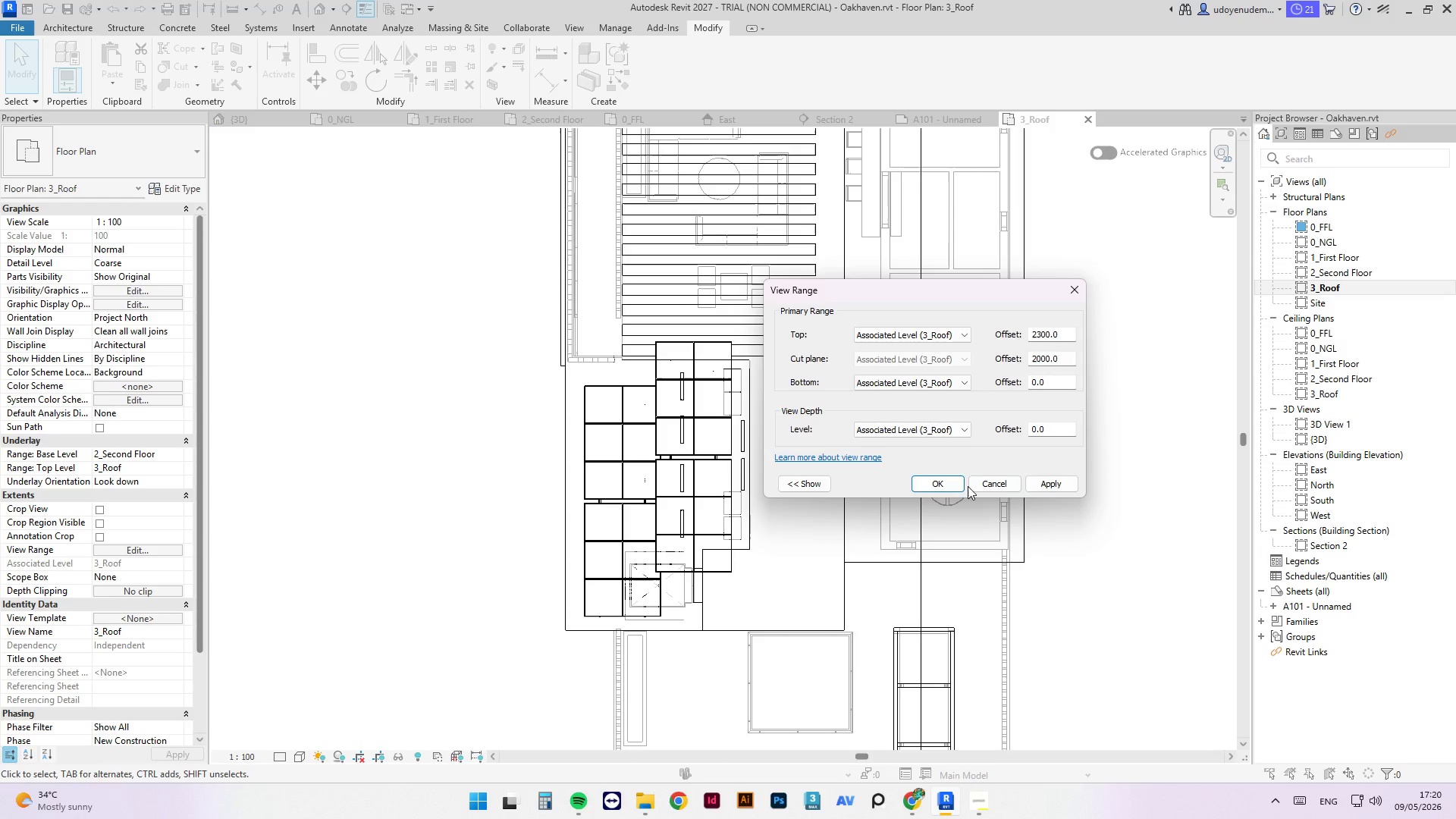 
double_click([968, 486])
 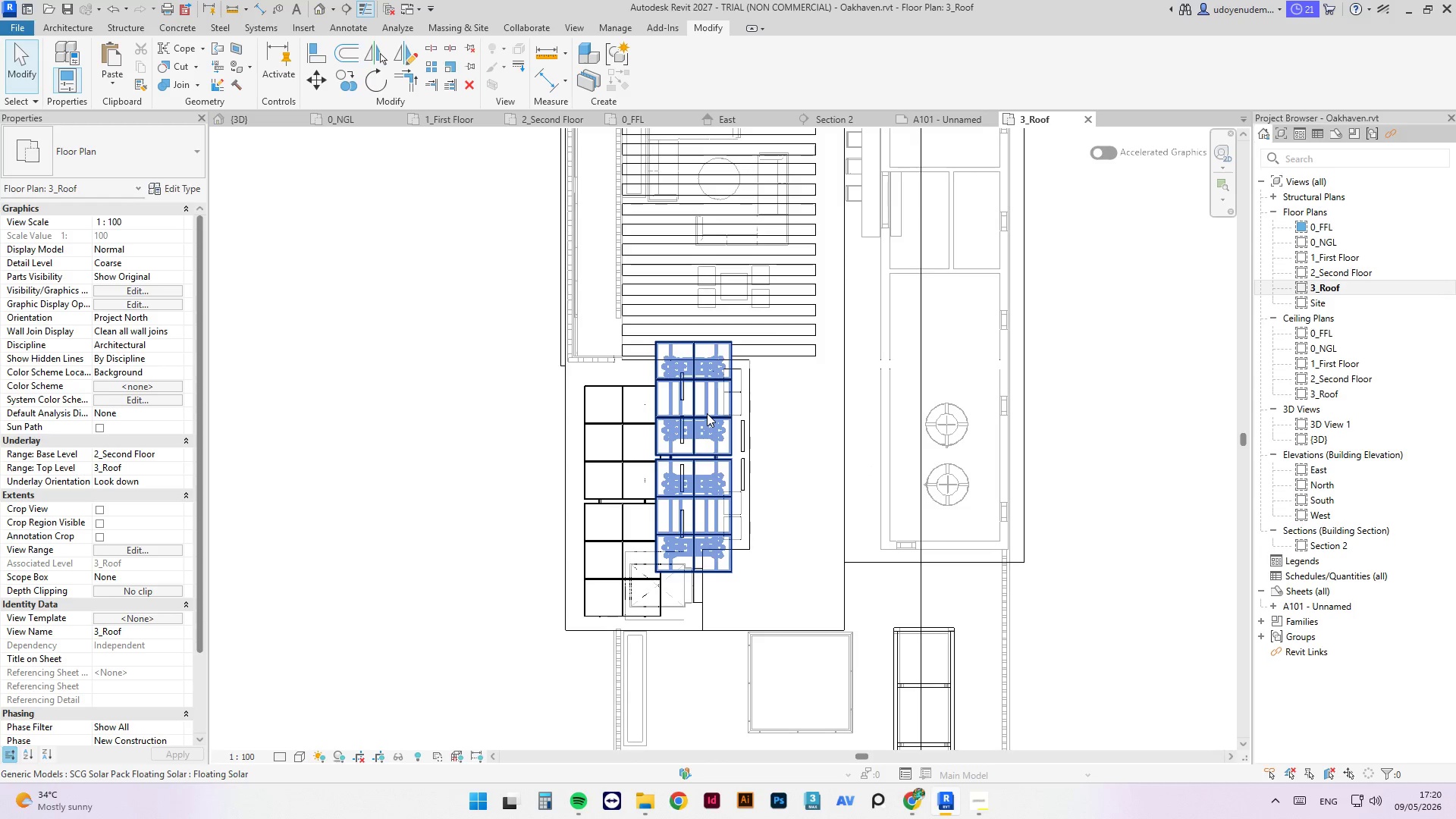 
left_click([707, 413])
 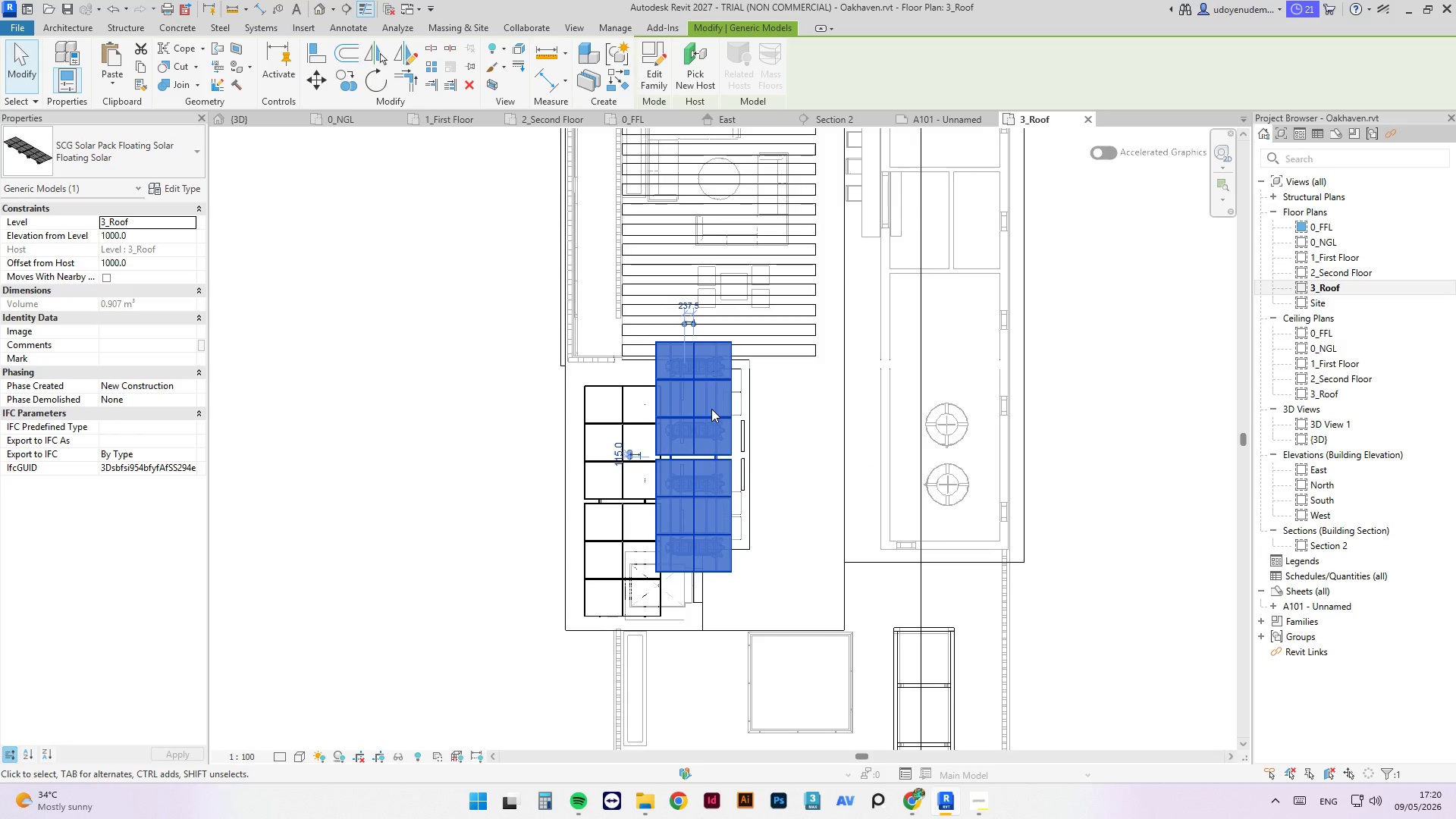 
hold_key(key=ArrowRight, duration=1.27)
 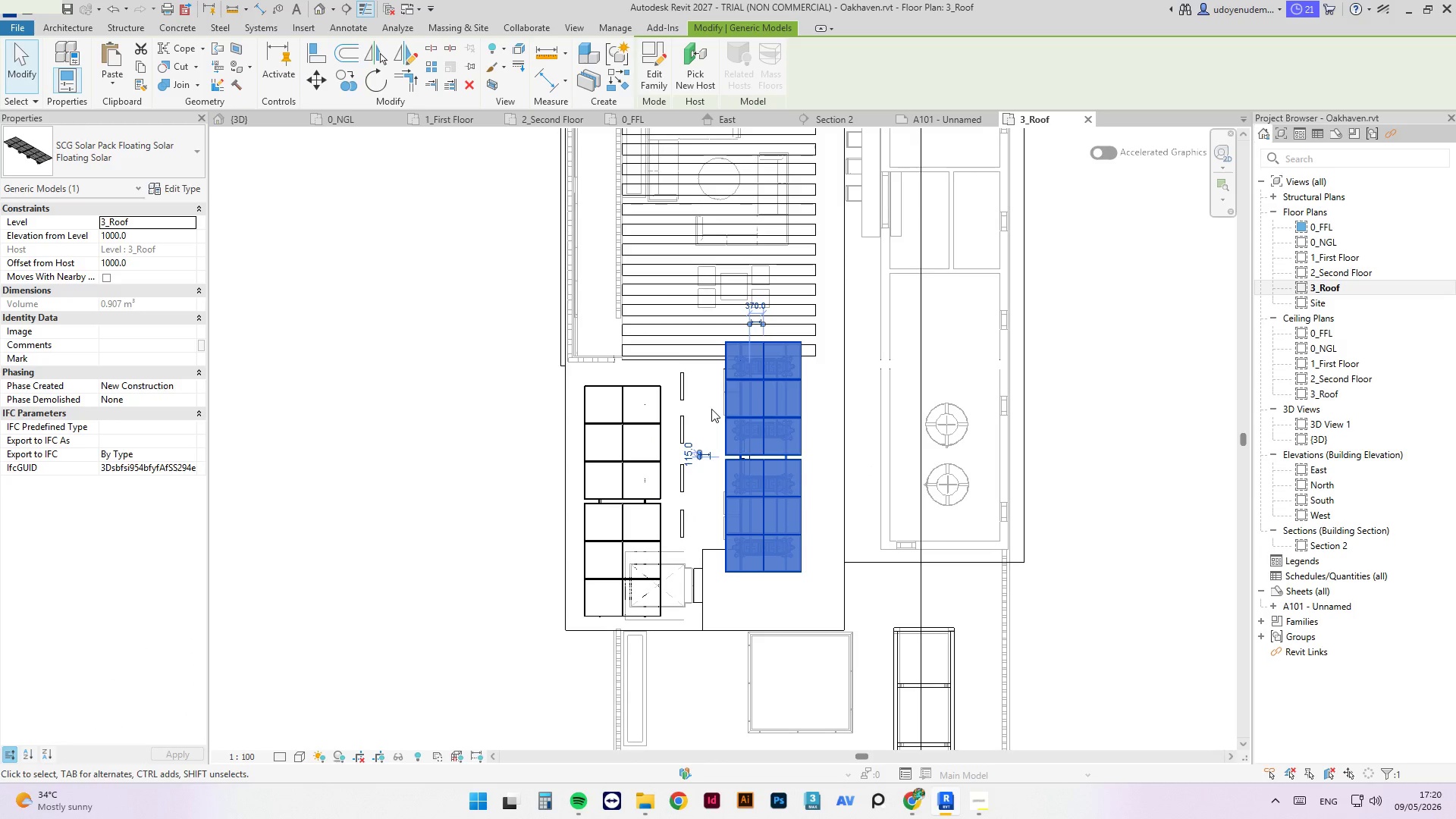 
key(ArrowRight)
 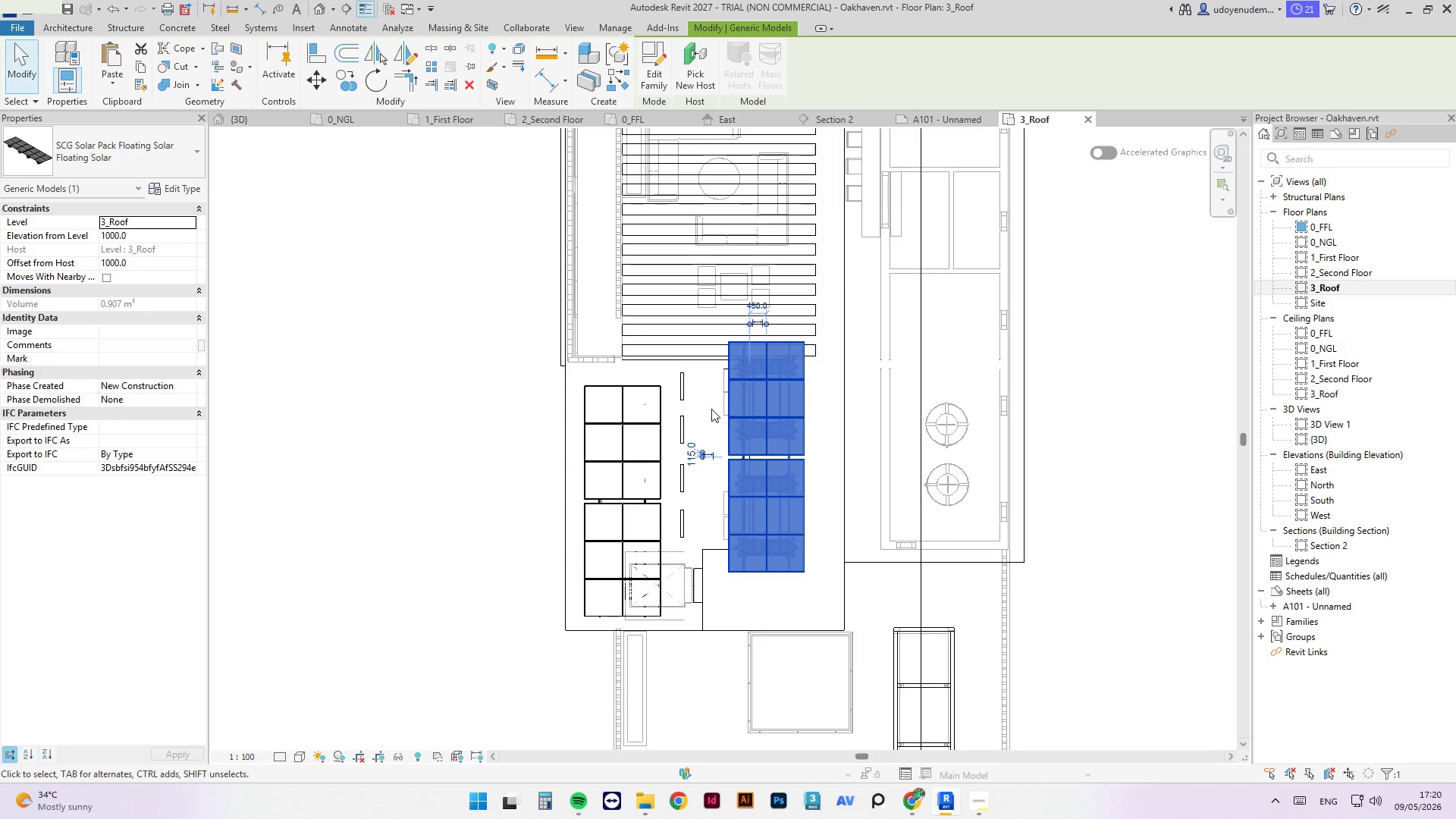 
key(ArrowDown)
 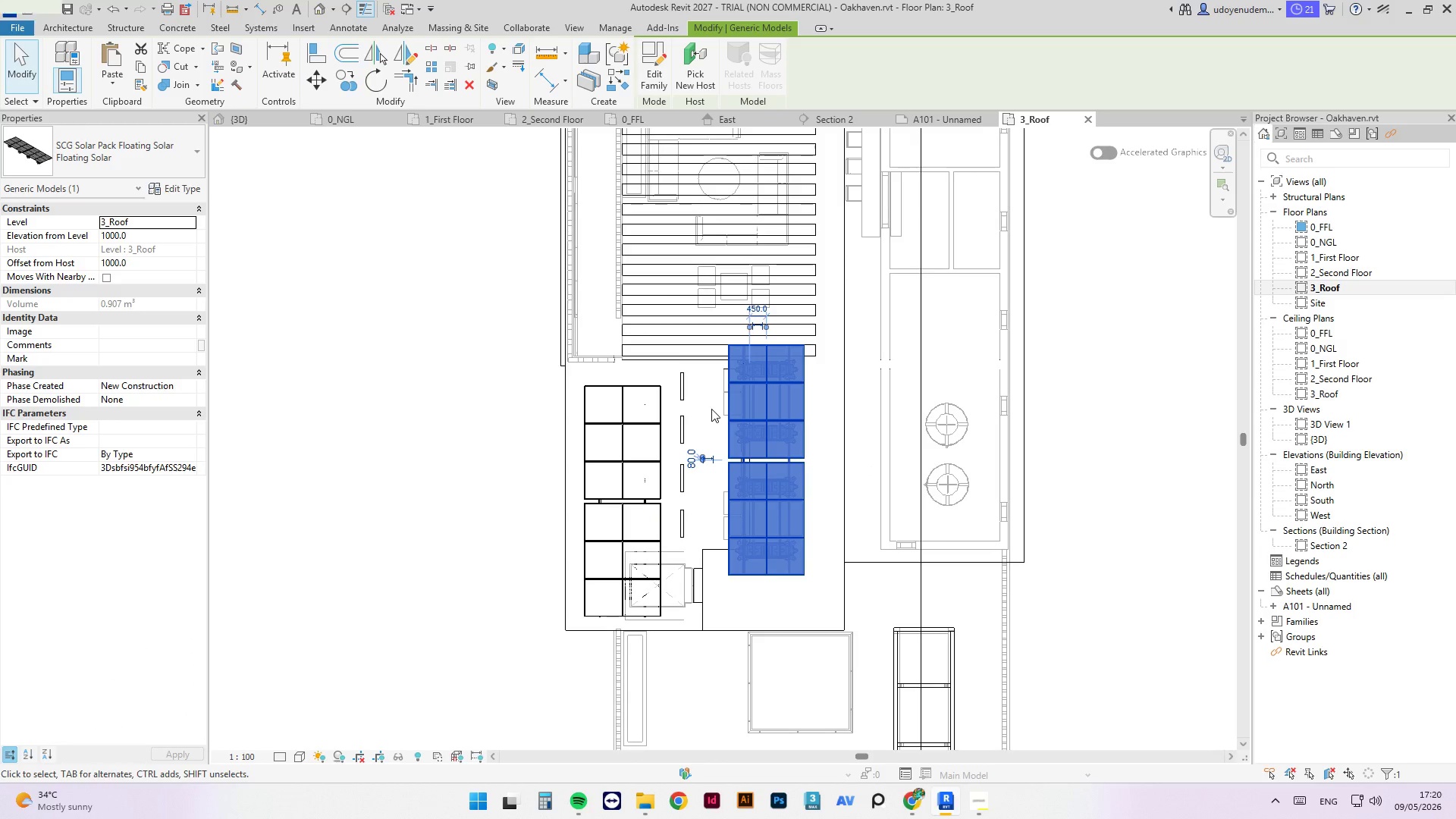 
key(ArrowDown)
 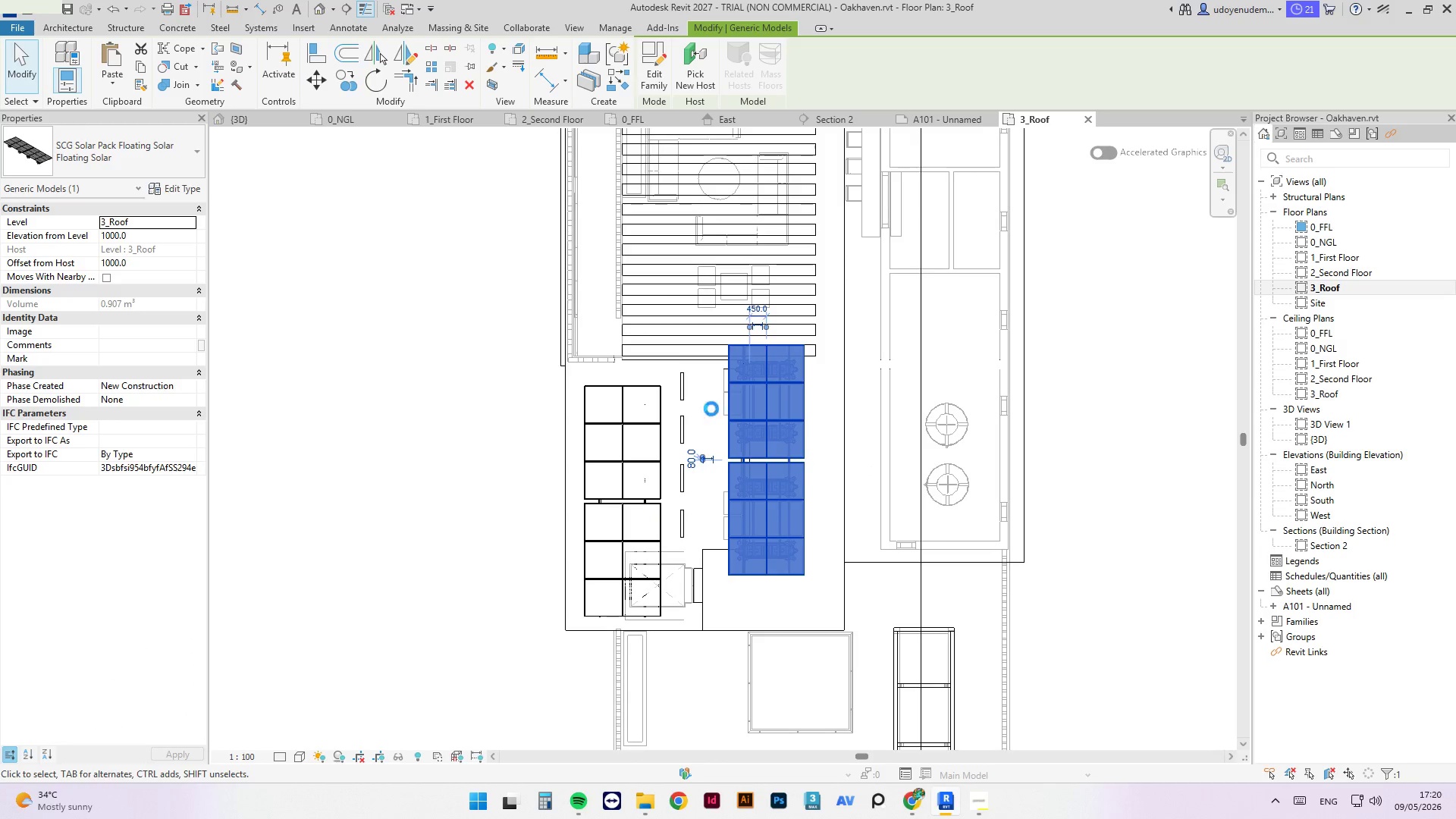 
key(ArrowDown)
 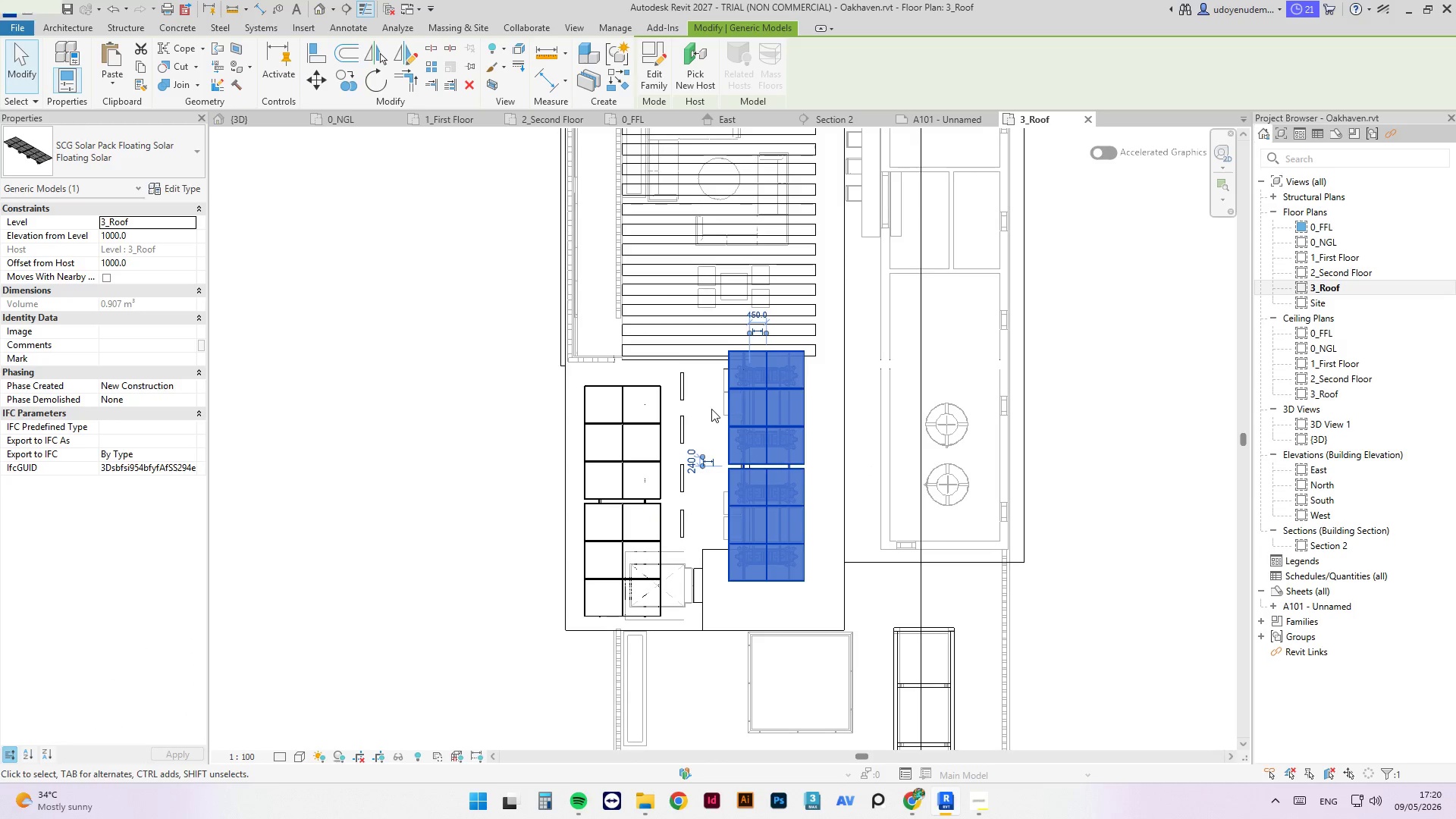 
key(ArrowDown)
 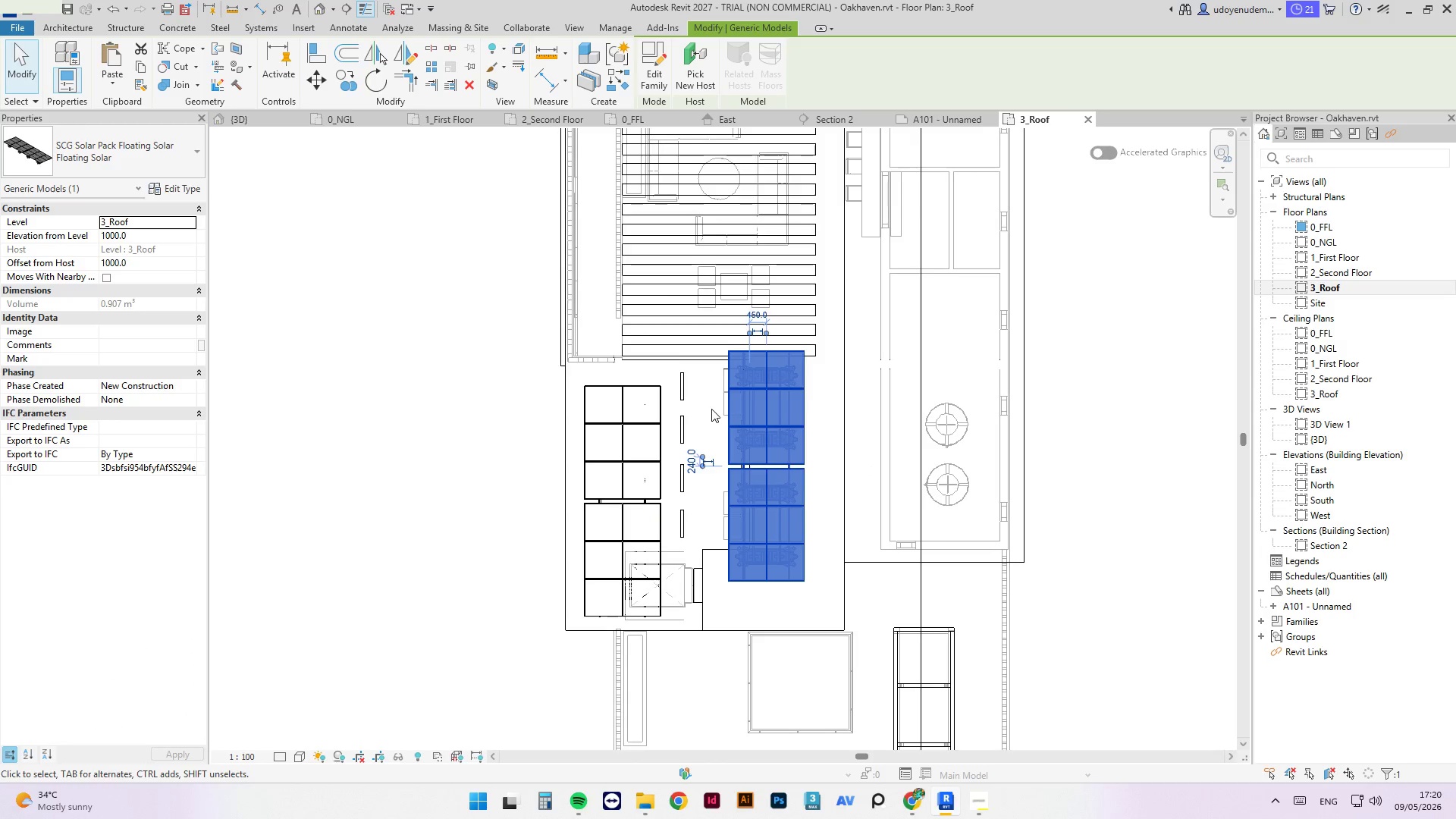 
key(ArrowDown)
 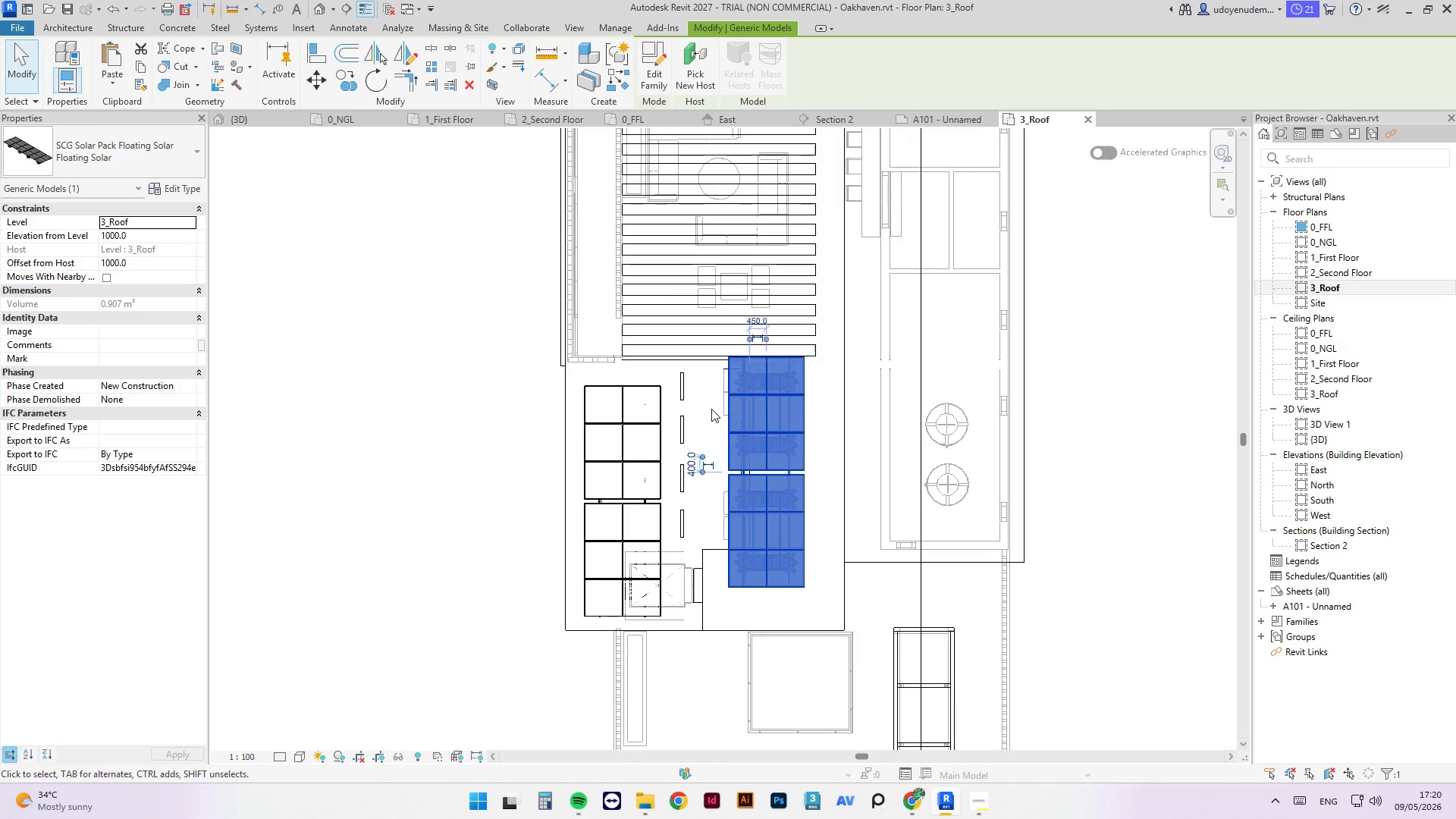 
key(ArrowDown)
 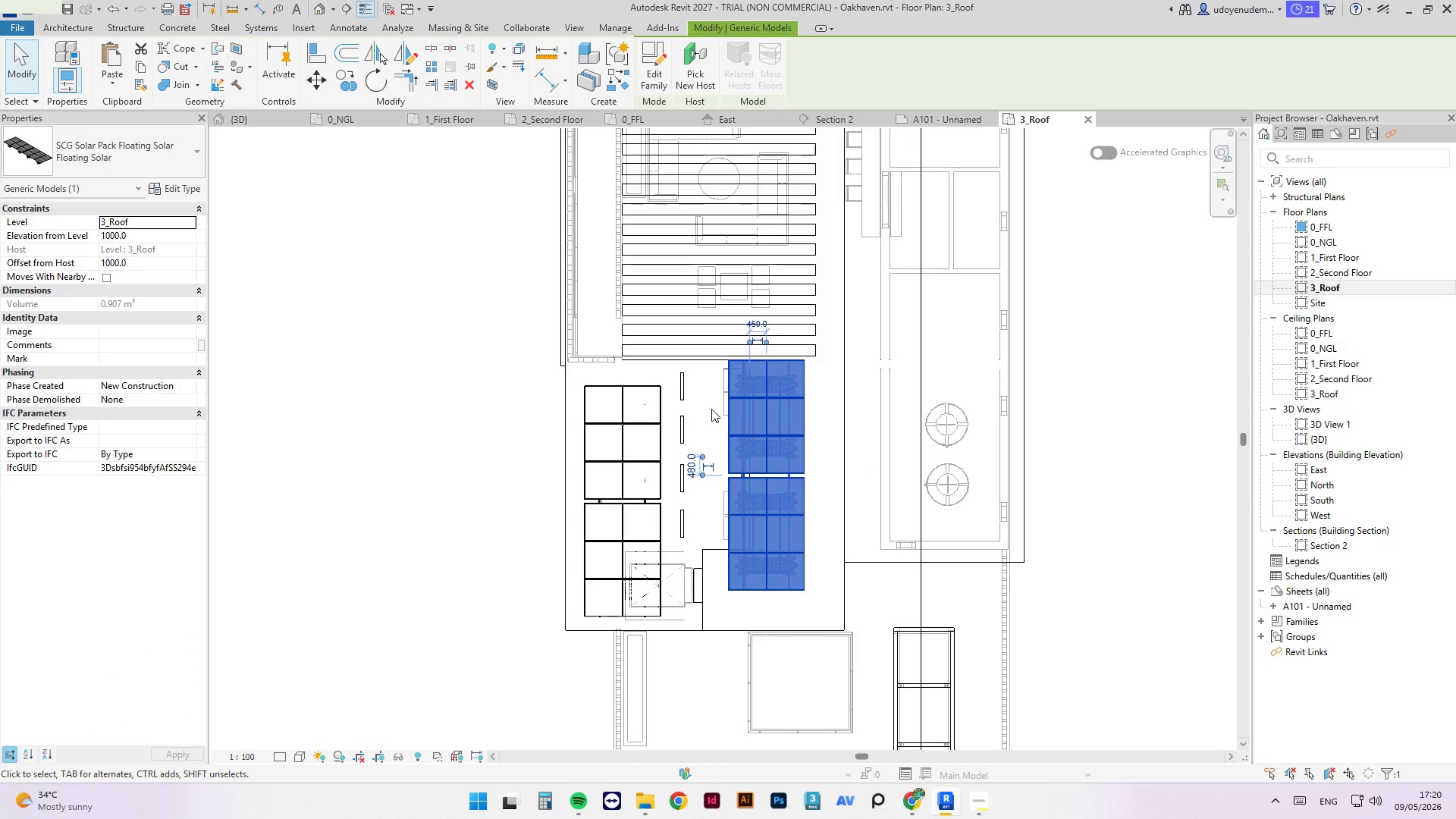 
key(ArrowDown)
 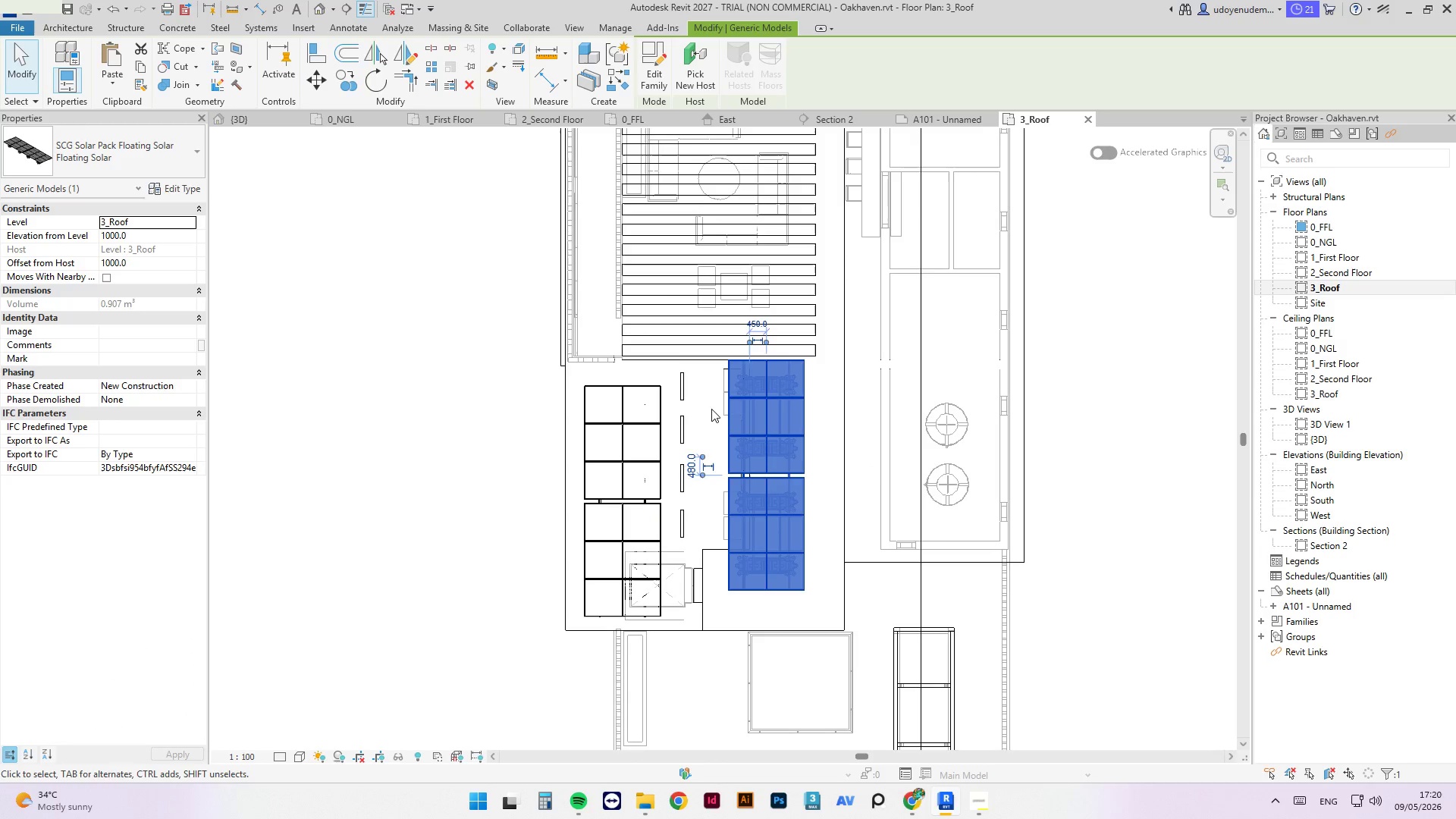 
key(ArrowDown)
 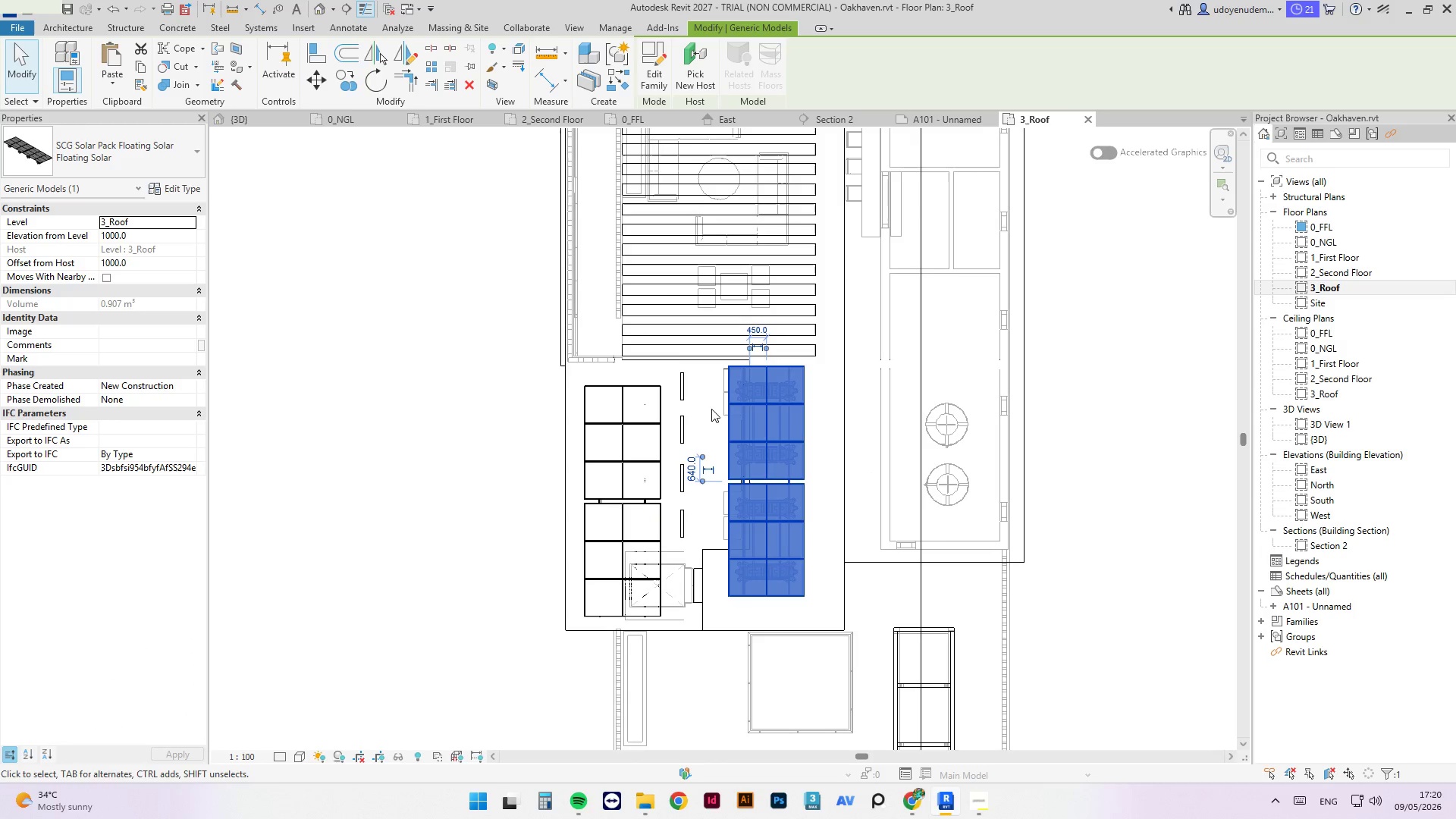 
key(ArrowDown)
 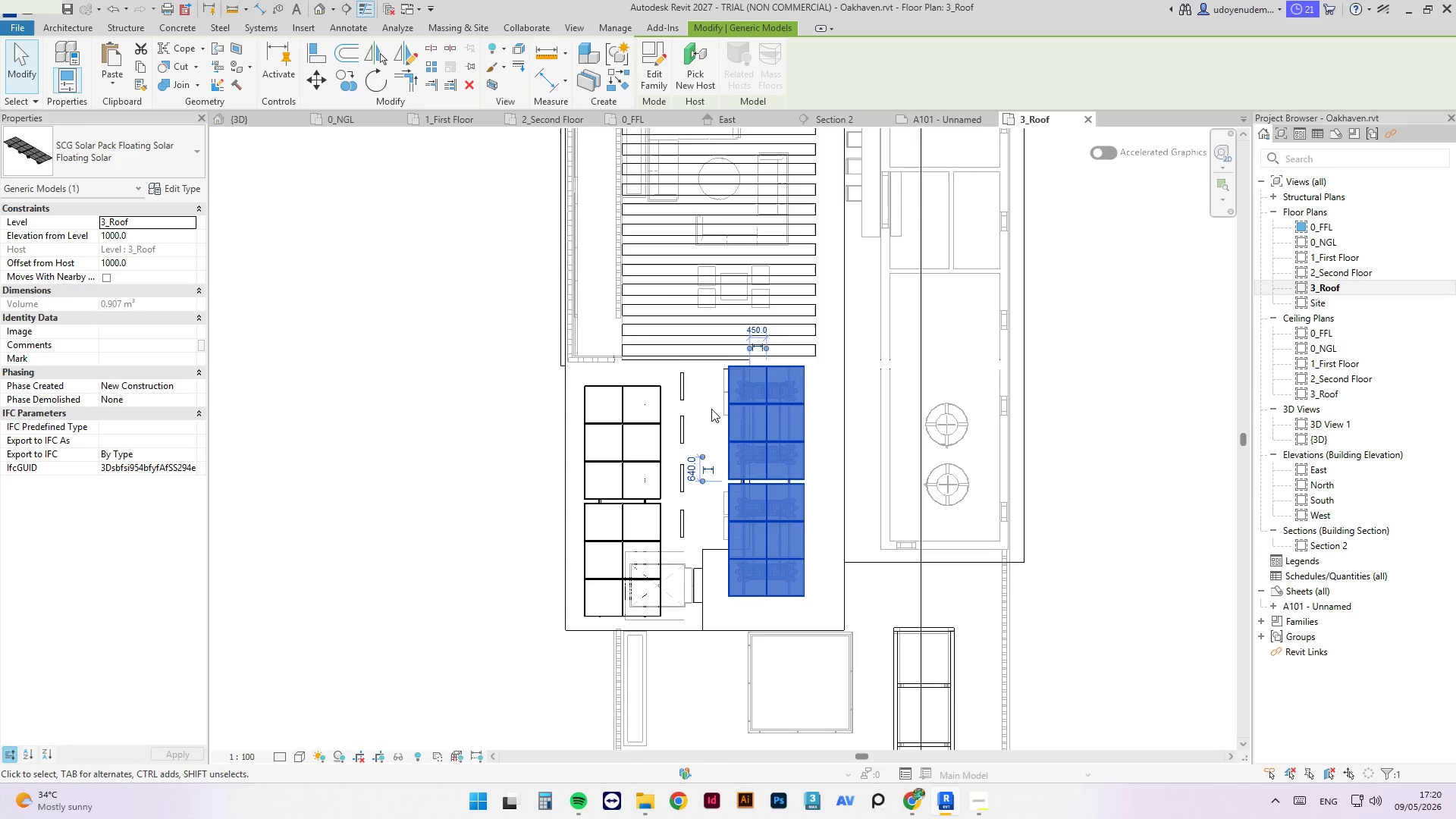 
key(ArrowDown)
 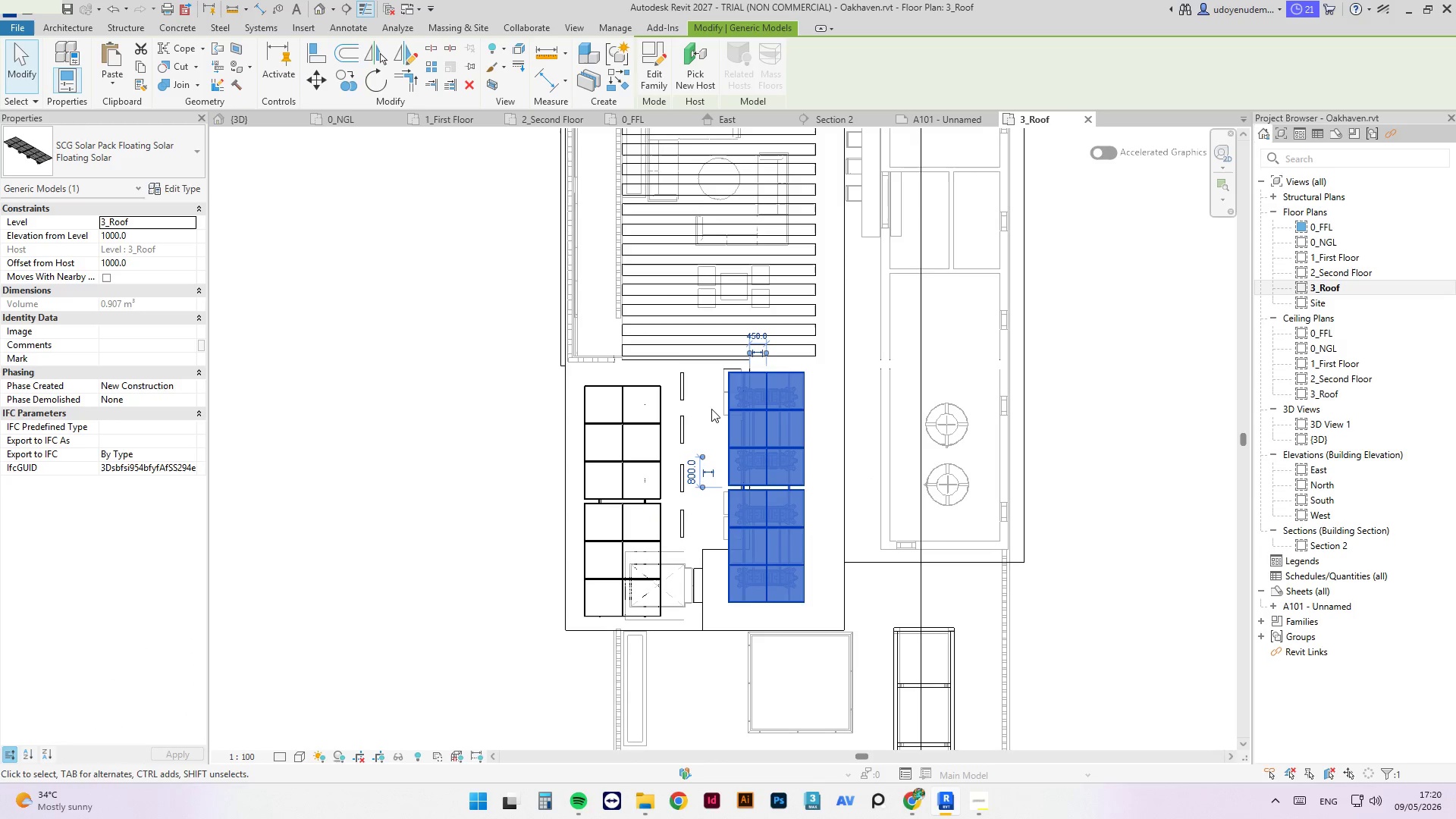 
key(ArrowDown)
 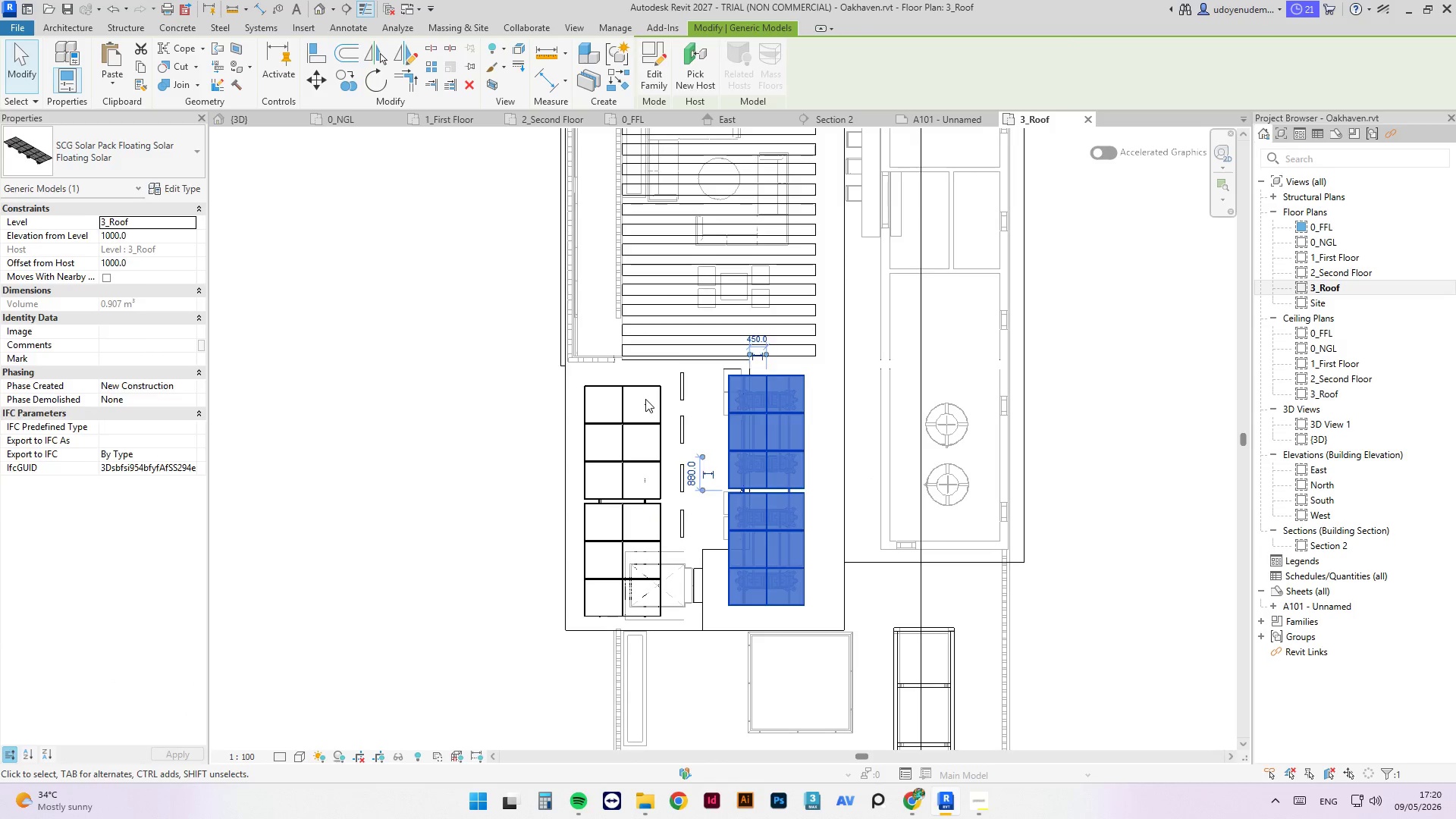 
double_click([644, 389])
 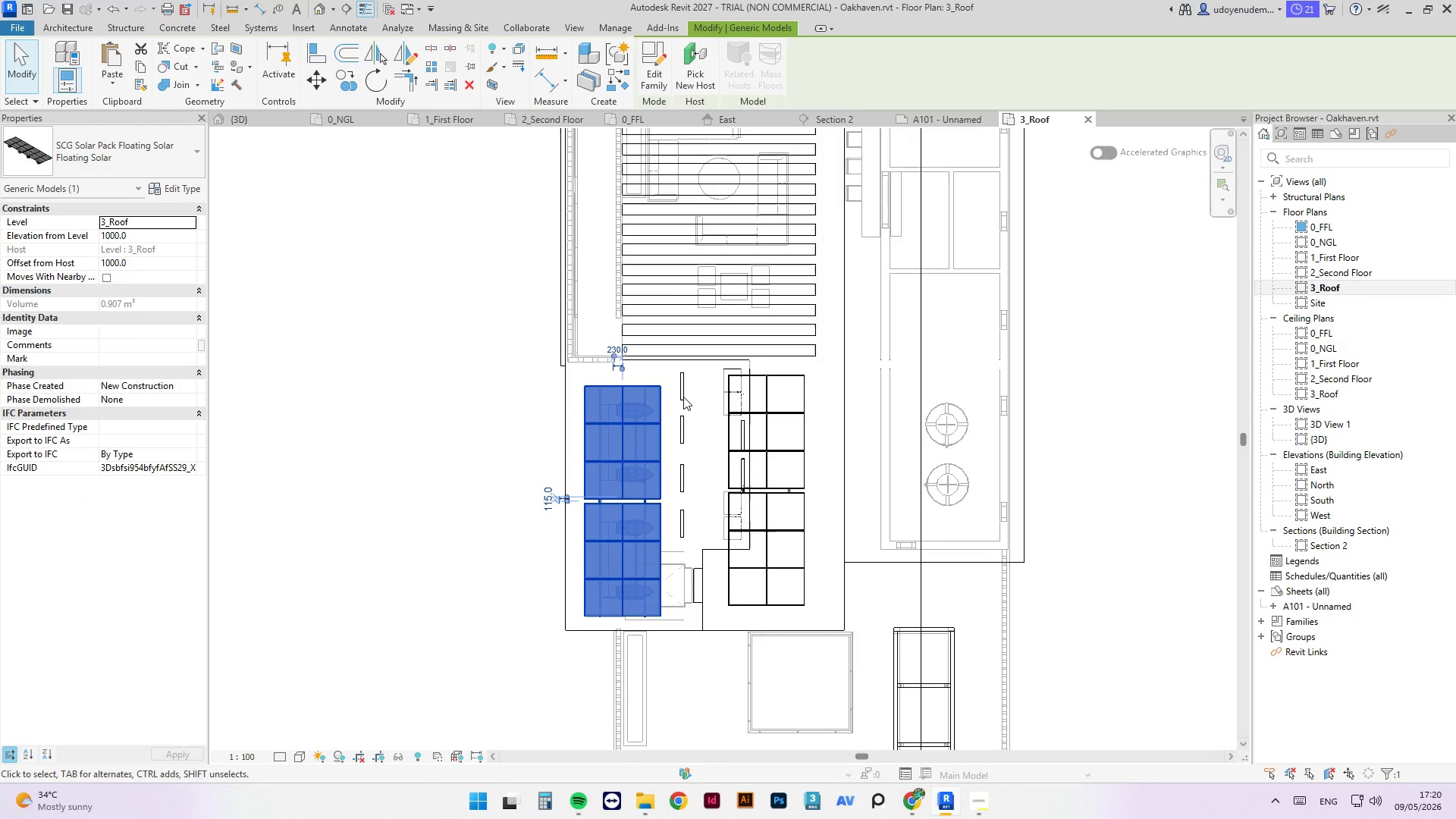 
key(ArrowUp)
 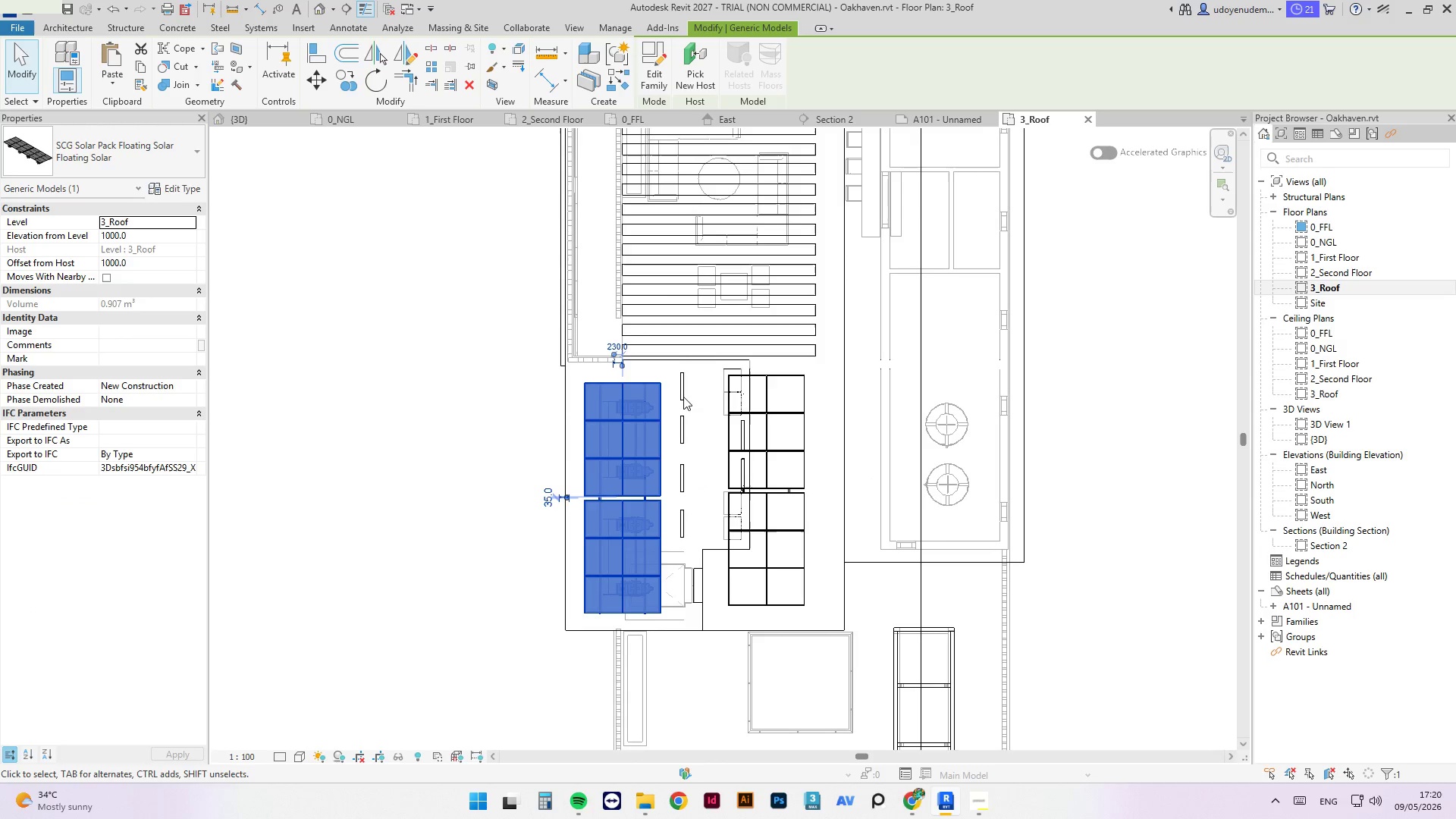 
key(ArrowUp)
 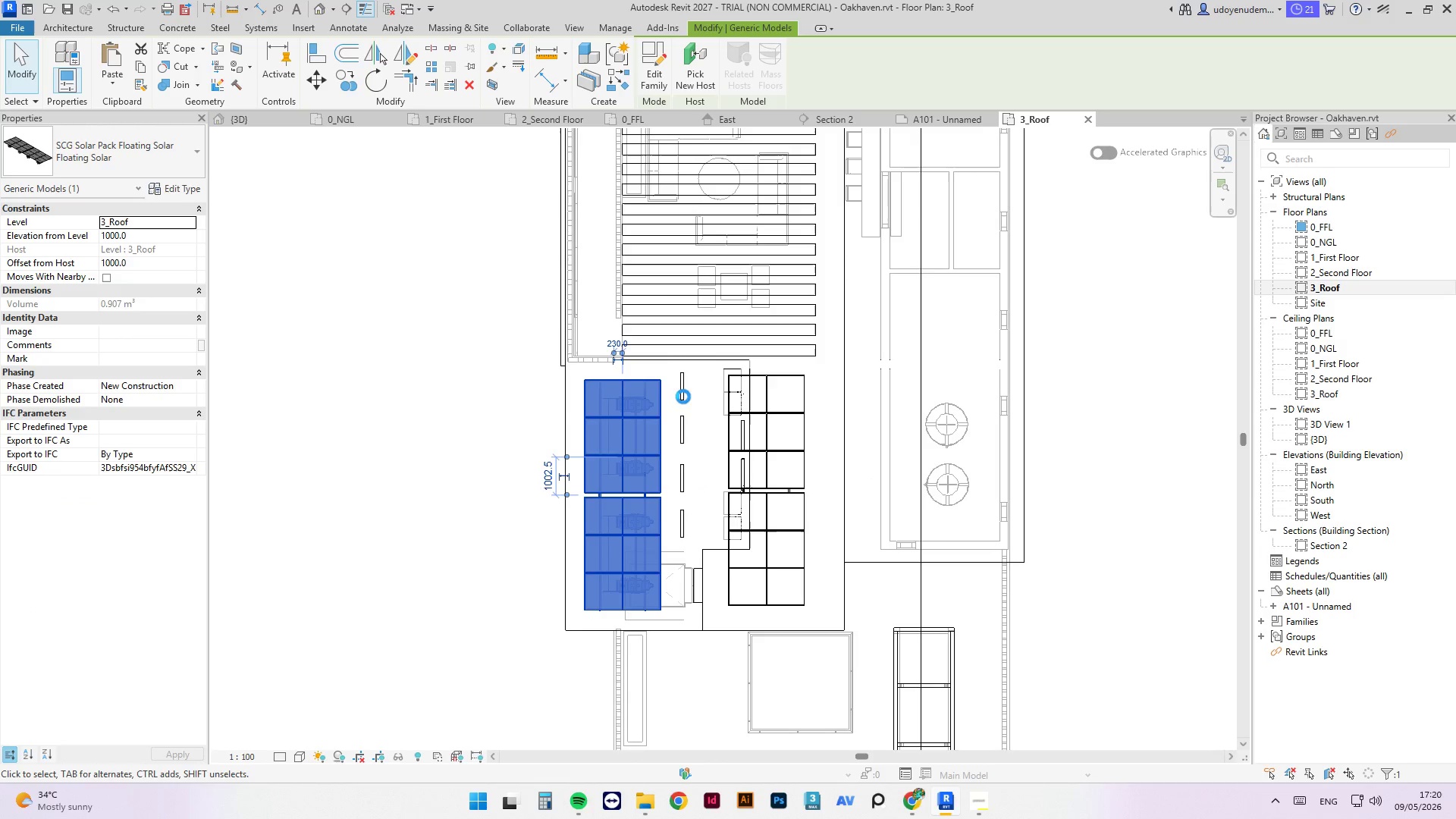 
key(ArrowUp)
 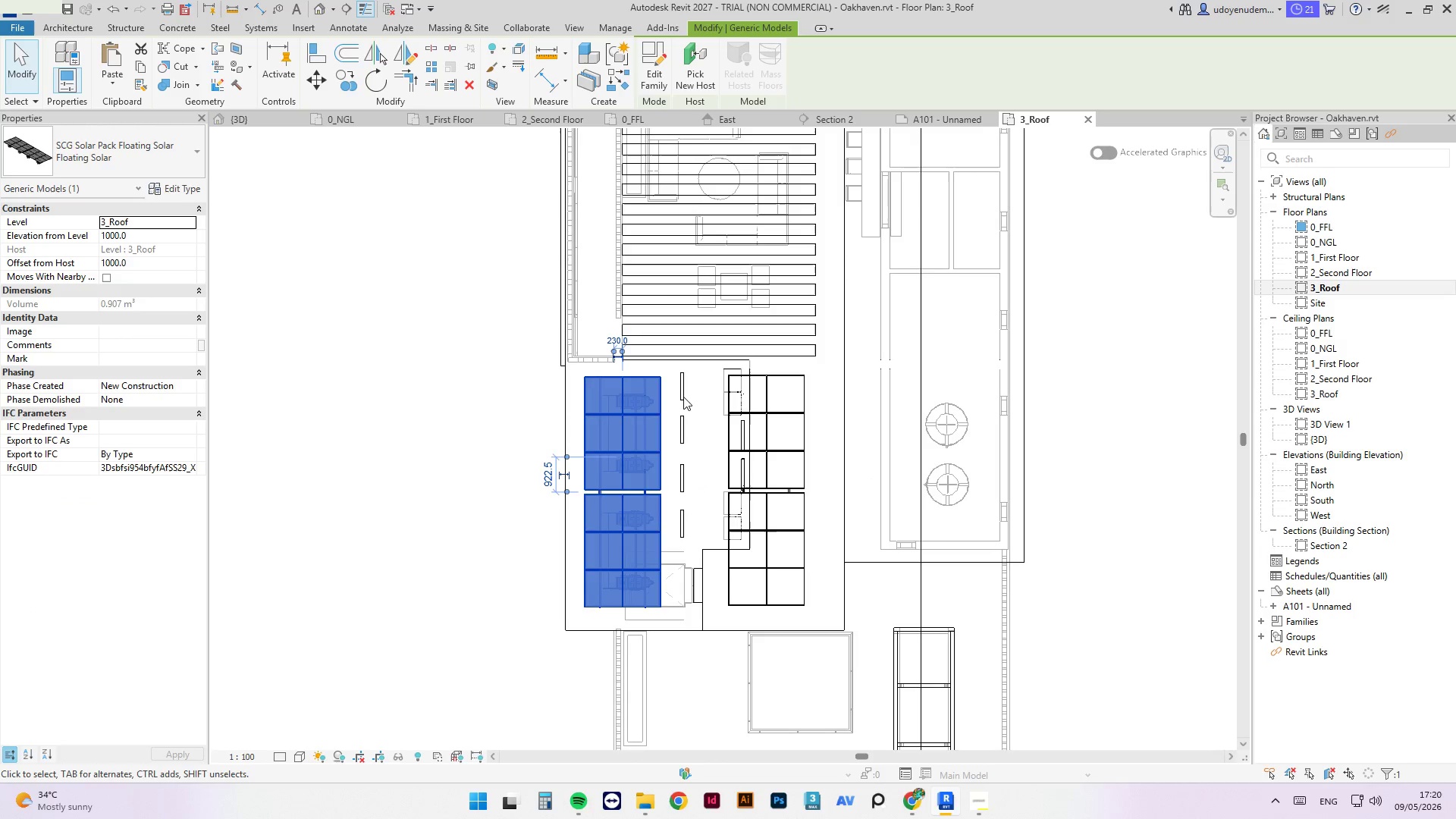 
key(ArrowUp)
 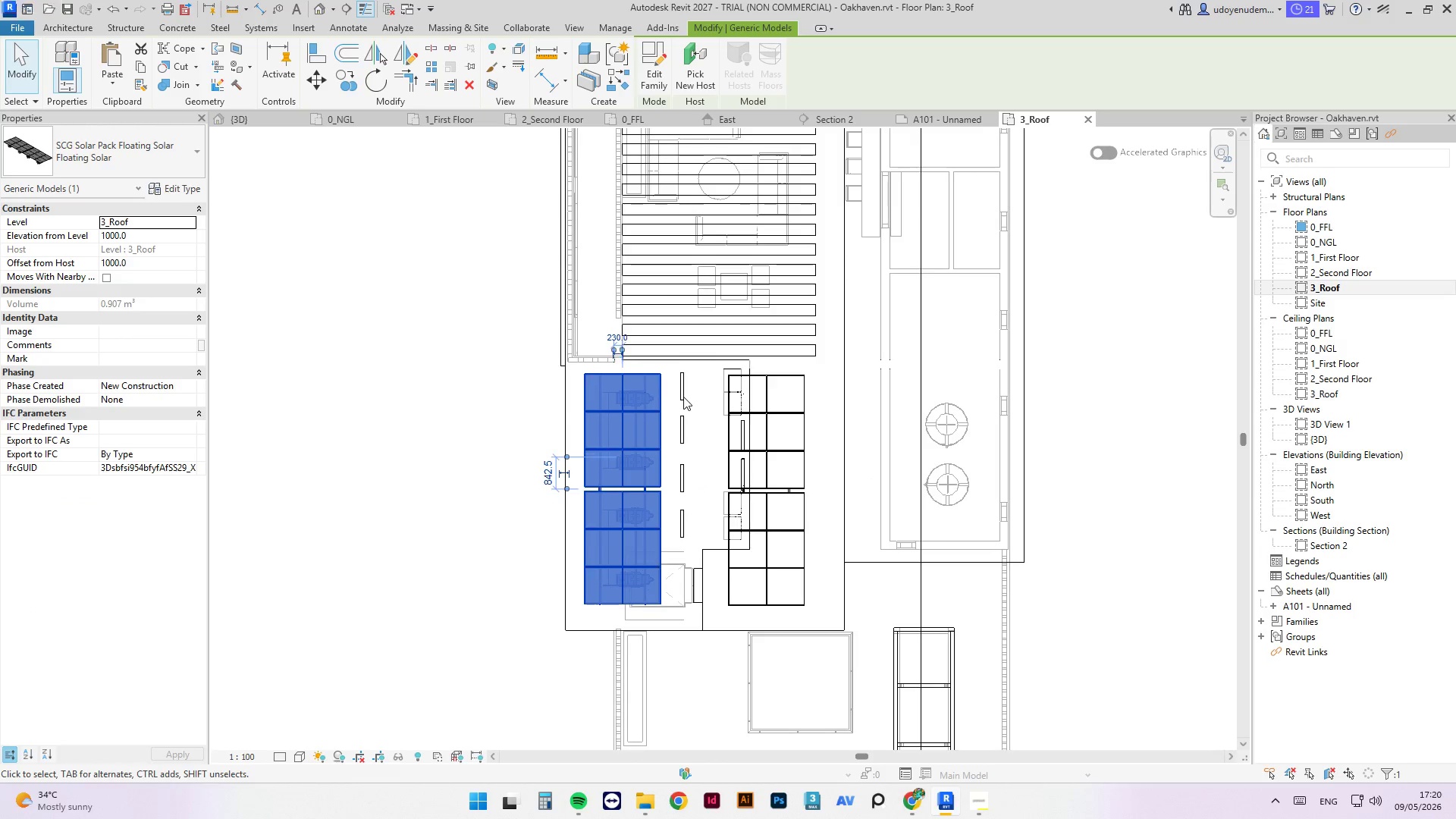 
key(ArrowRight)
 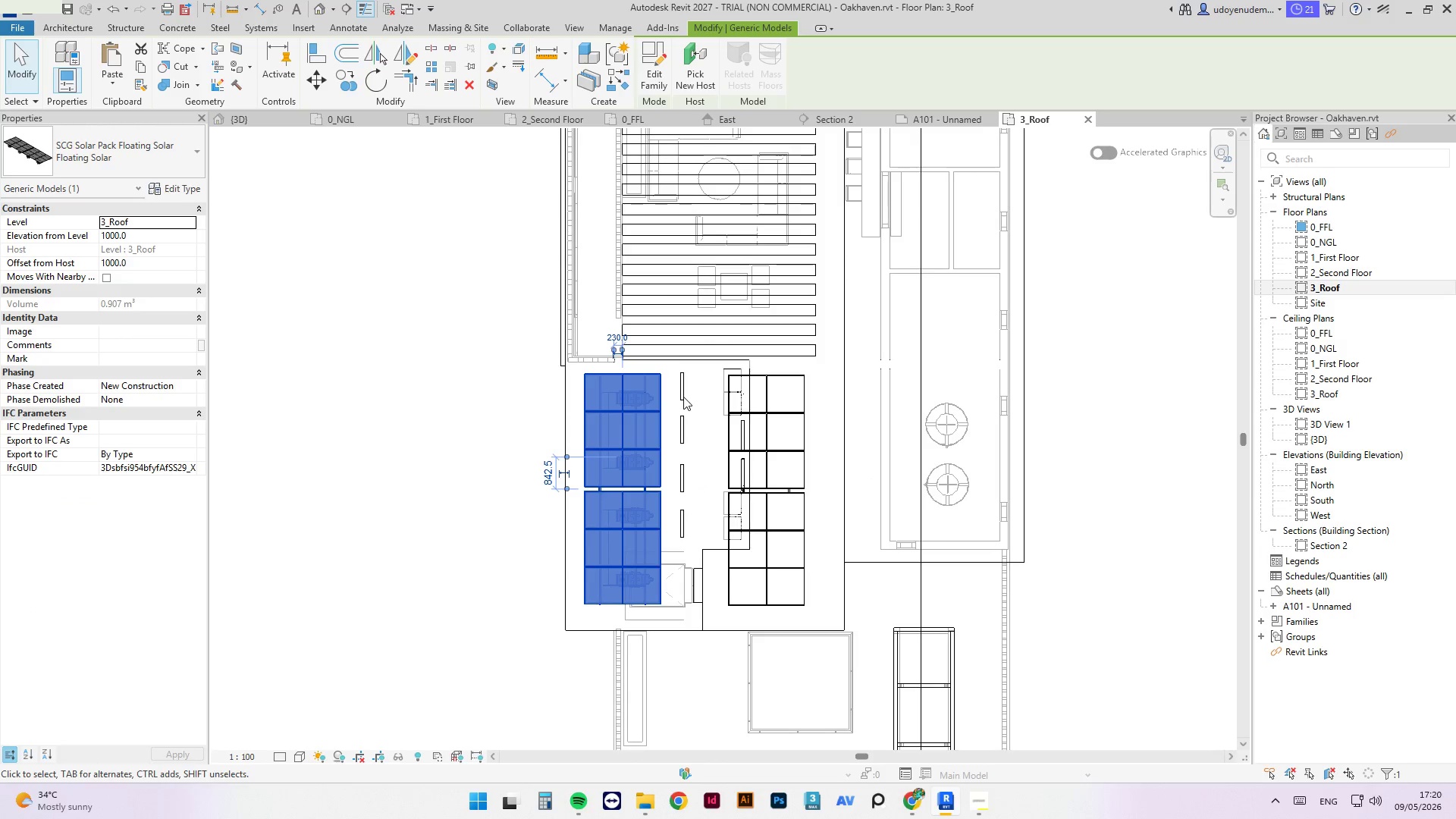 
key(ArrowRight)
 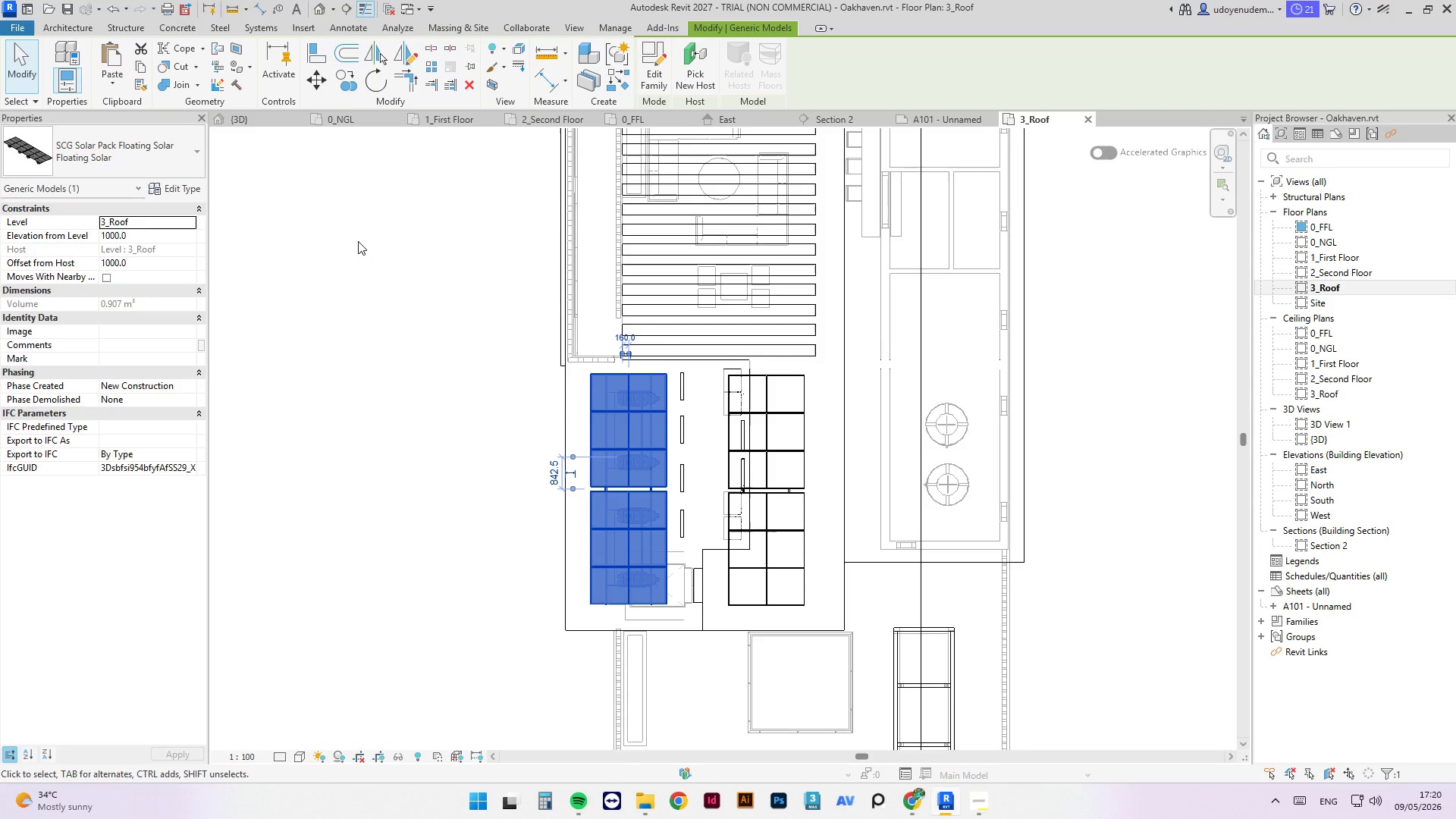 
key(ArrowRight)
 